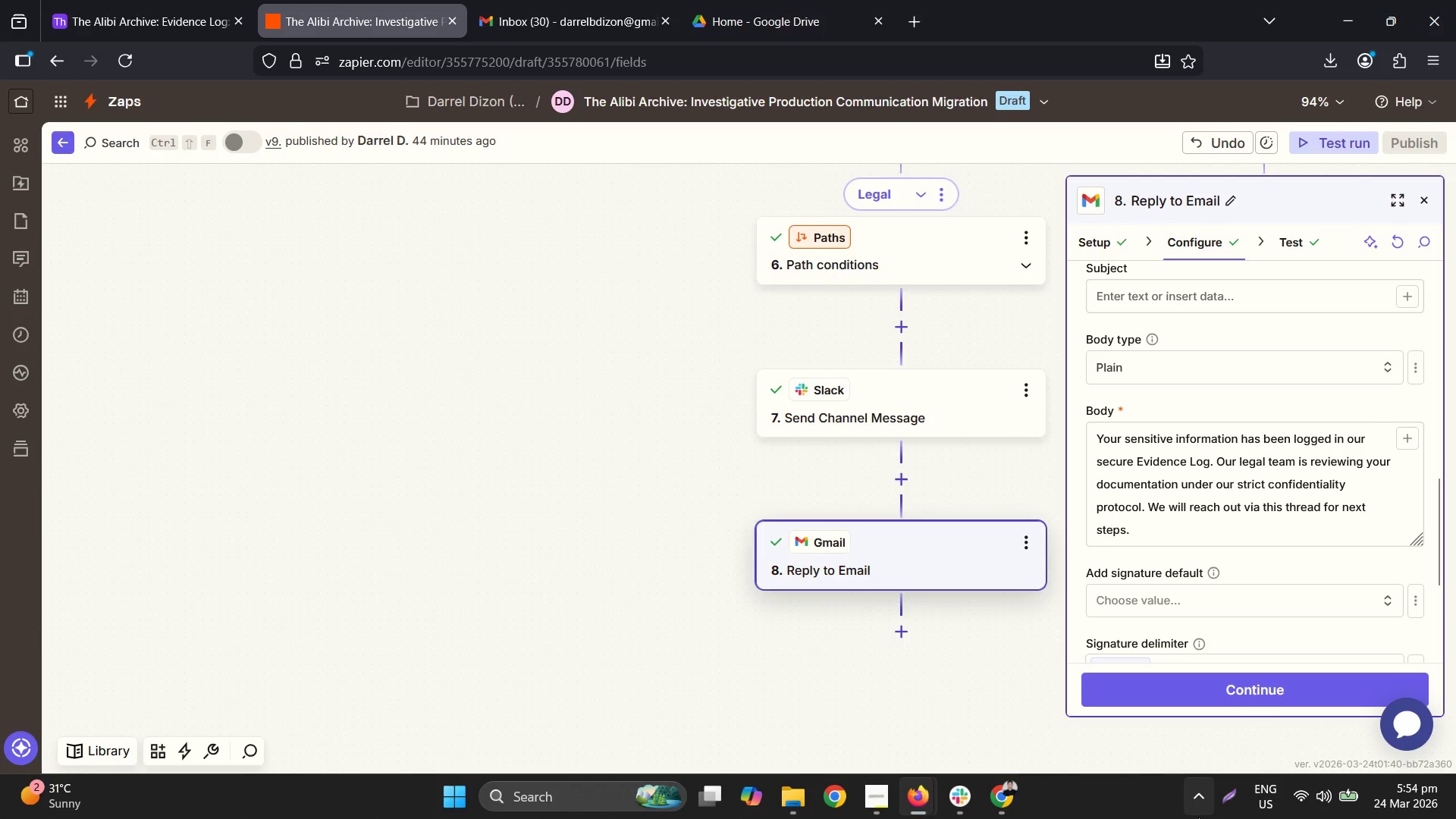 
left_click_drag(start_coordinate=[1211, 812], to_coordinate=[1217, 810])
 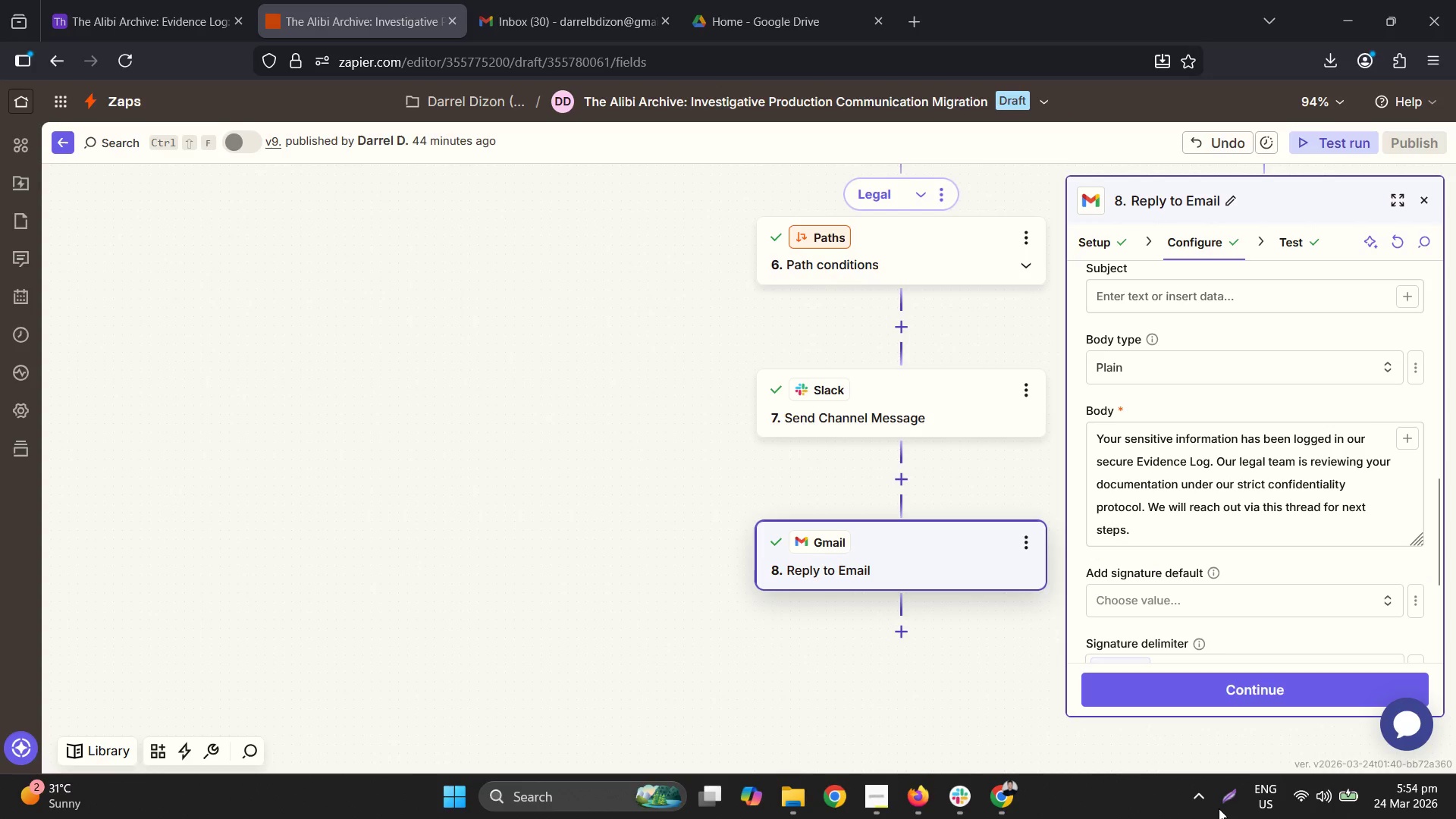 
left_click([1219, 808])
 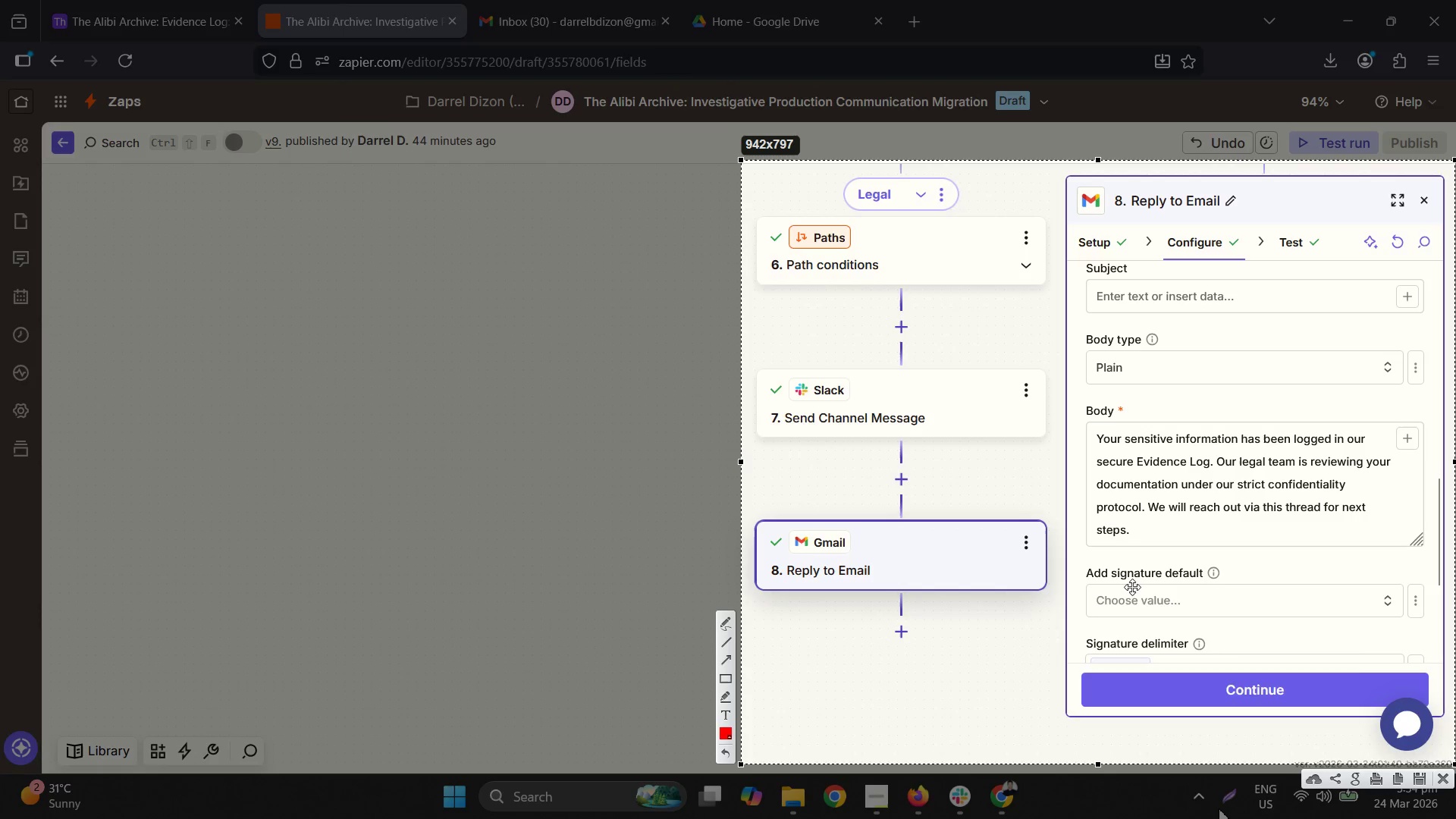 
right_click([1126, 576])
 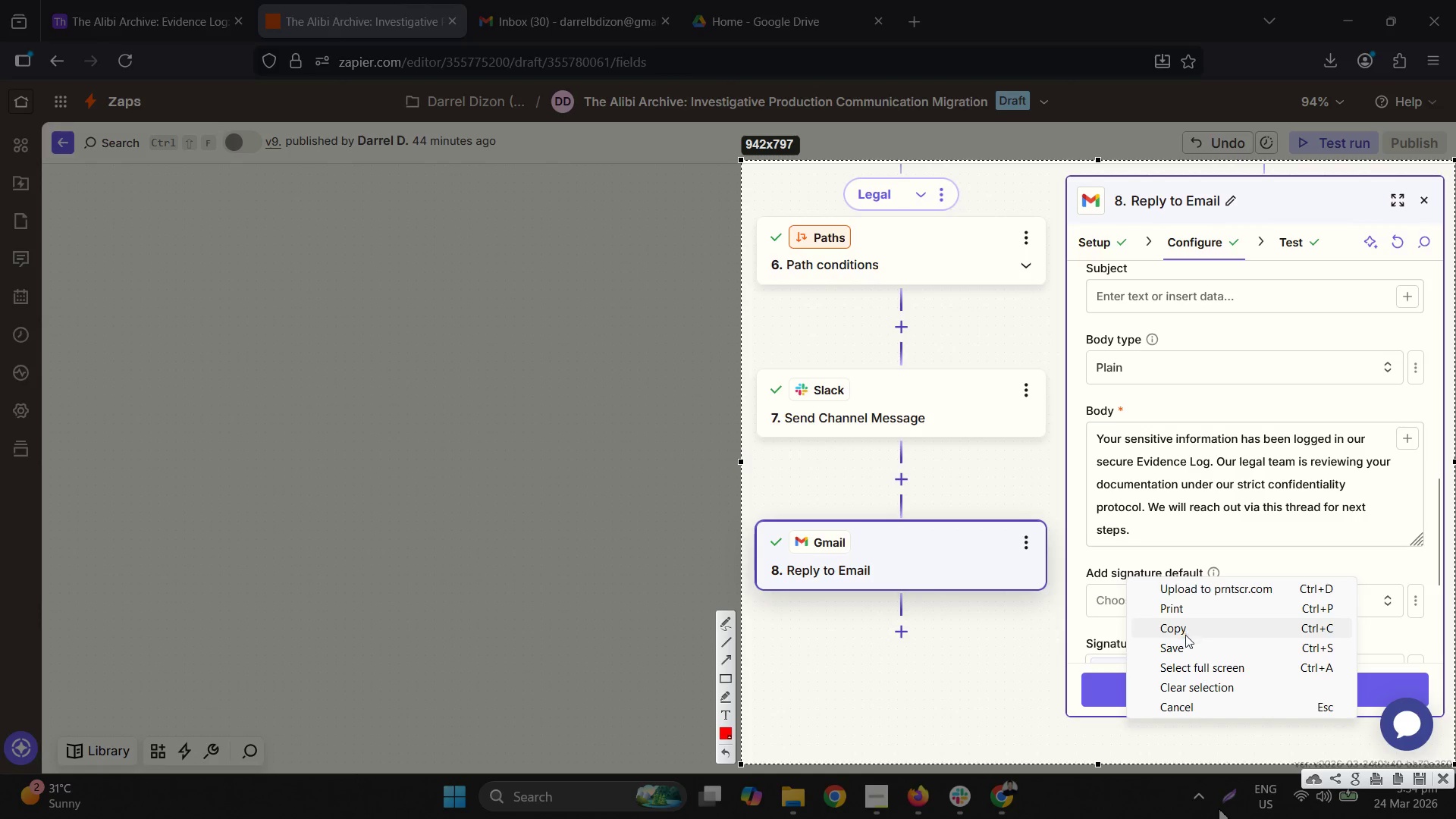 
left_click([1182, 648])
 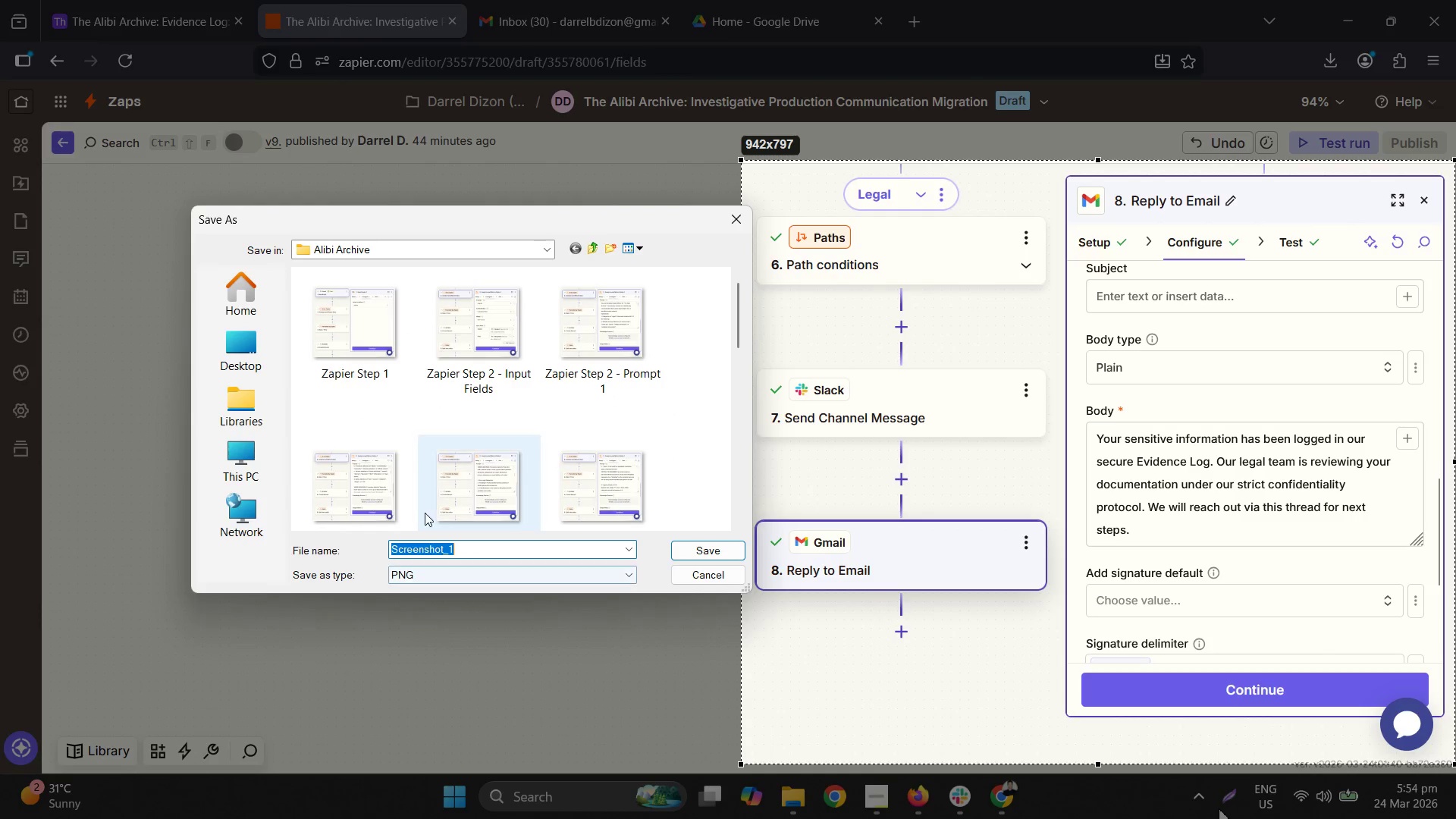 
left_click([474, 494])
 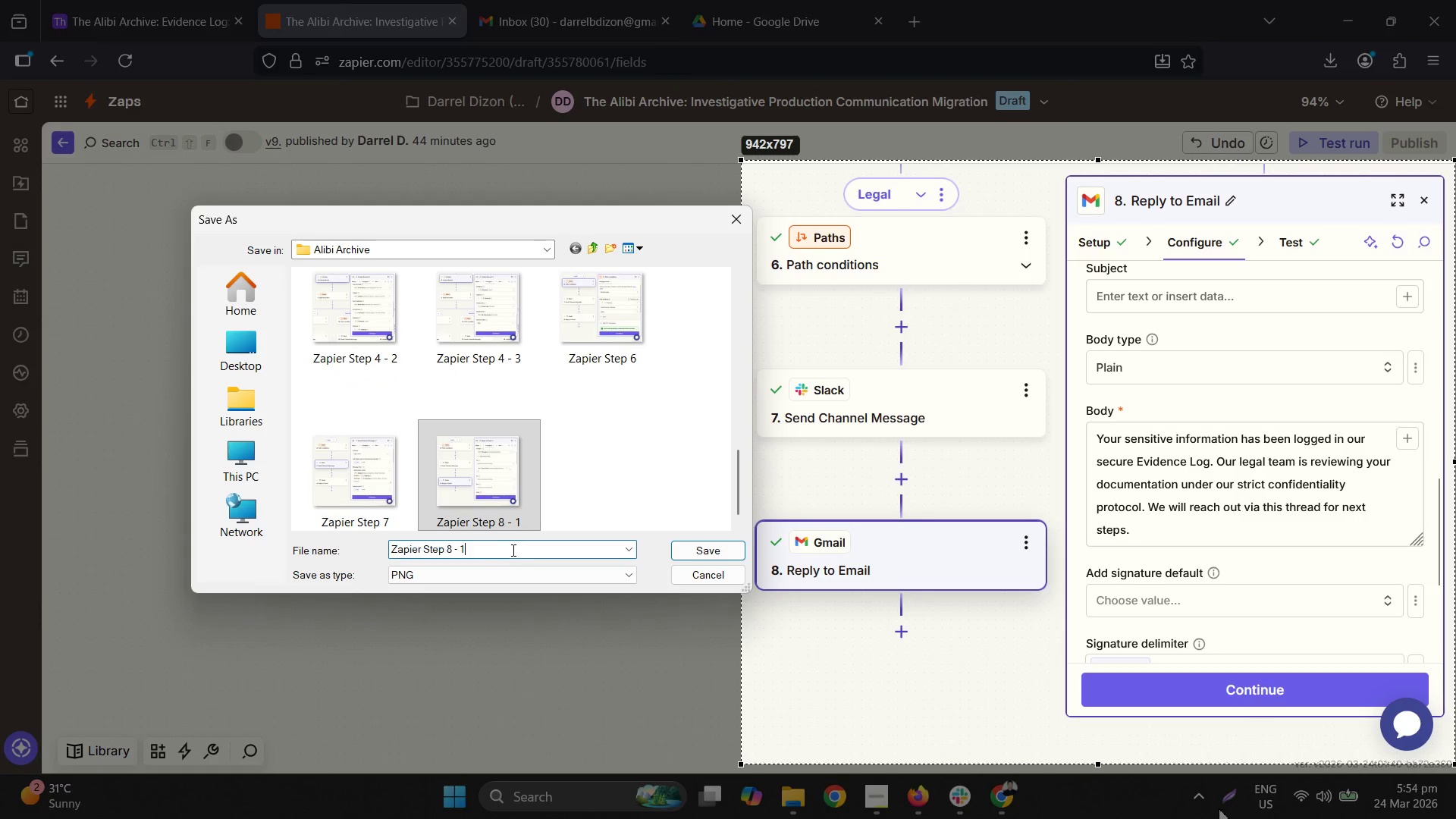 
scroll: coordinate [476, 497], scroll_direction: down, amount: 8.0
 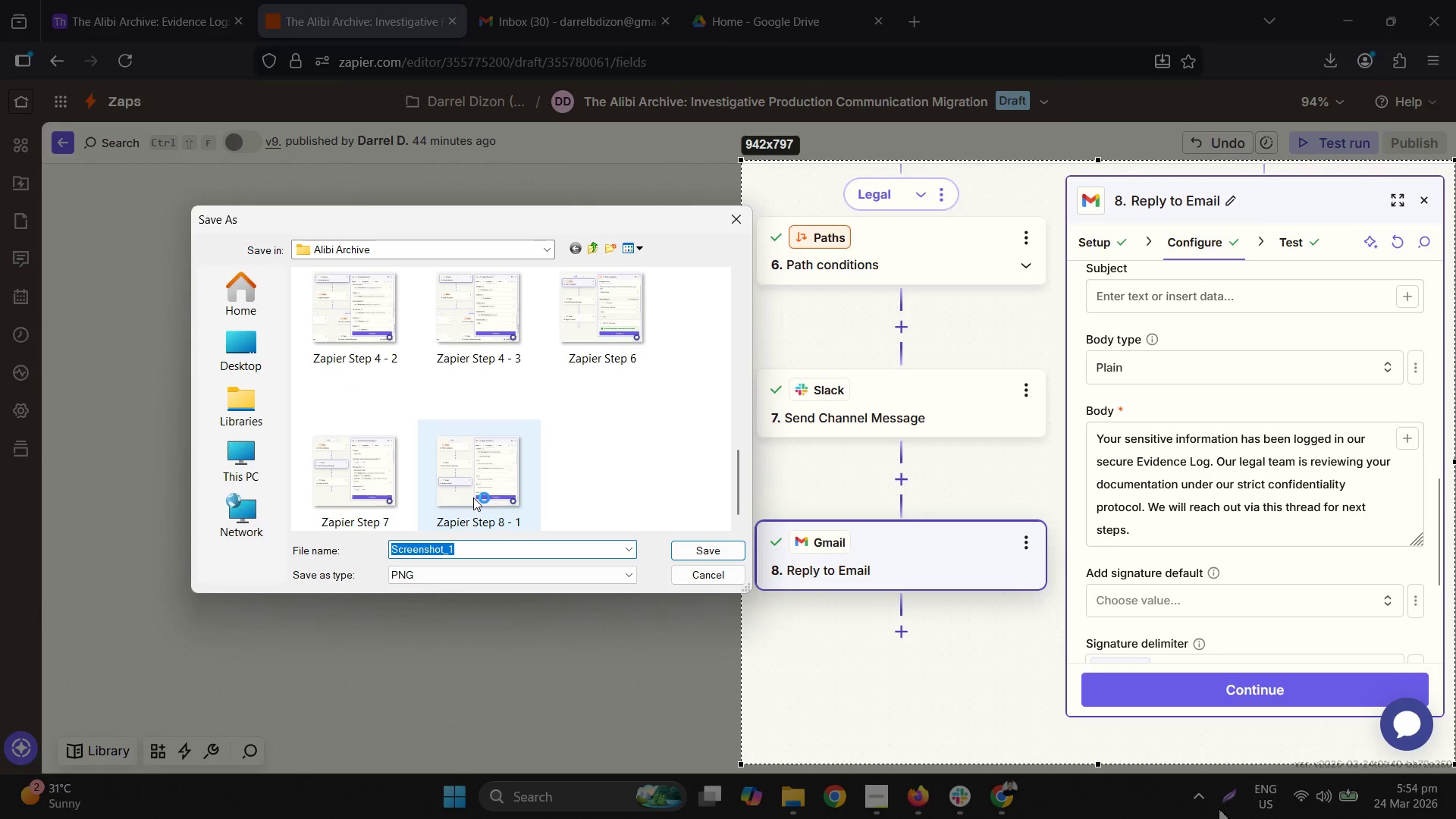 
key(Backspace)
 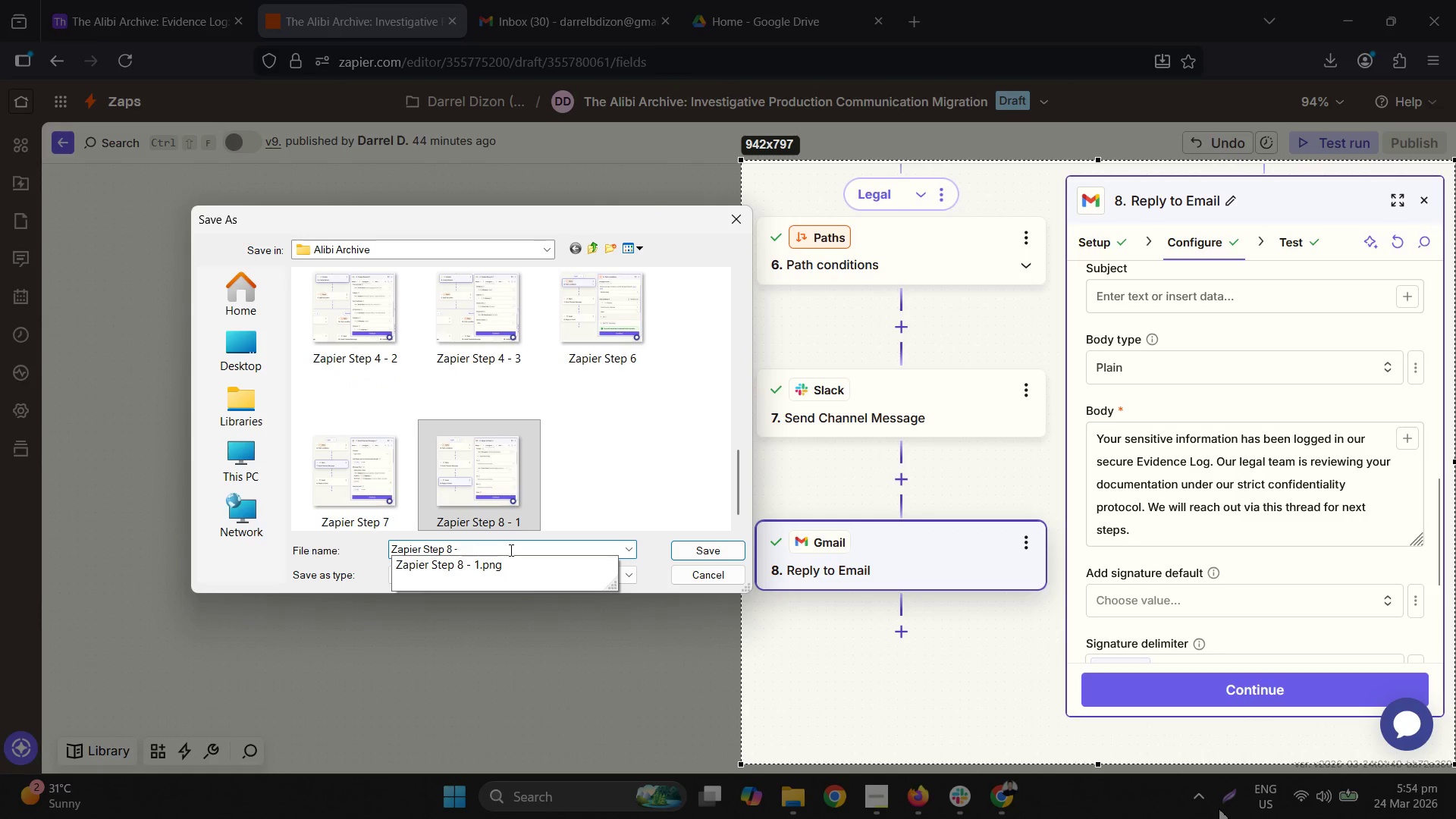 
key(Numpad2)
 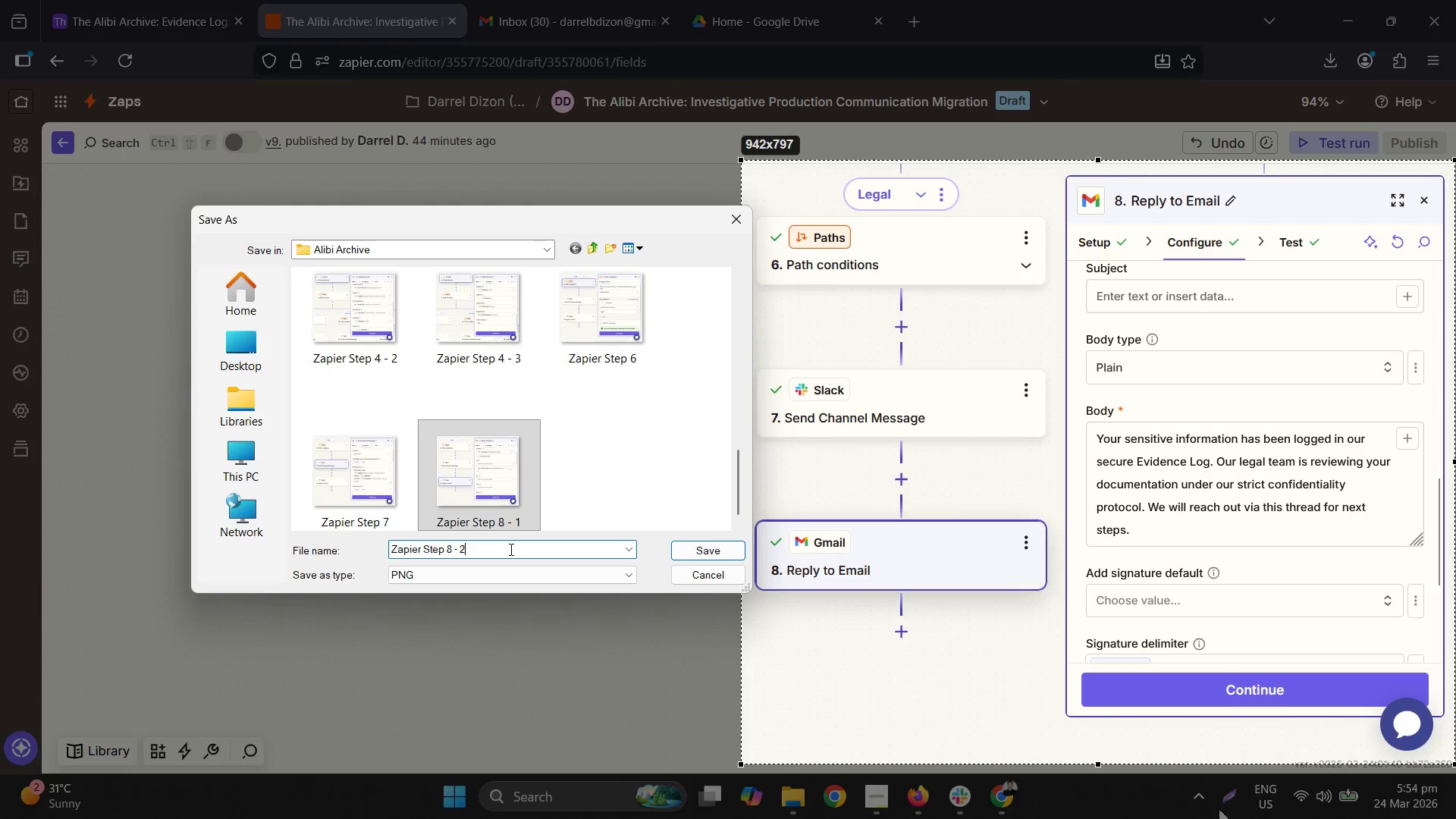 
key(NumpadEnter)
 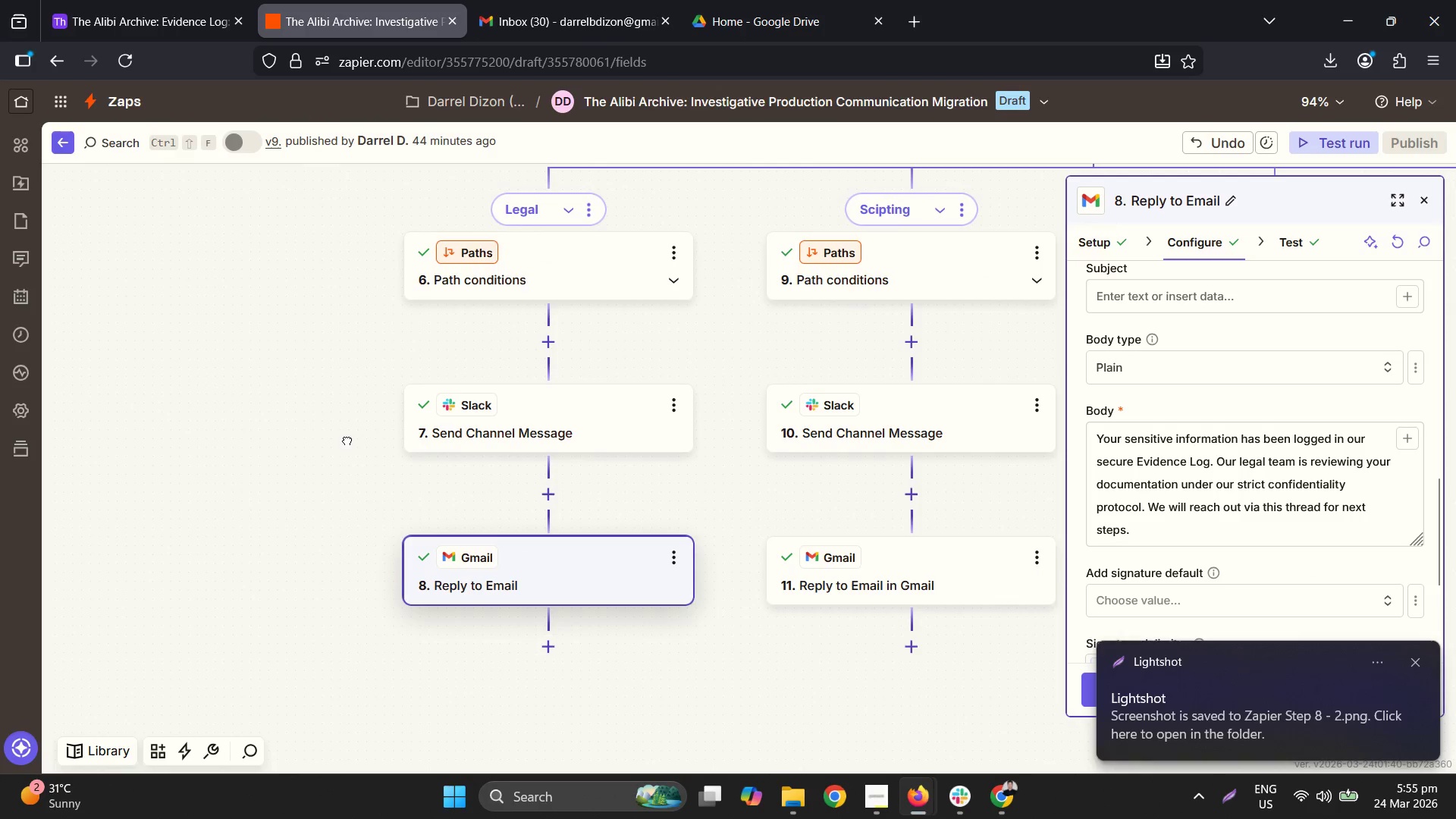 
double_click([879, 298])
 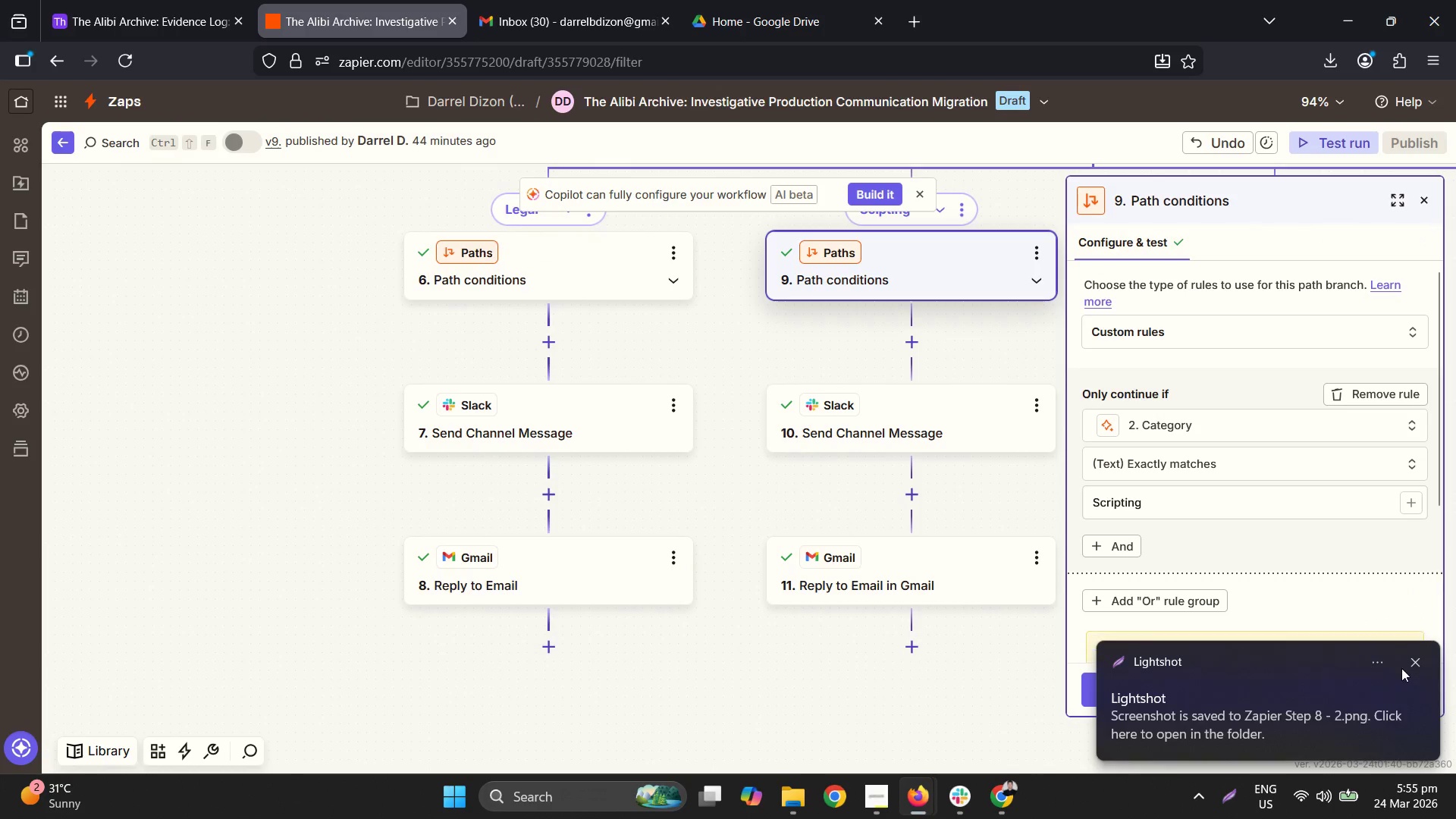 
left_click([1412, 655])
 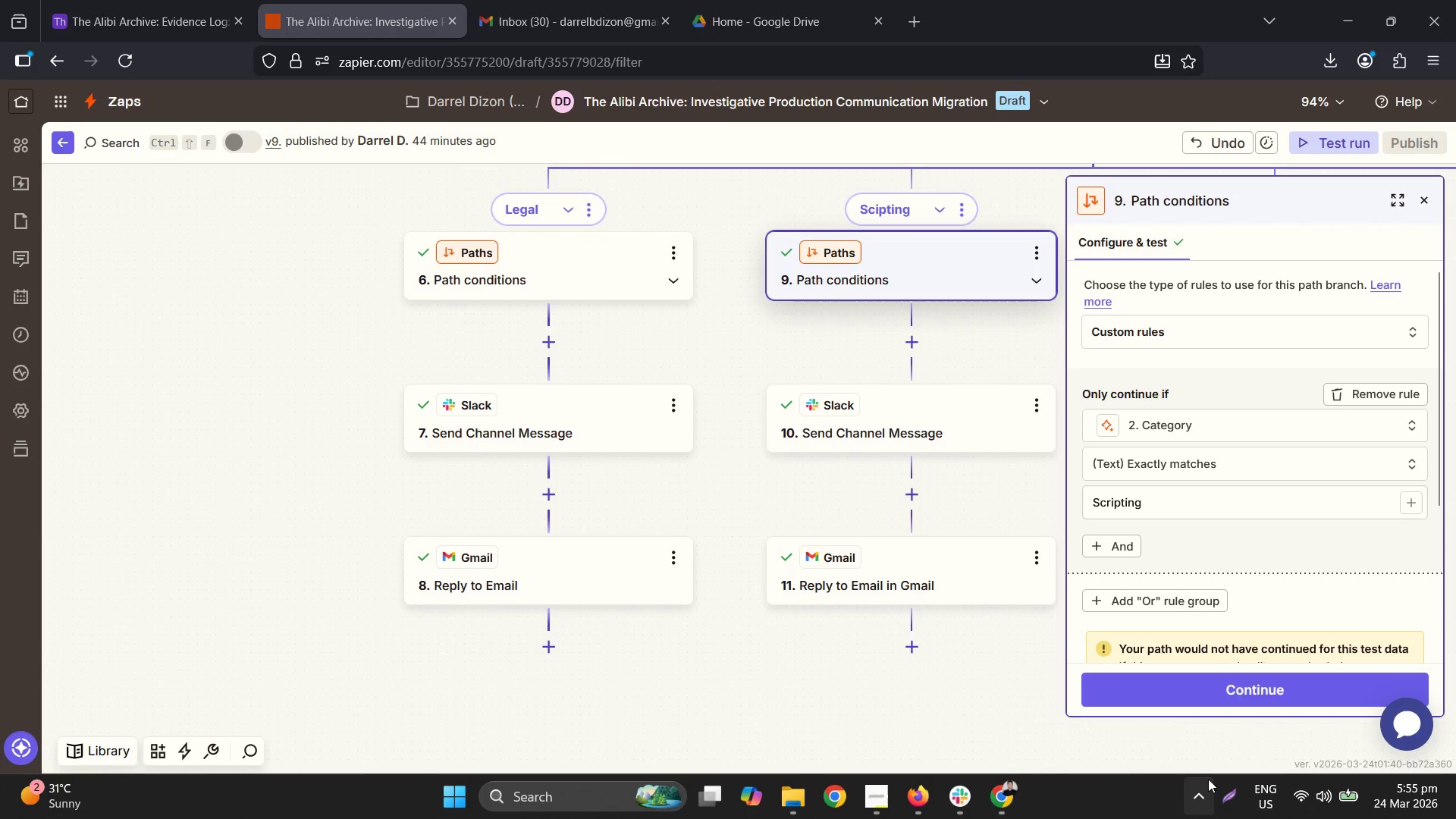 
left_click([1229, 807])
 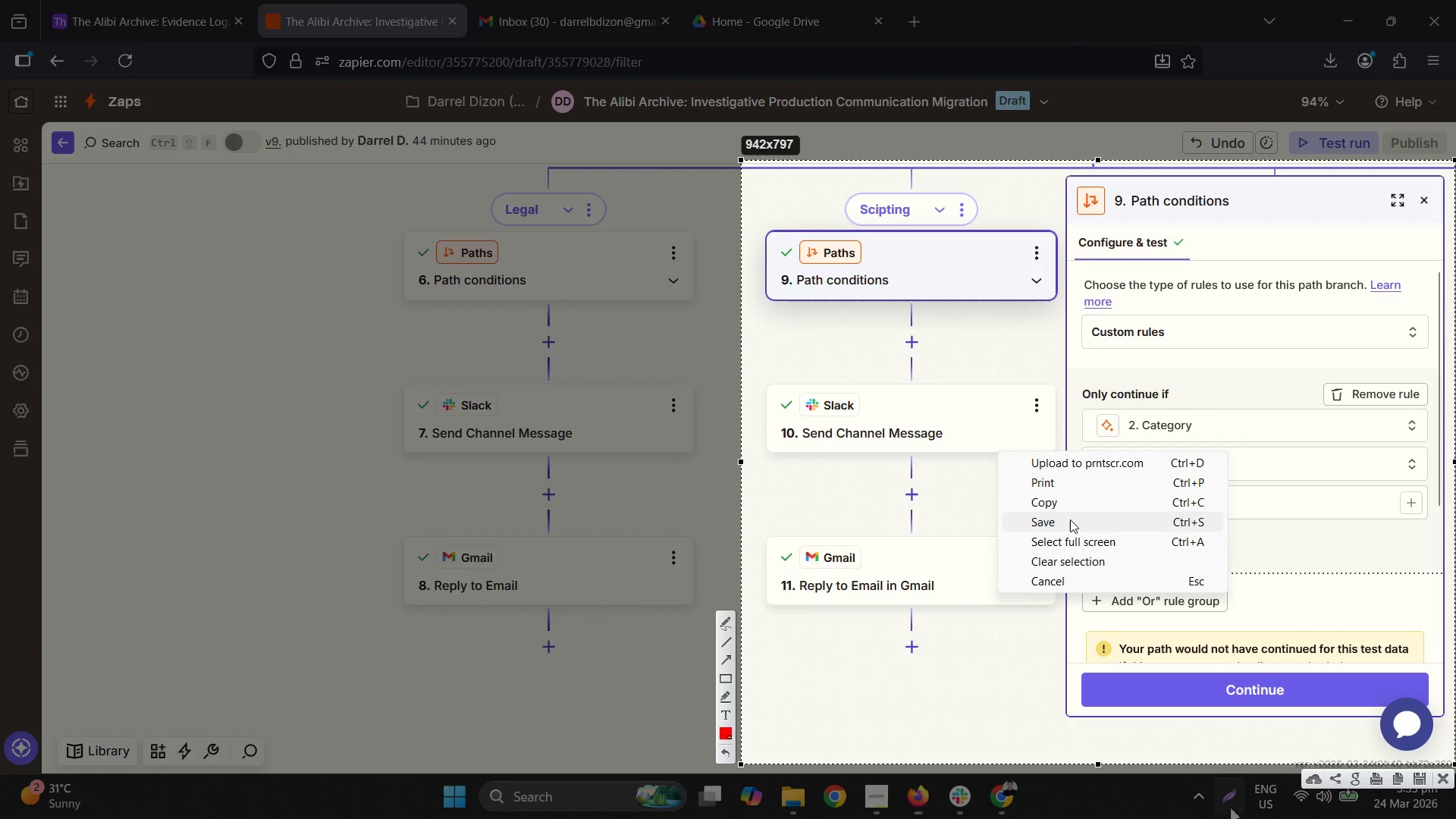 
left_click([1074, 522])
 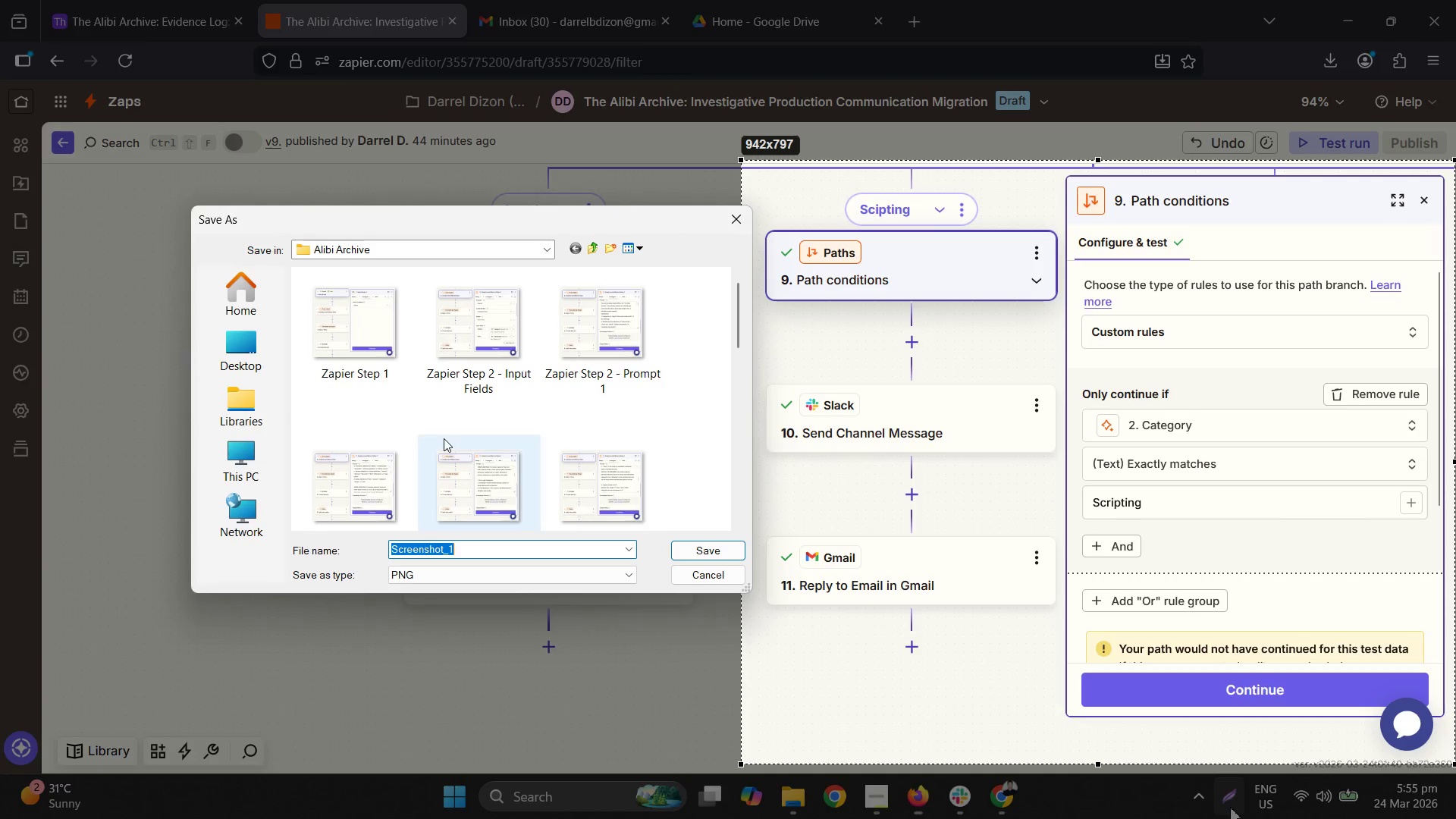 
scroll: coordinate [611, 460], scroll_direction: down, amount: 8.0
 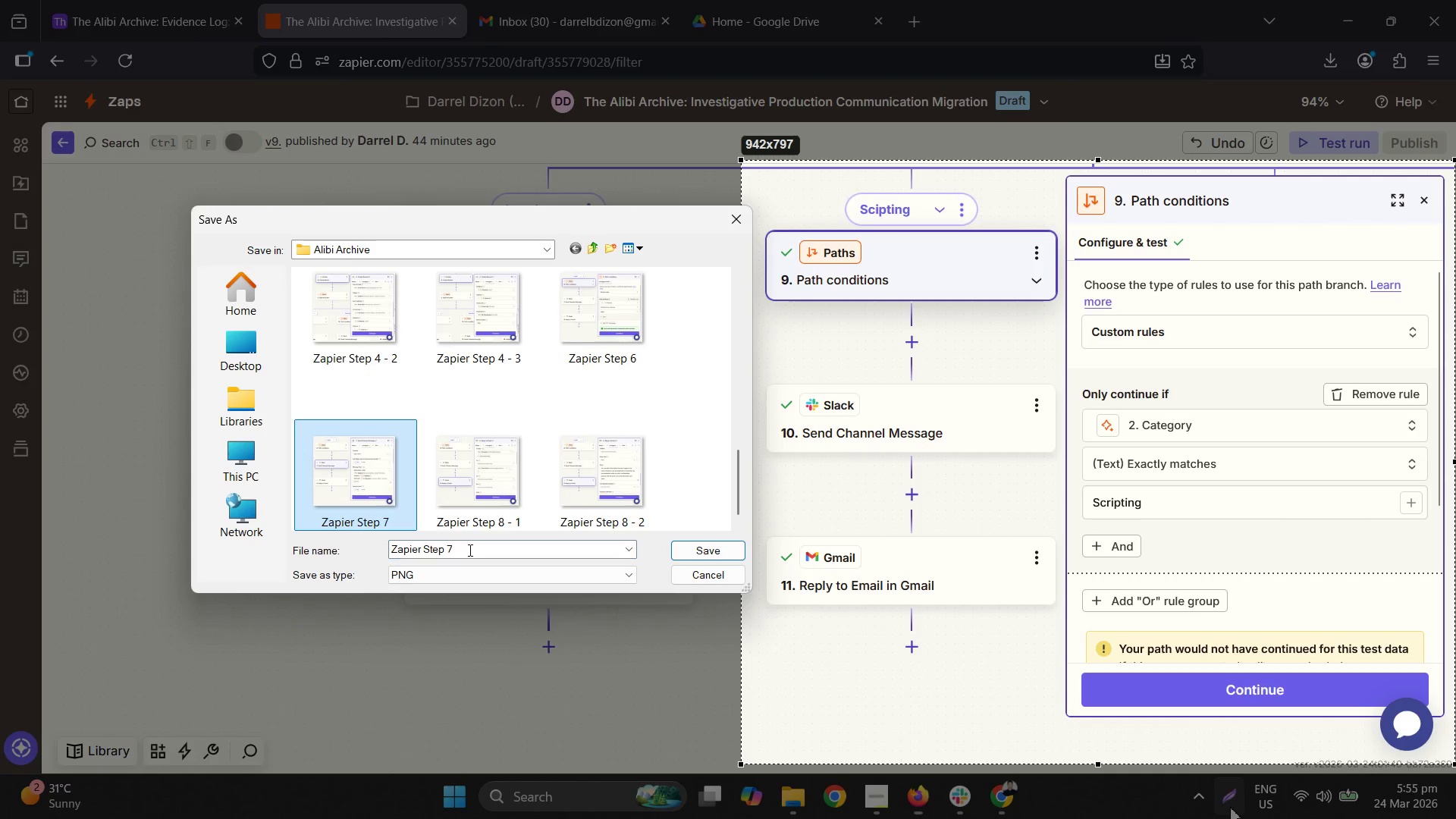 
double_click([479, 551])
 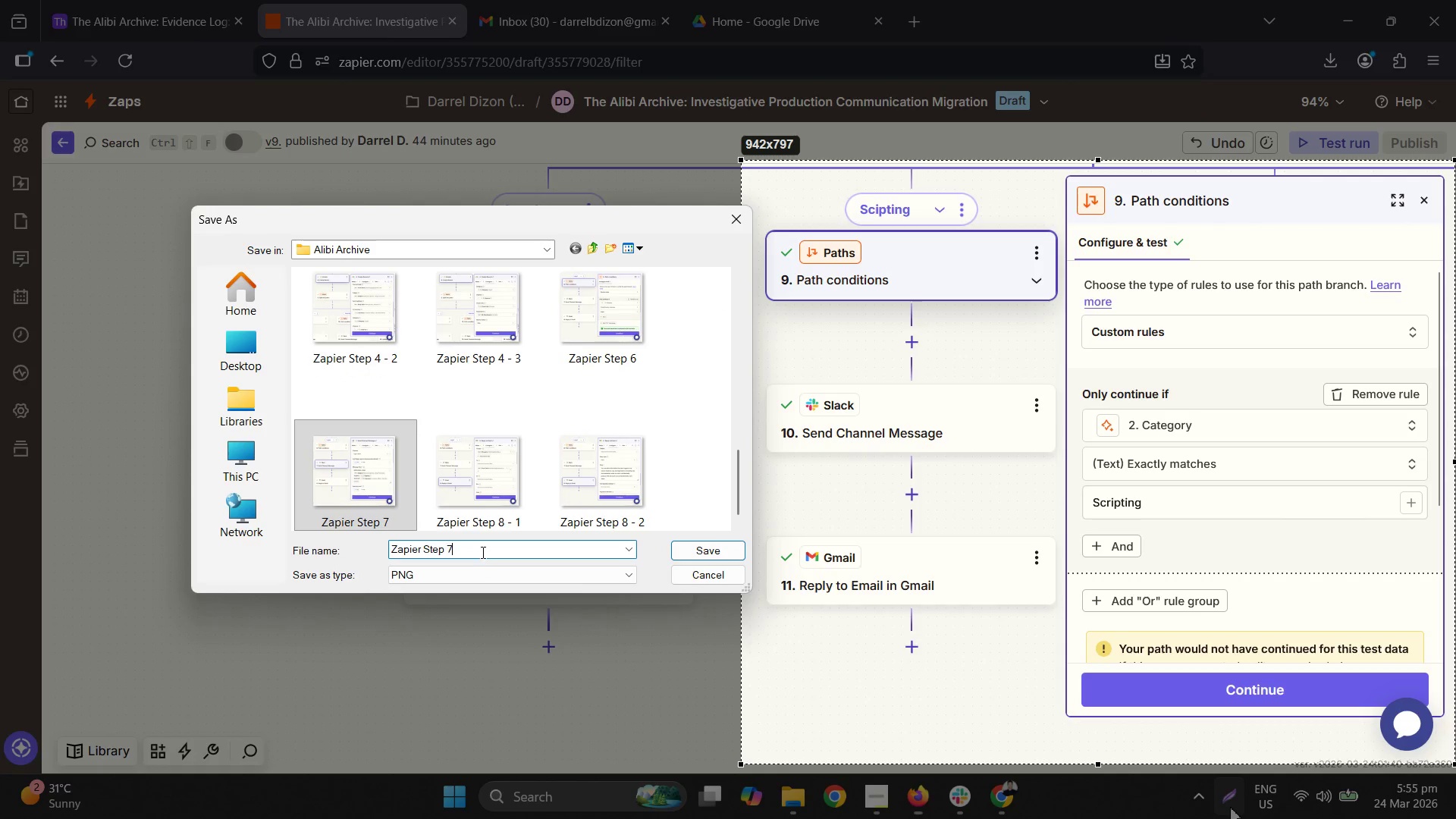 
key(Backspace)
 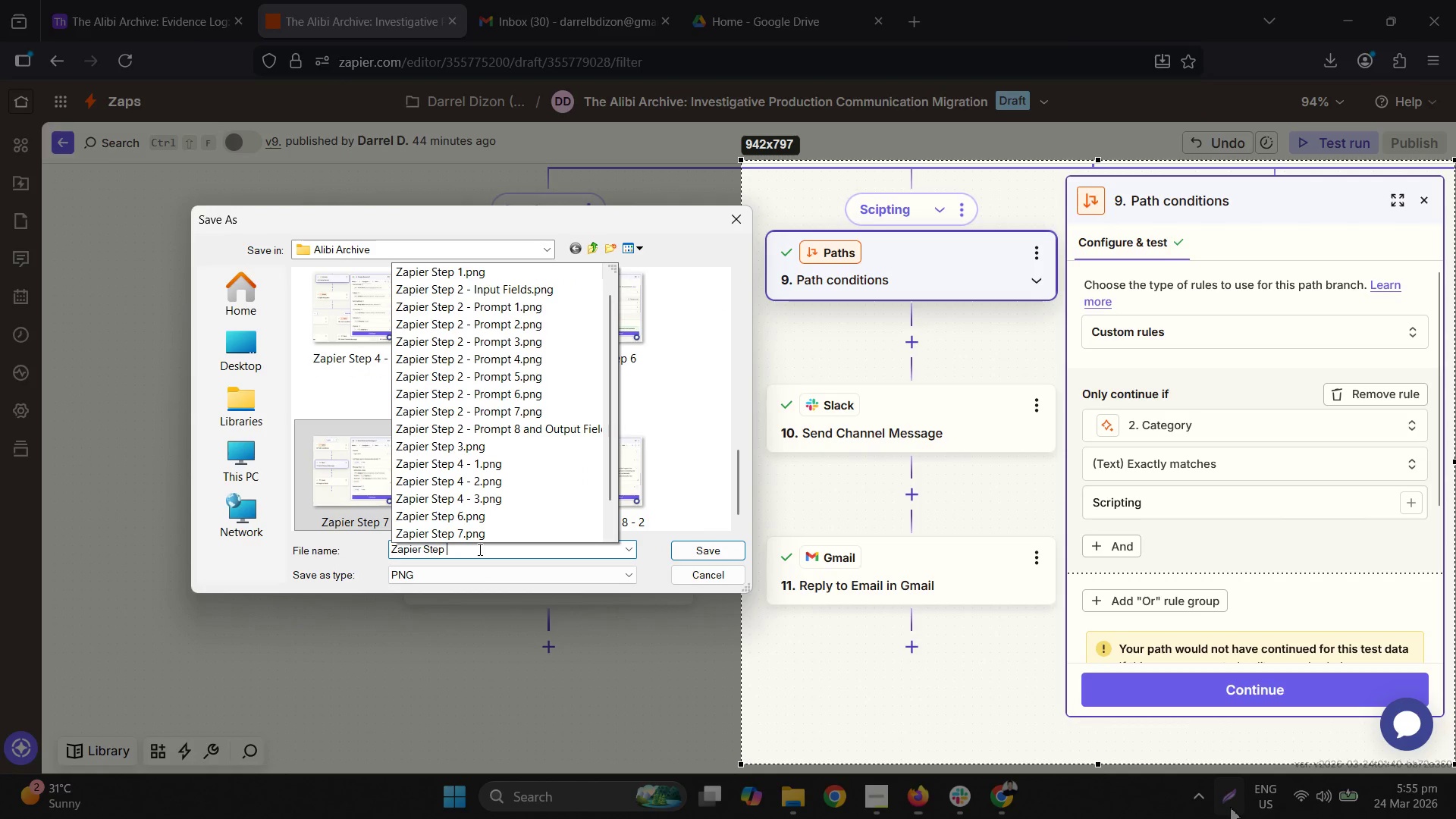 
key(Numpad9)
 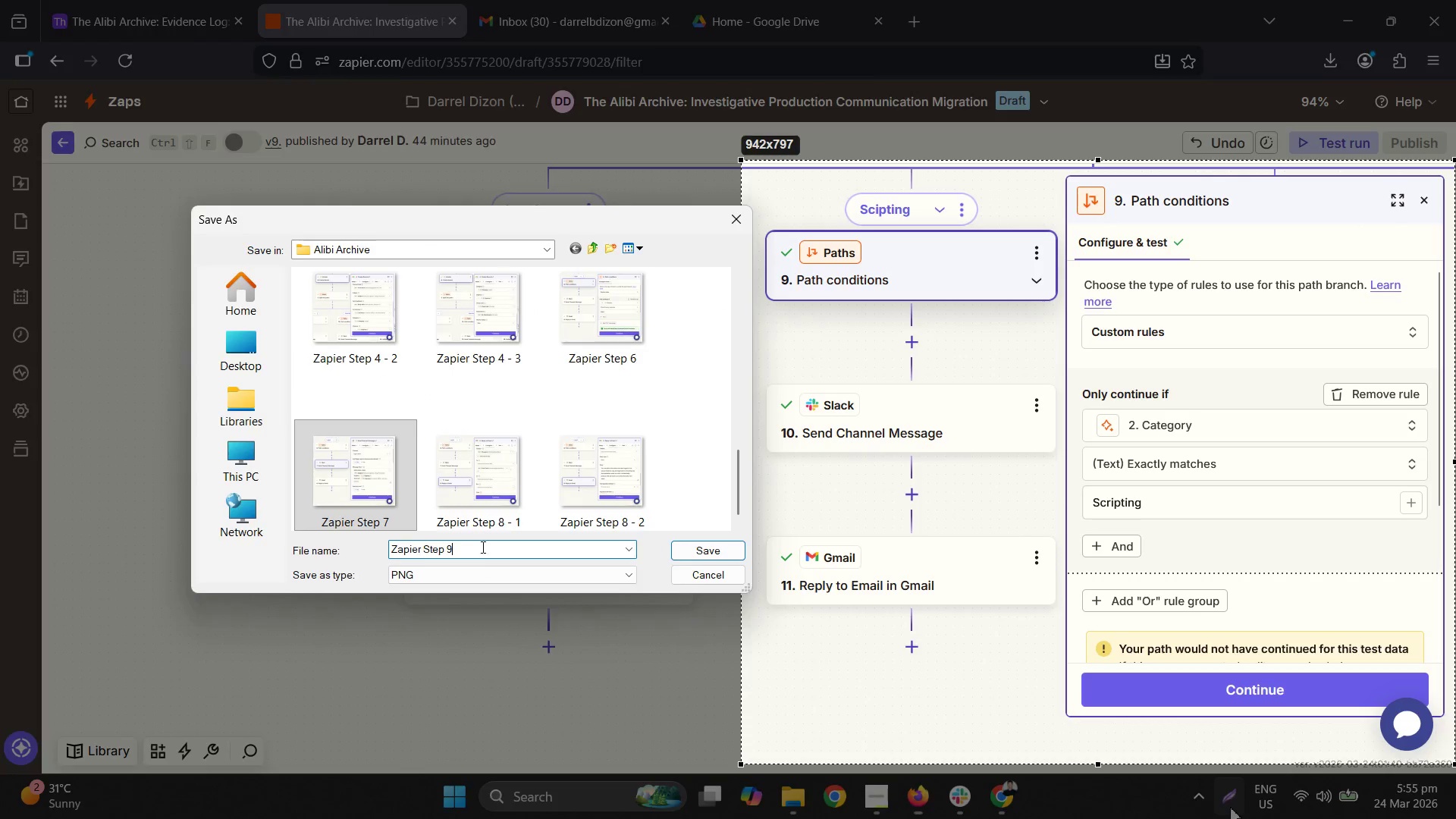 
key(NumpadEnter)
 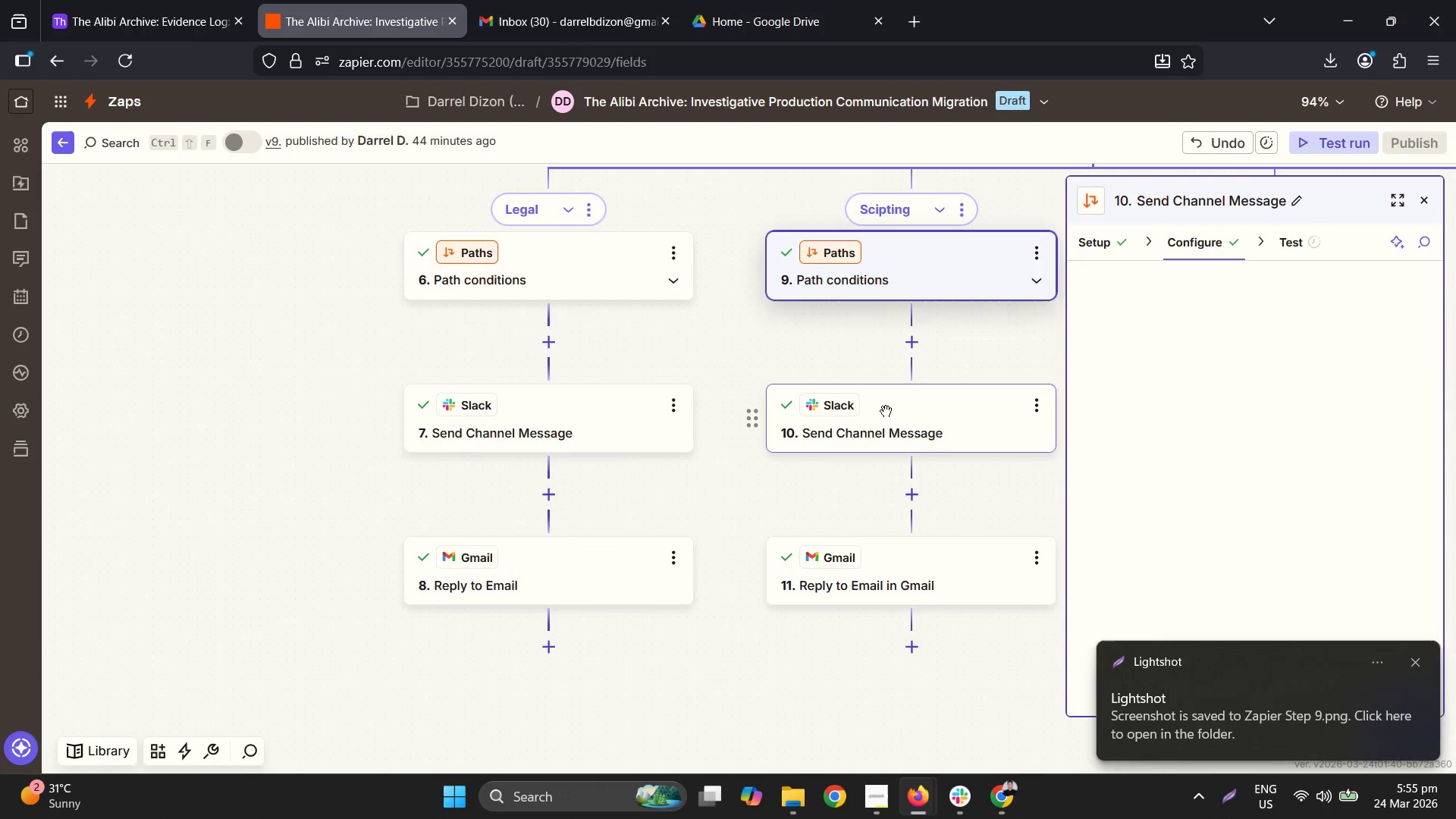 
left_click([918, 416])
 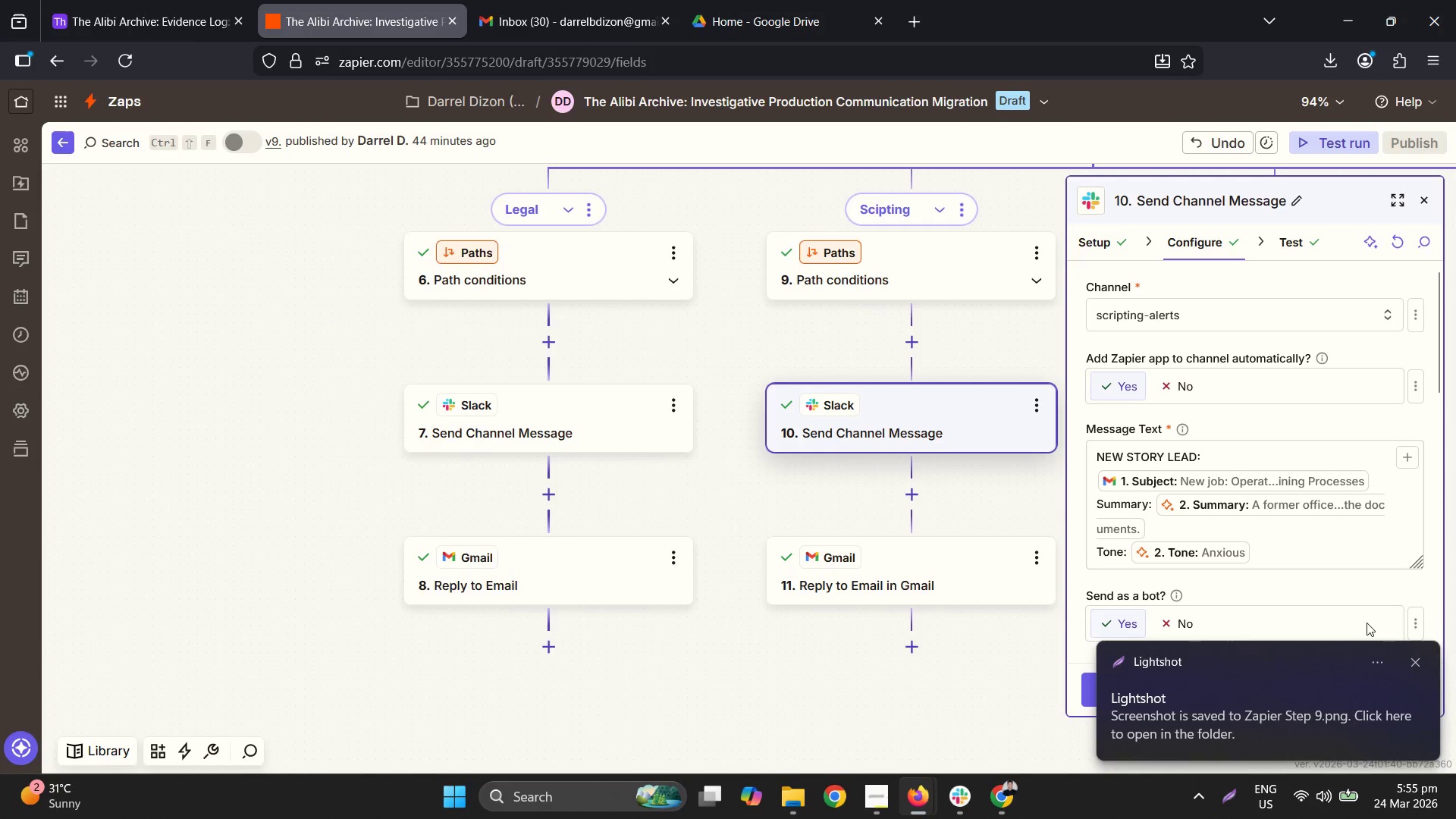 
left_click([1421, 657])
 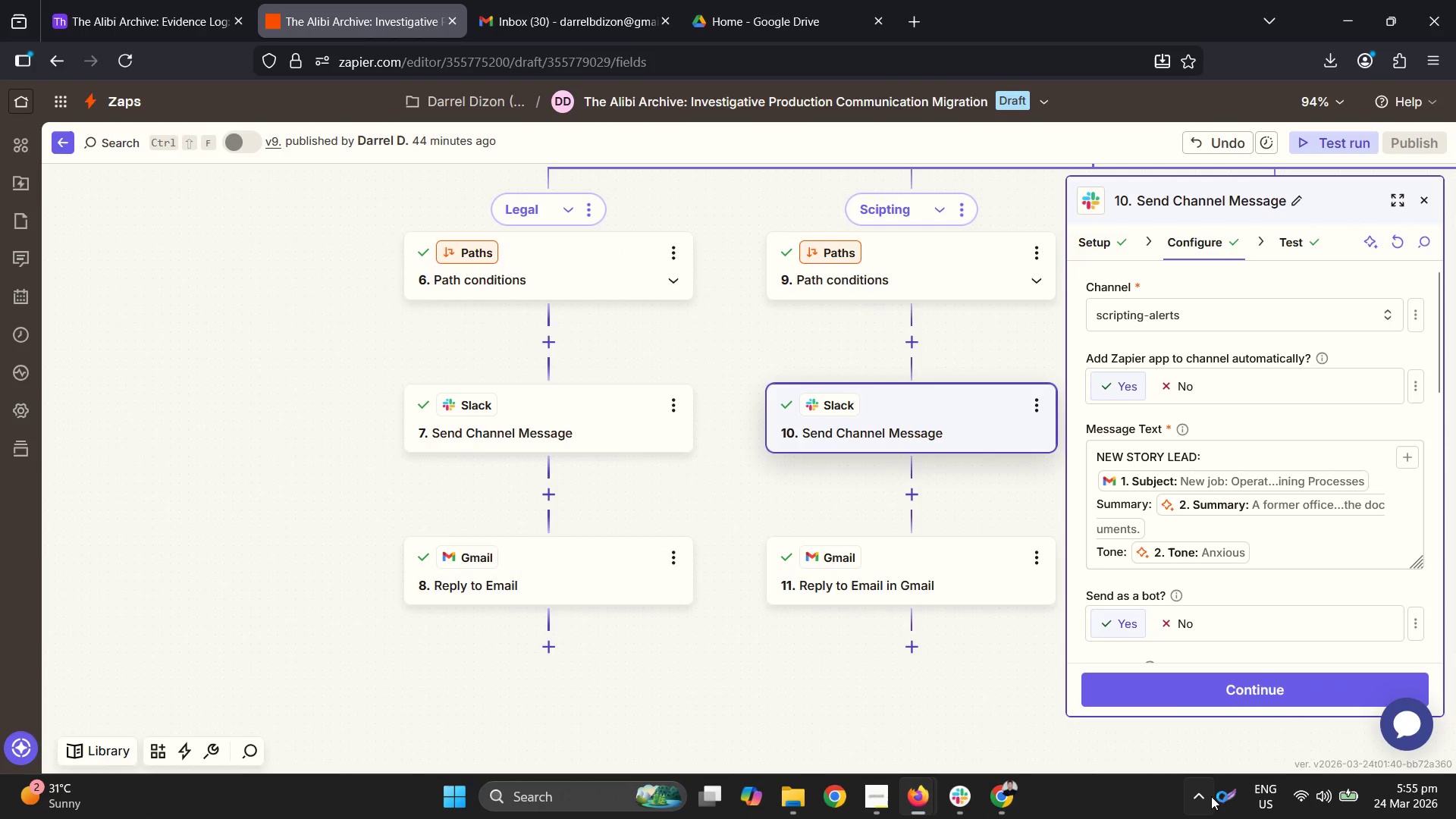 
left_click([1230, 798])
 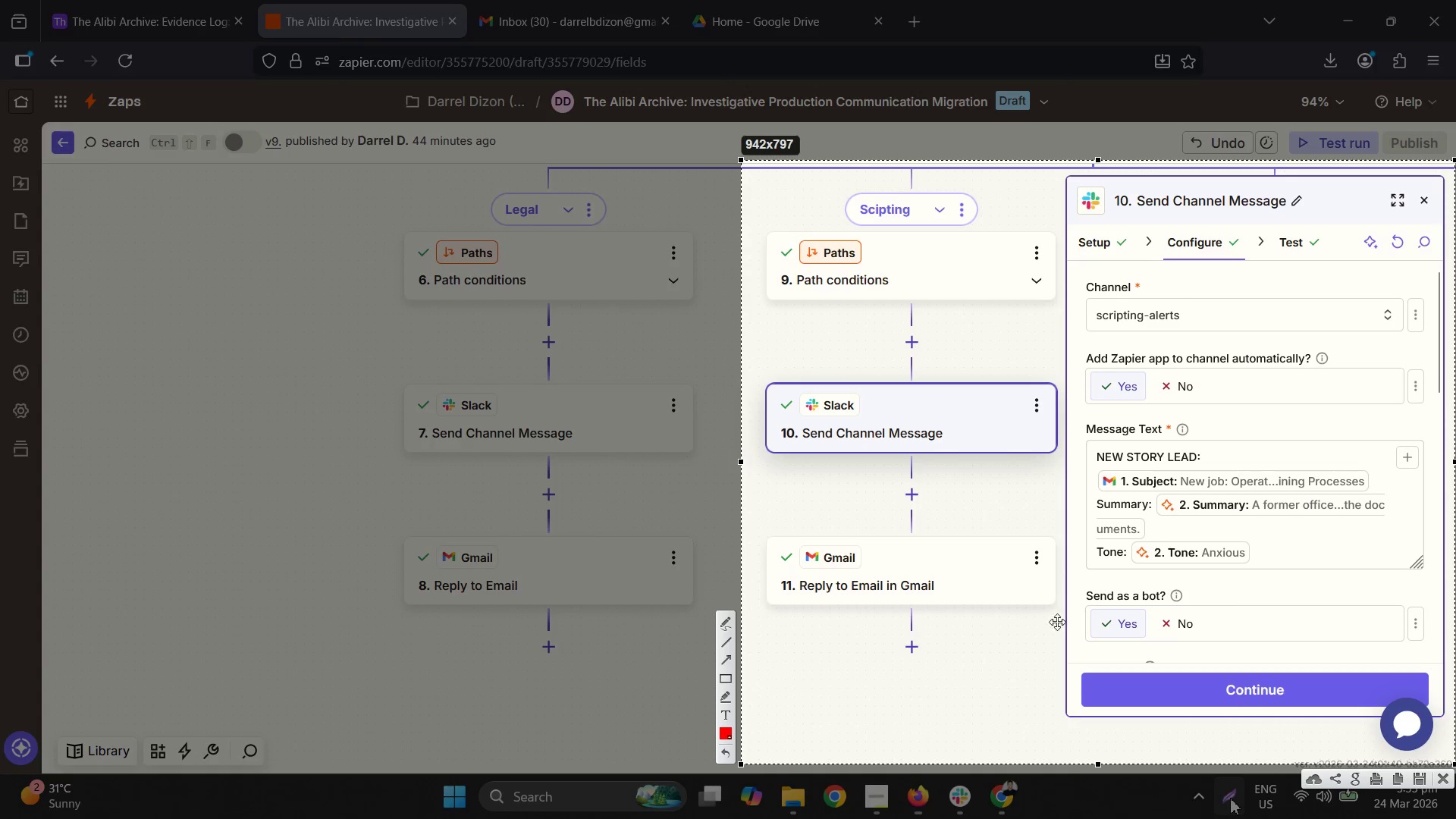 
right_click([976, 510])
 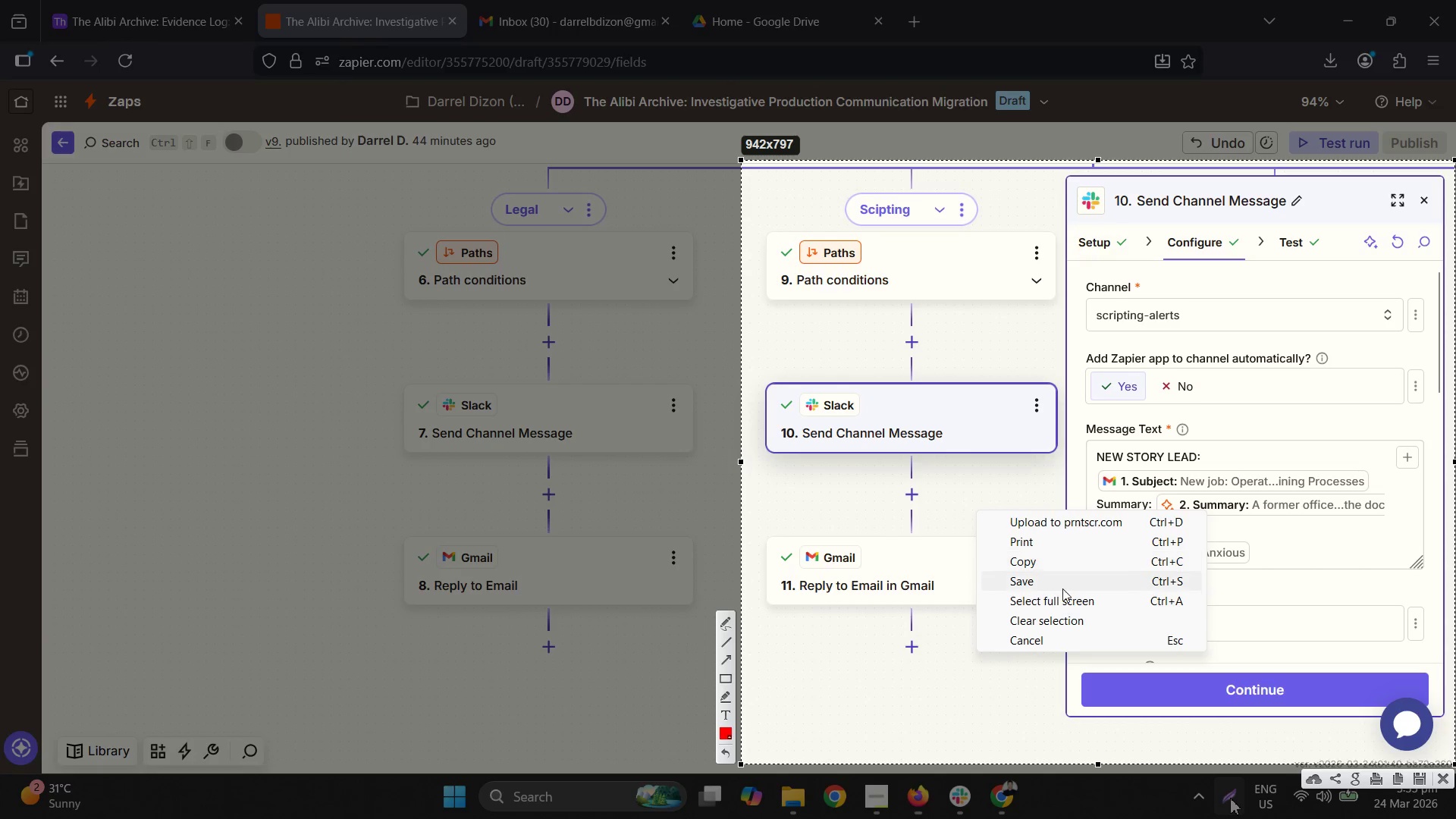 
left_click([1063, 588])
 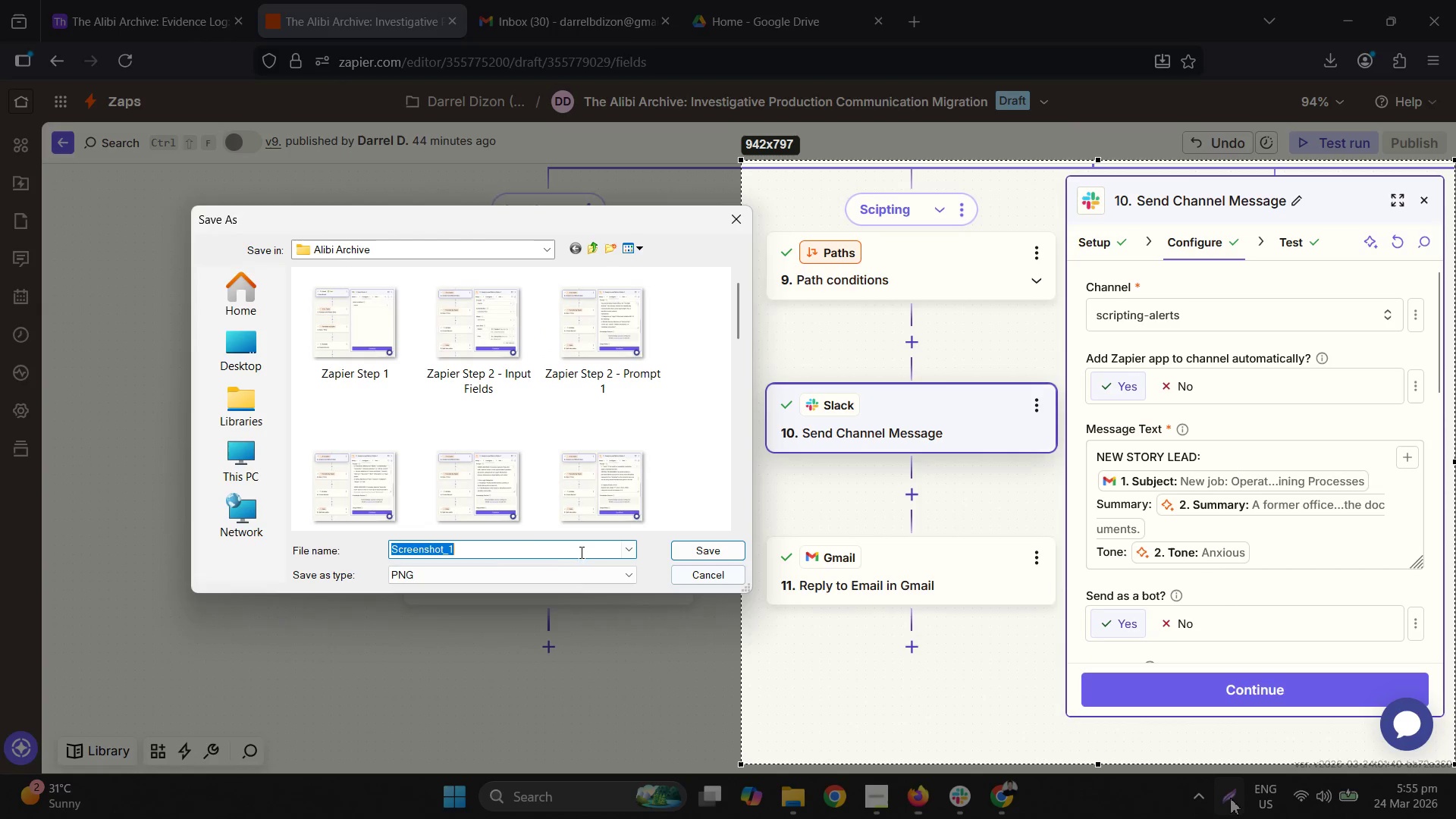 
left_click([531, 543])
 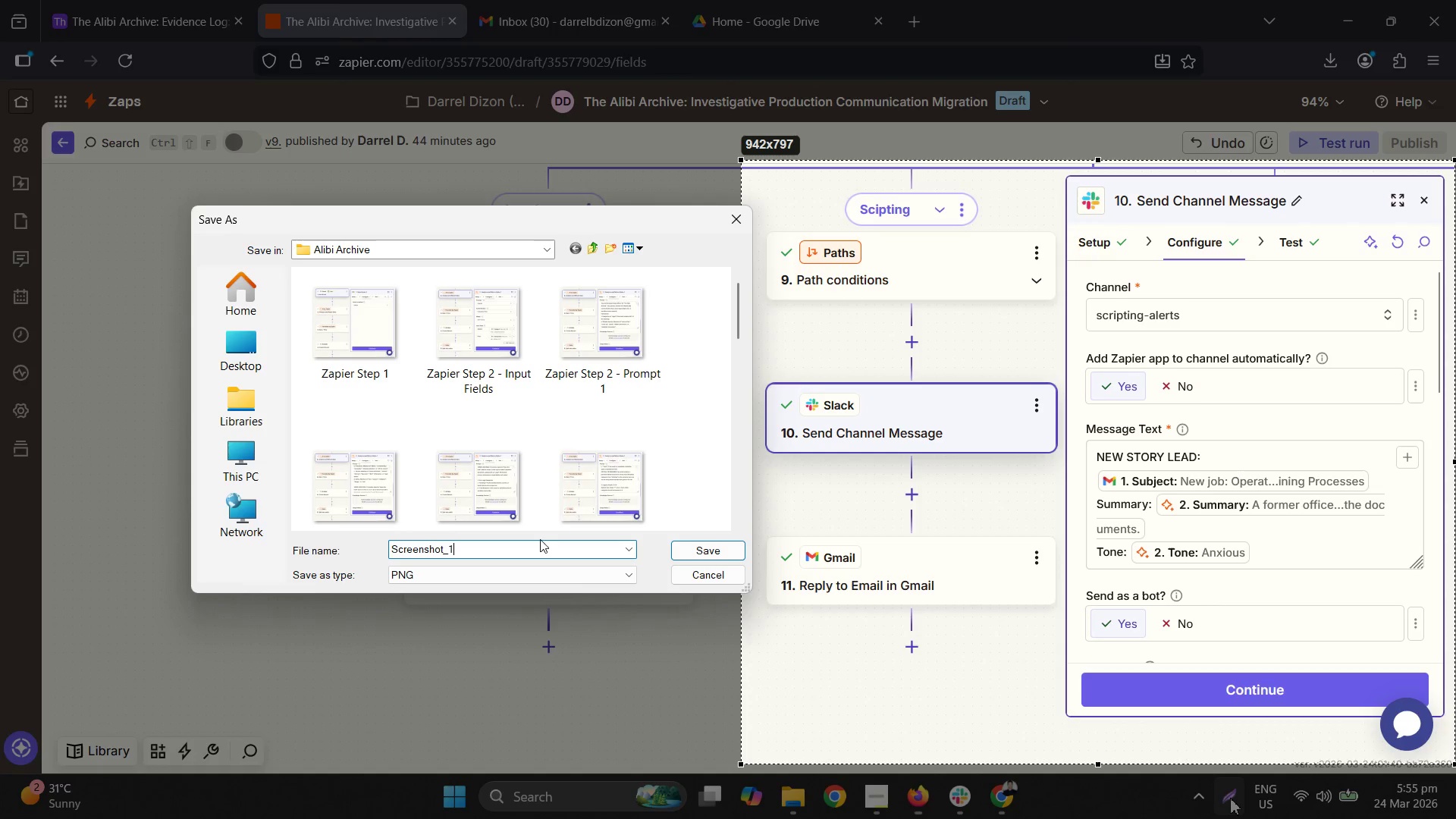 
left_click([359, 443])
 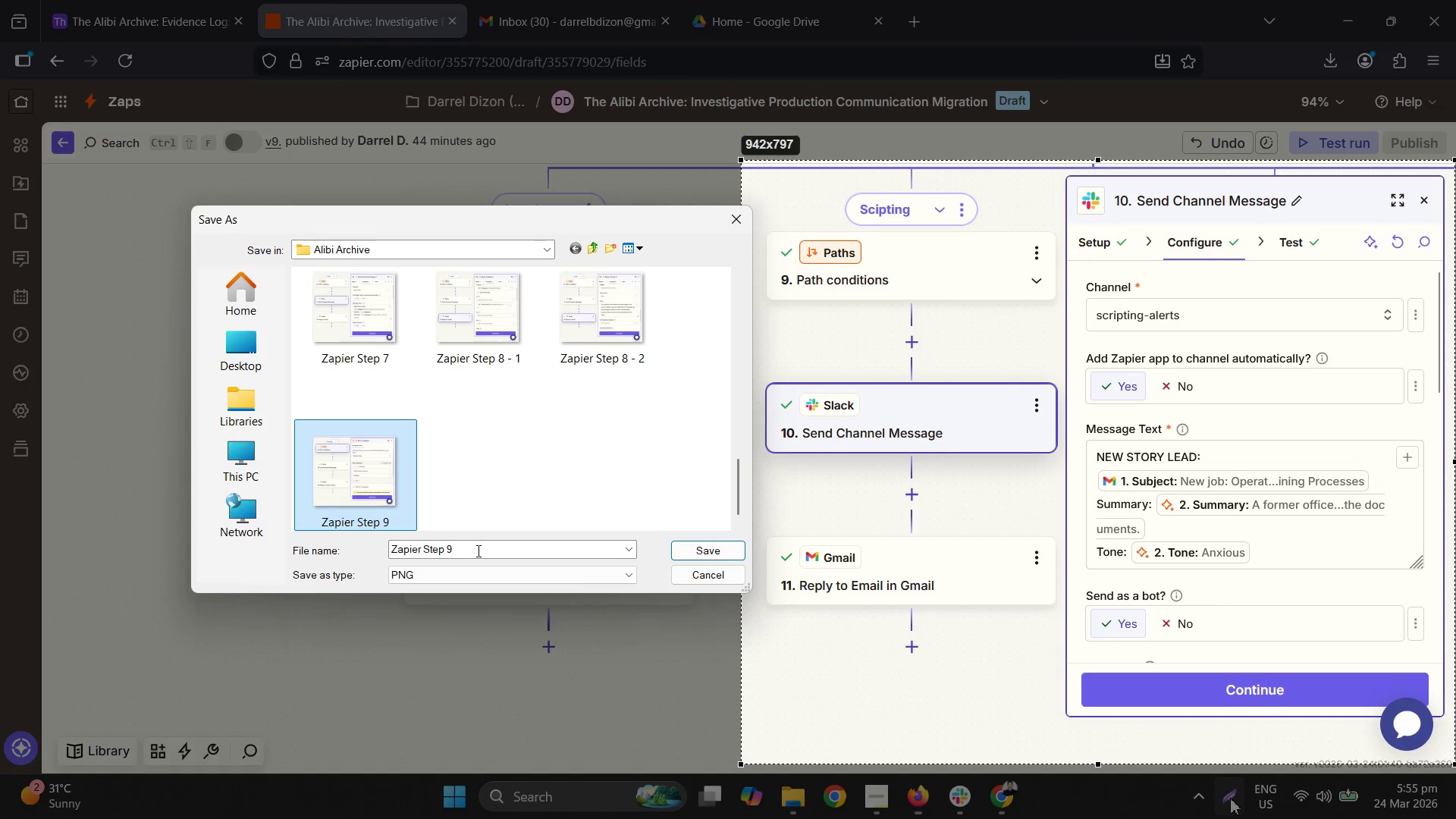 
scroll: coordinate [591, 460], scroll_direction: down, amount: 10.0
 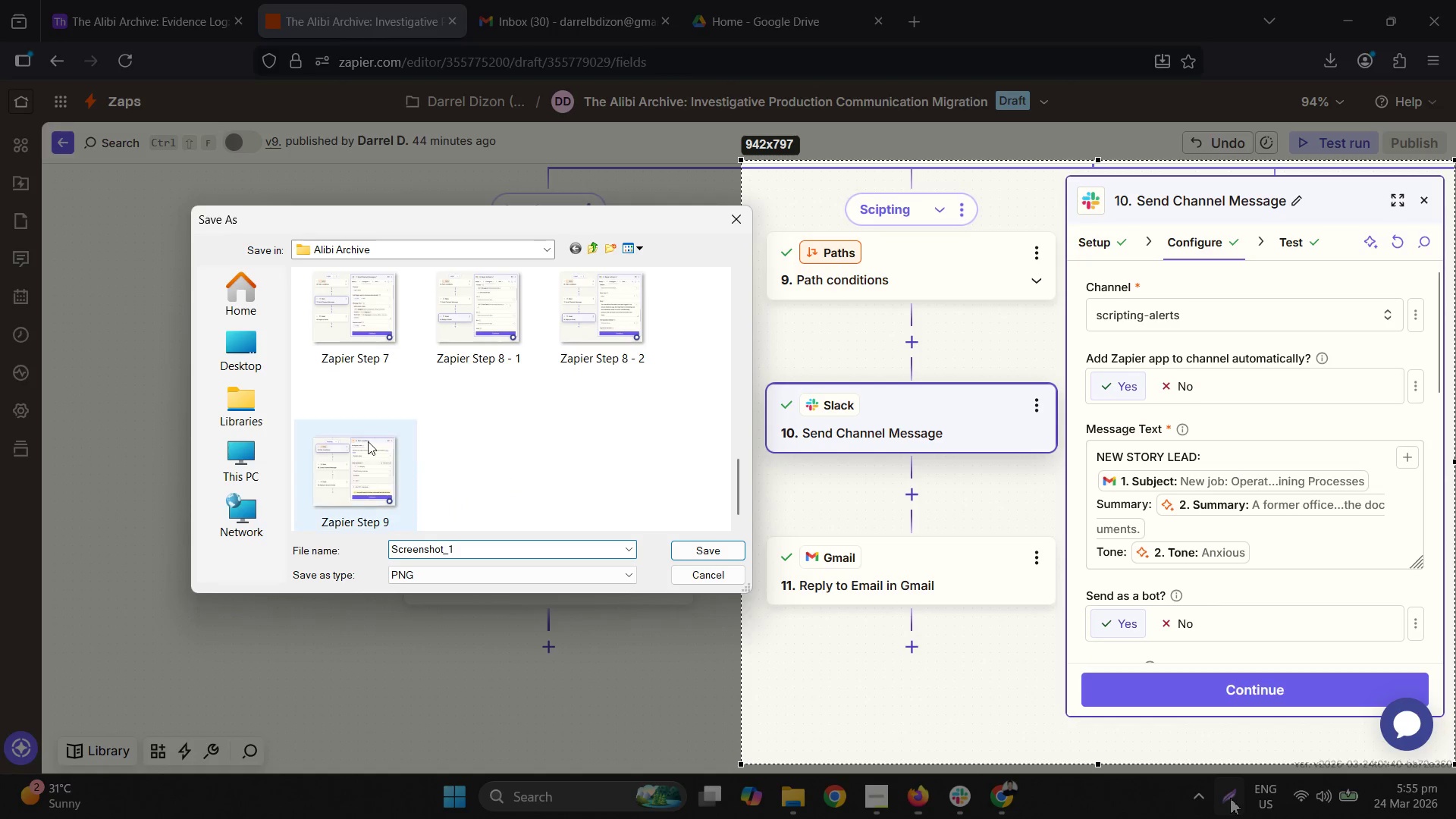 
double_click([480, 552])
 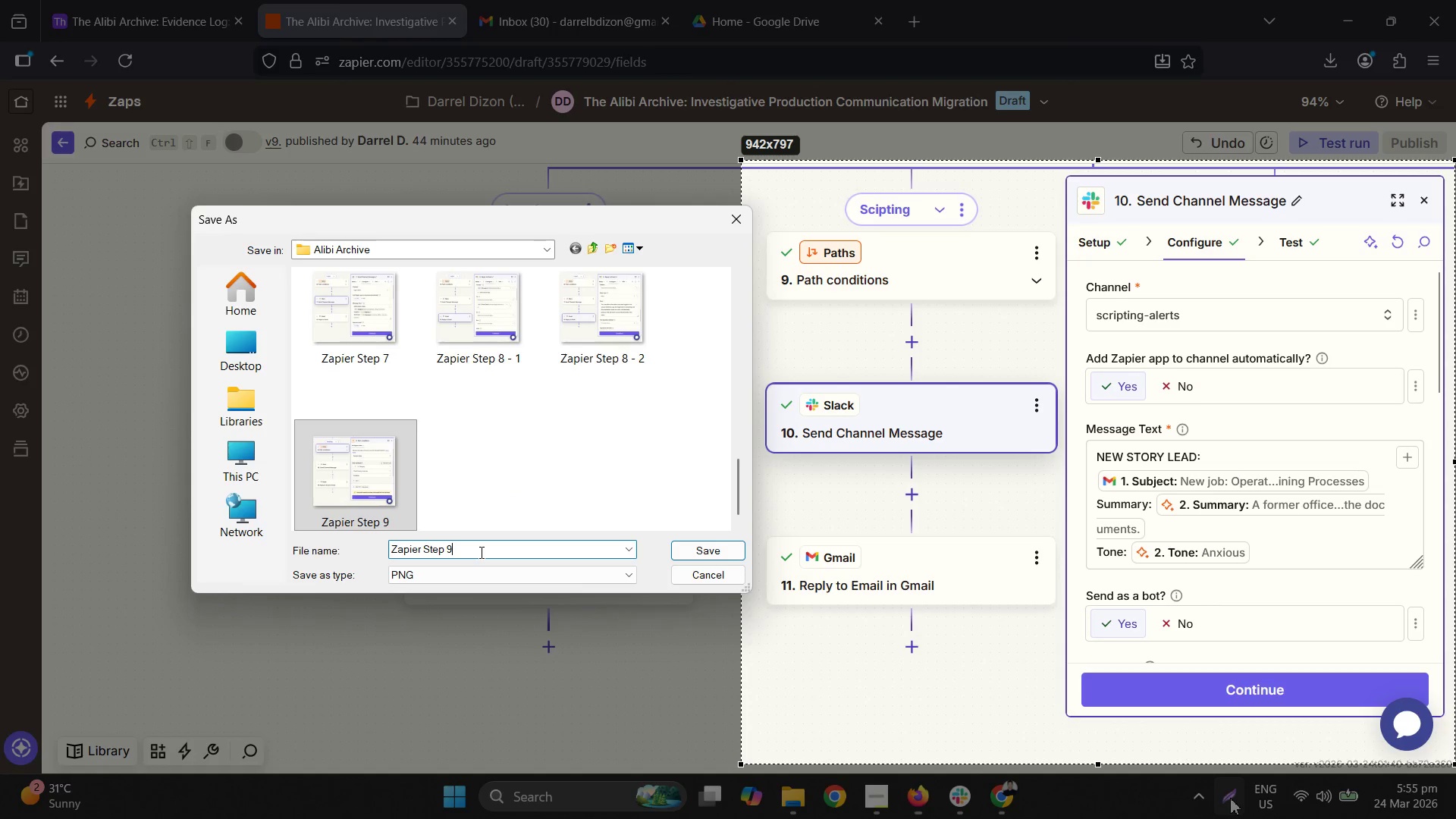 
key(Backspace)
 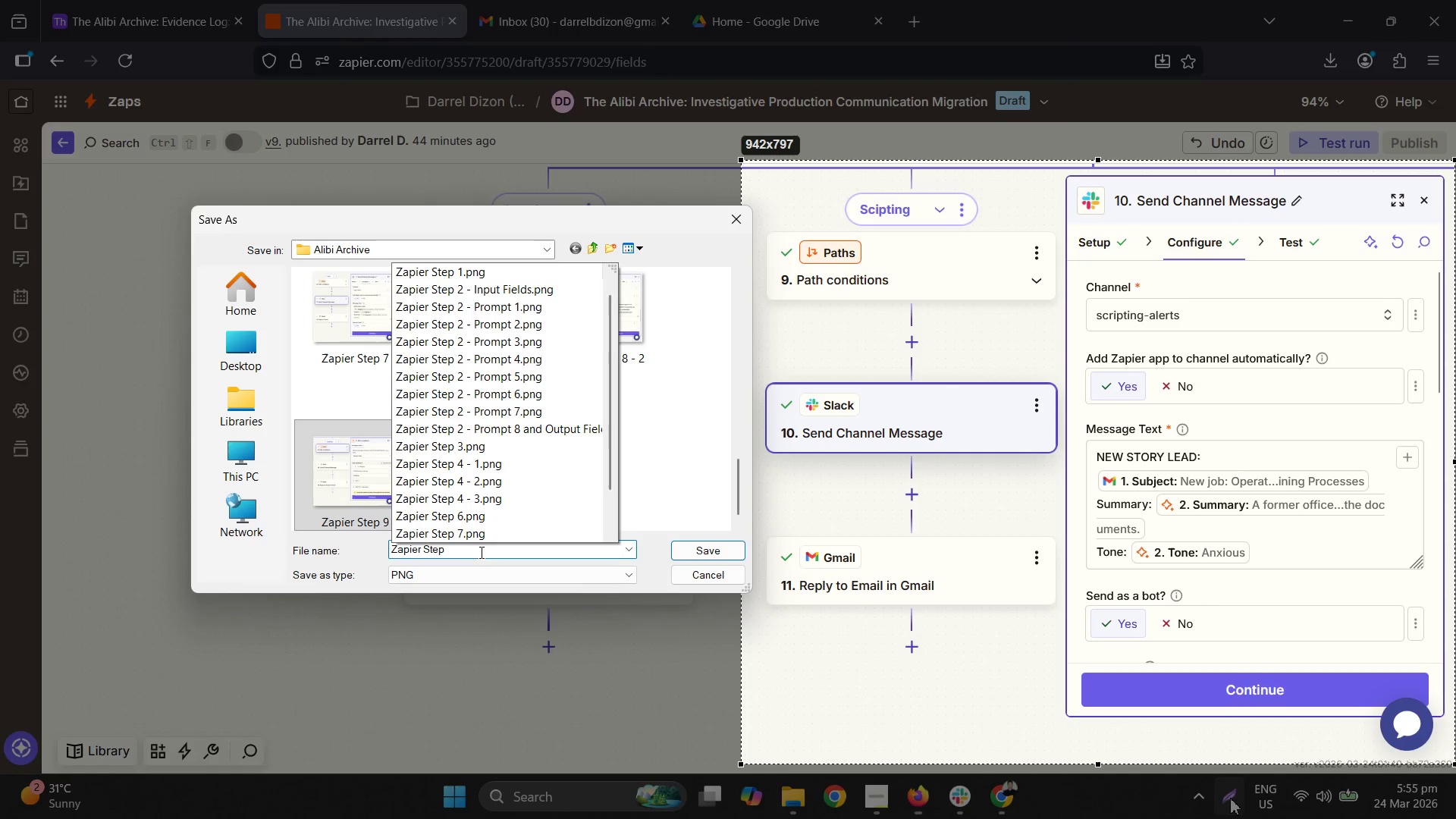 
key(Numpad1)
 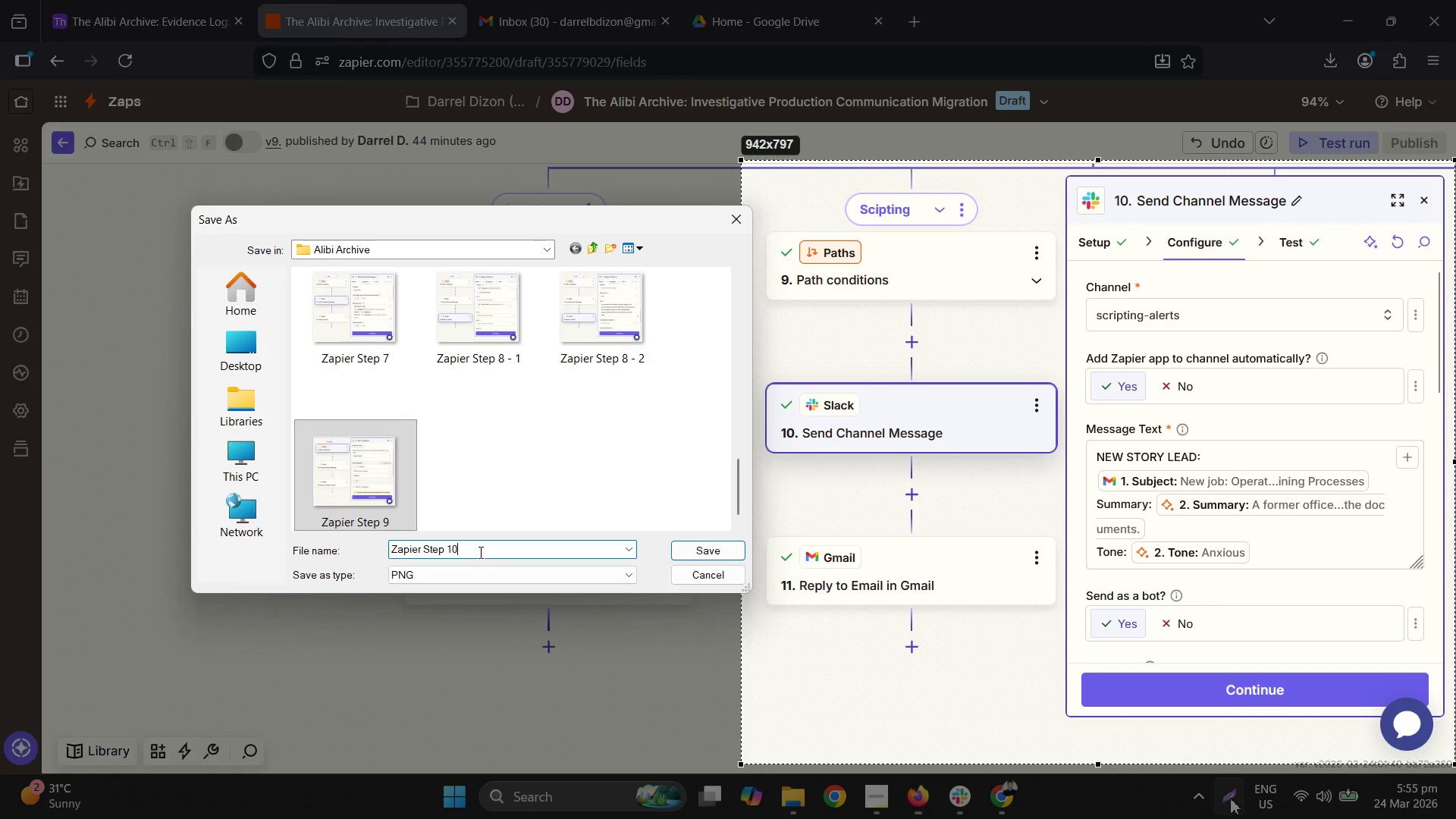 
key(Numpad0)
 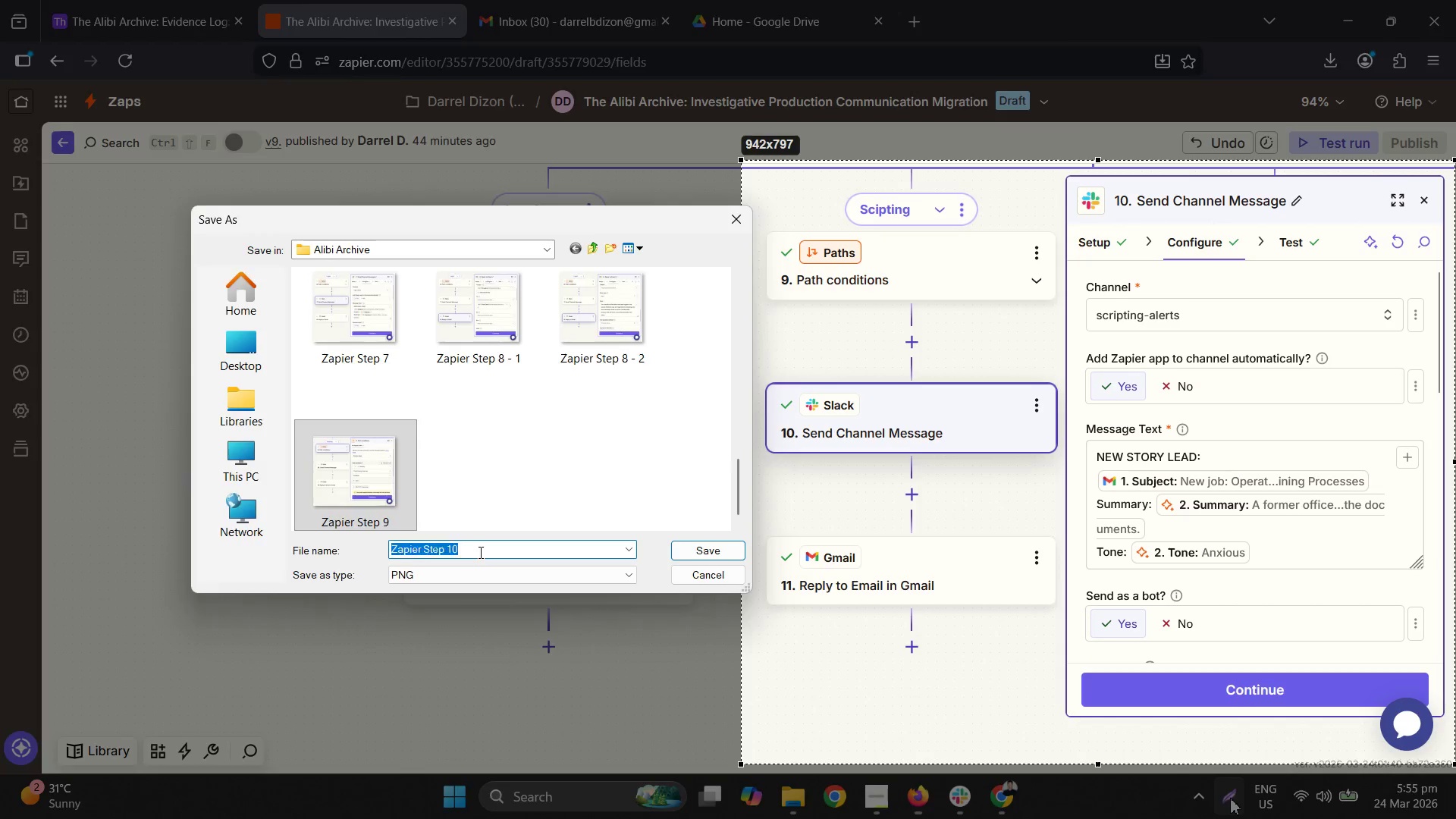 
key(NumpadEnter)
 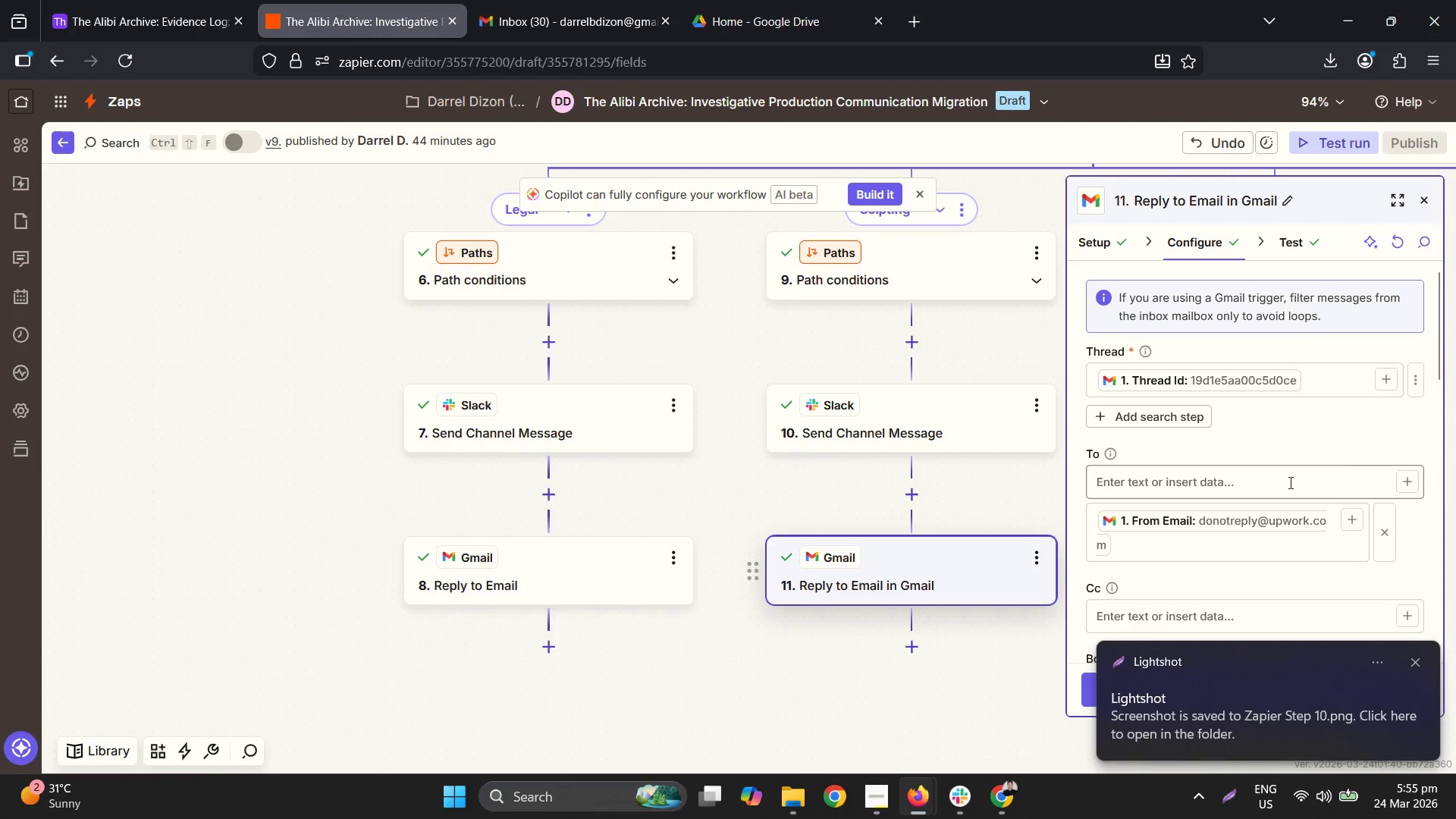 
left_click_drag(start_coordinate=[1437, 344], to_coordinate=[1448, 369])
 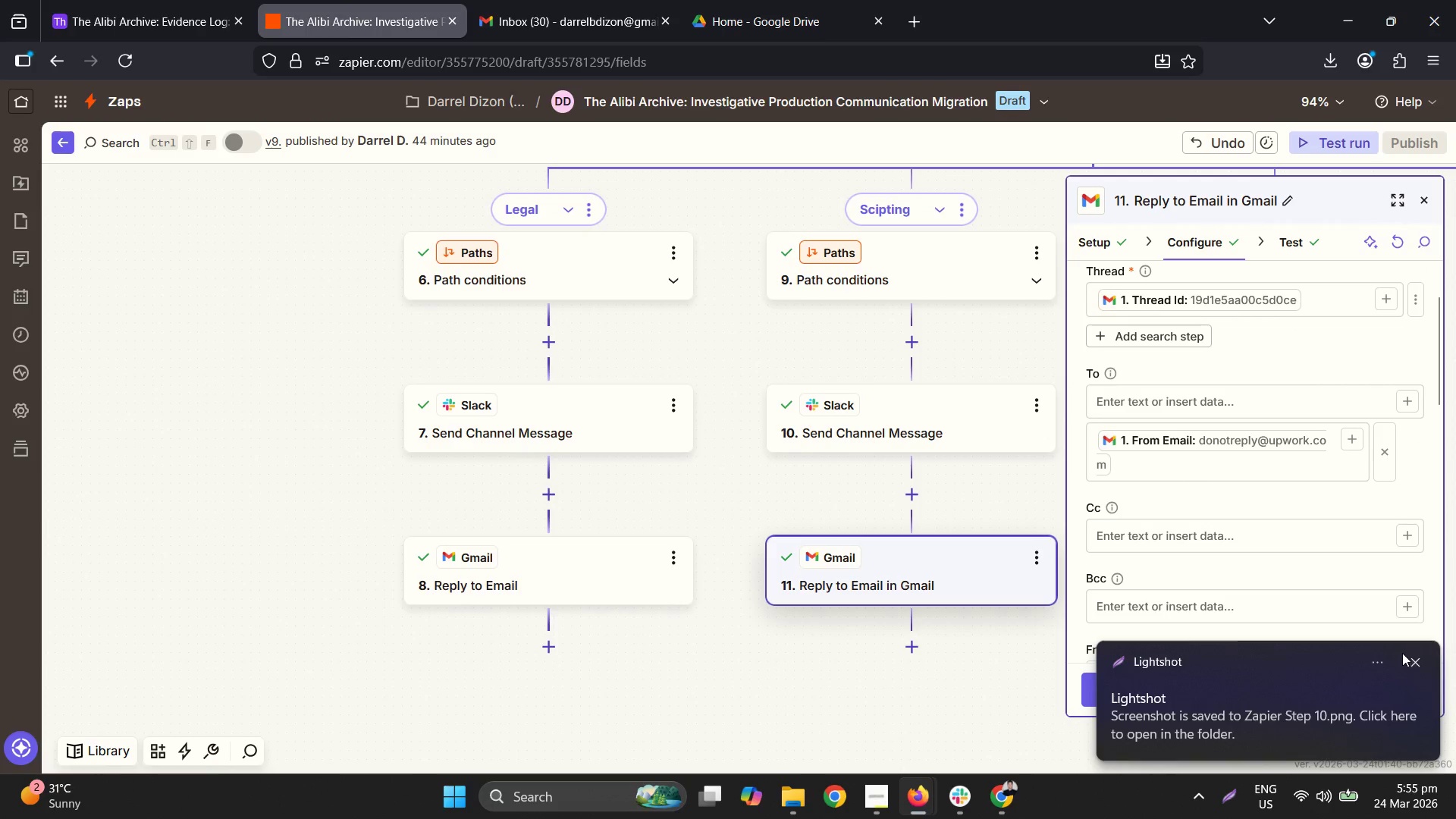 
left_click([1420, 660])
 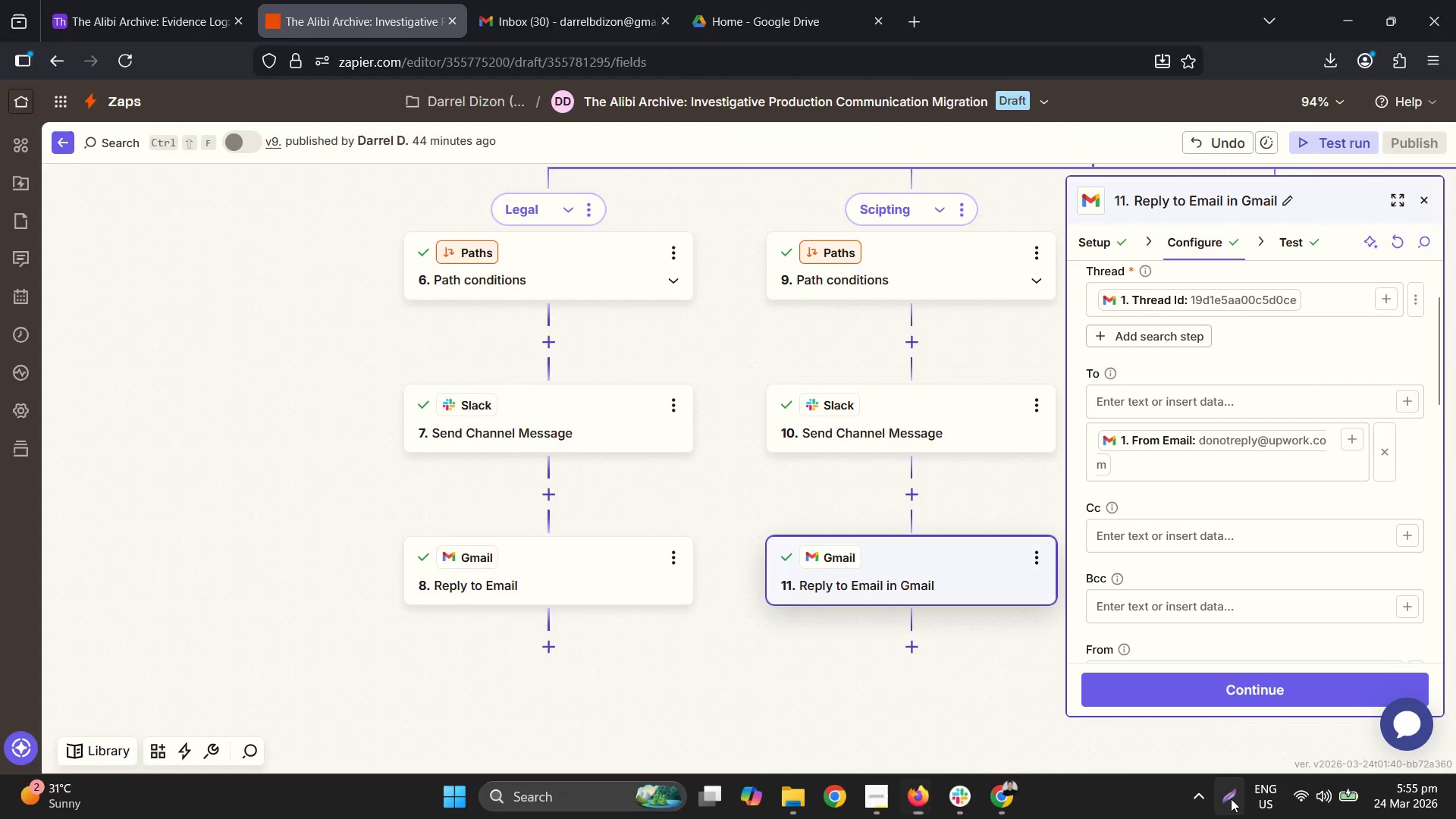 
right_click([941, 502])
 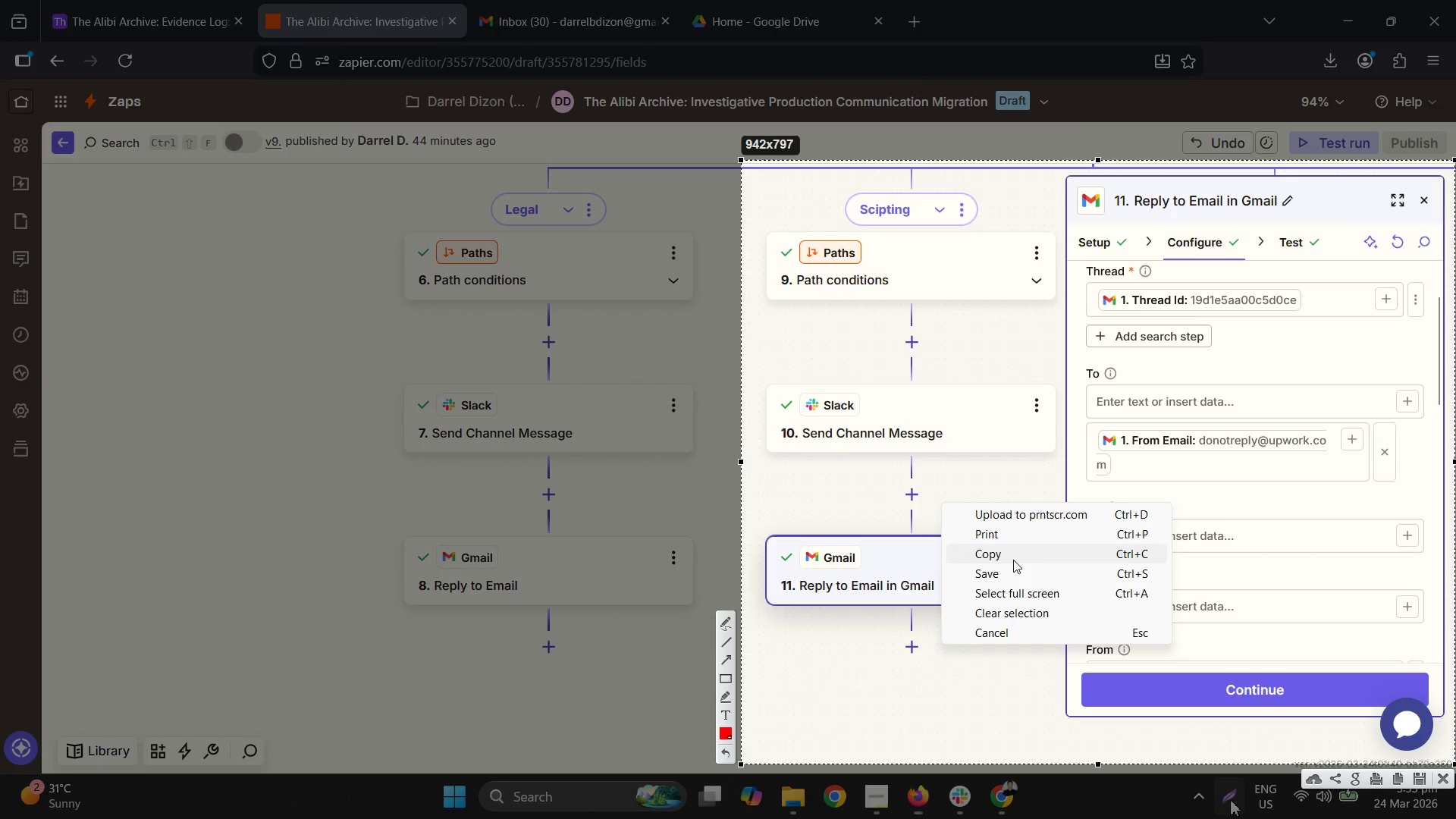 
left_click([1018, 568])
 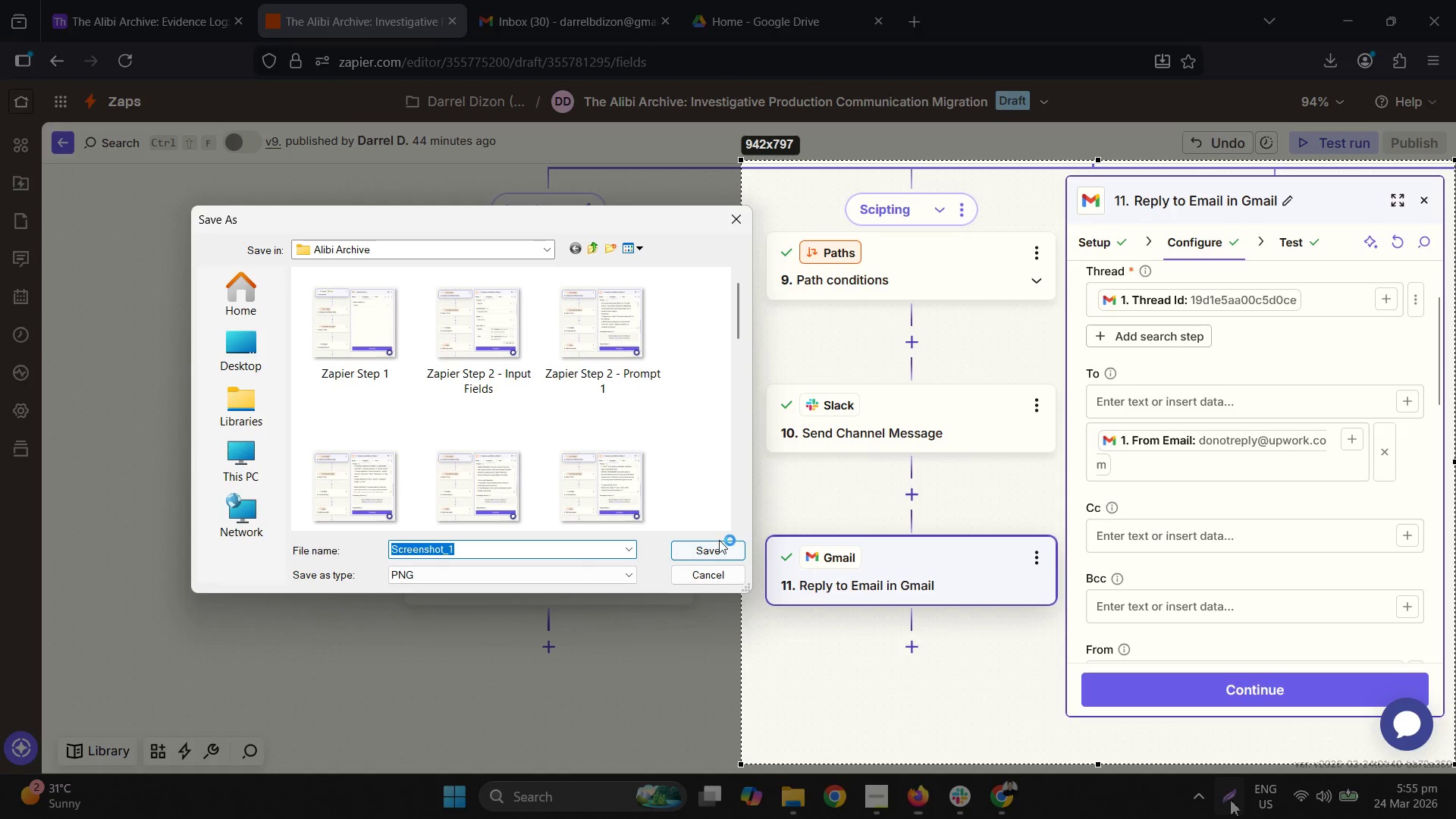 
left_click([496, 457])
 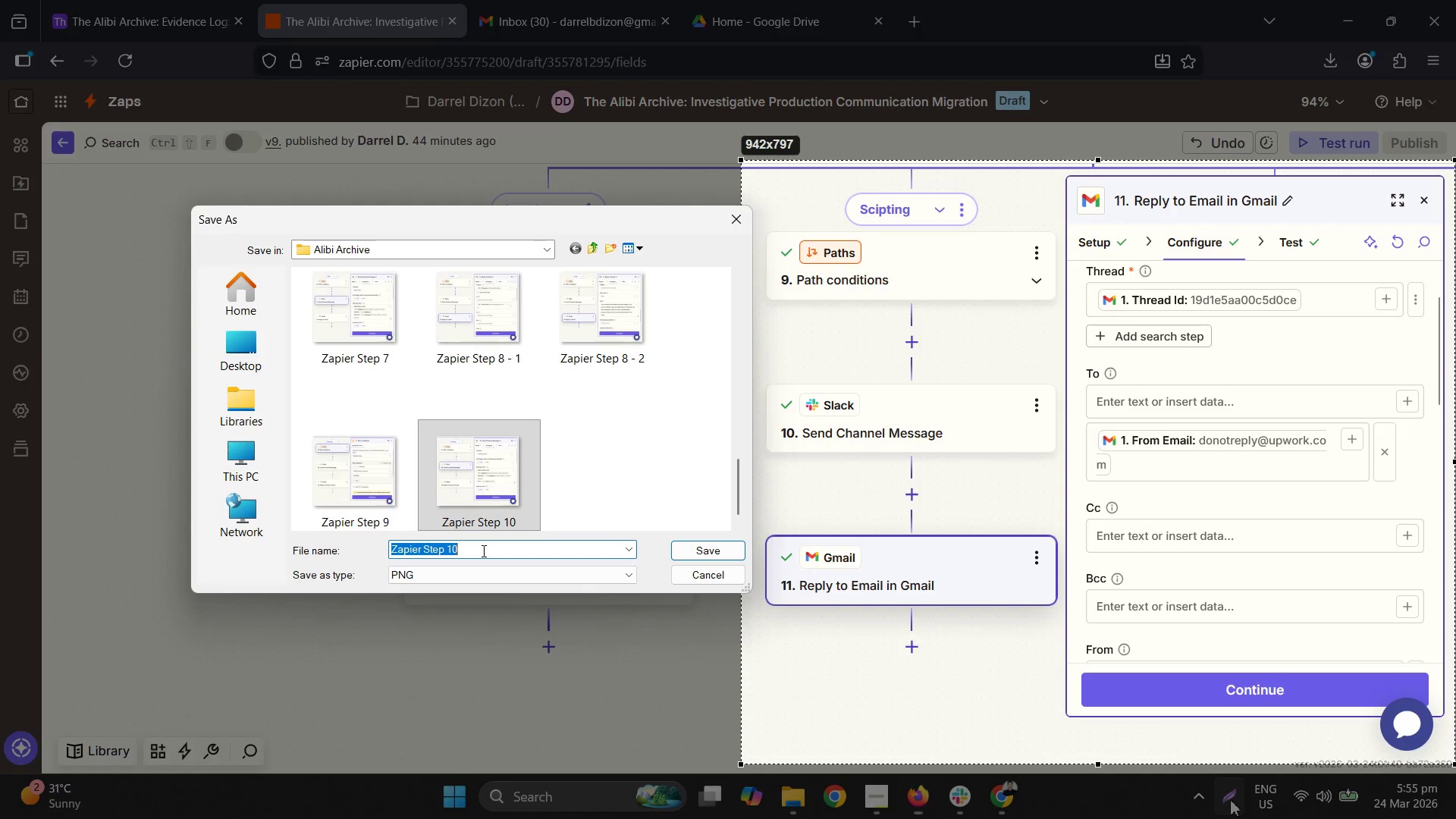 
scroll: coordinate [548, 453], scroll_direction: down, amount: 9.0
 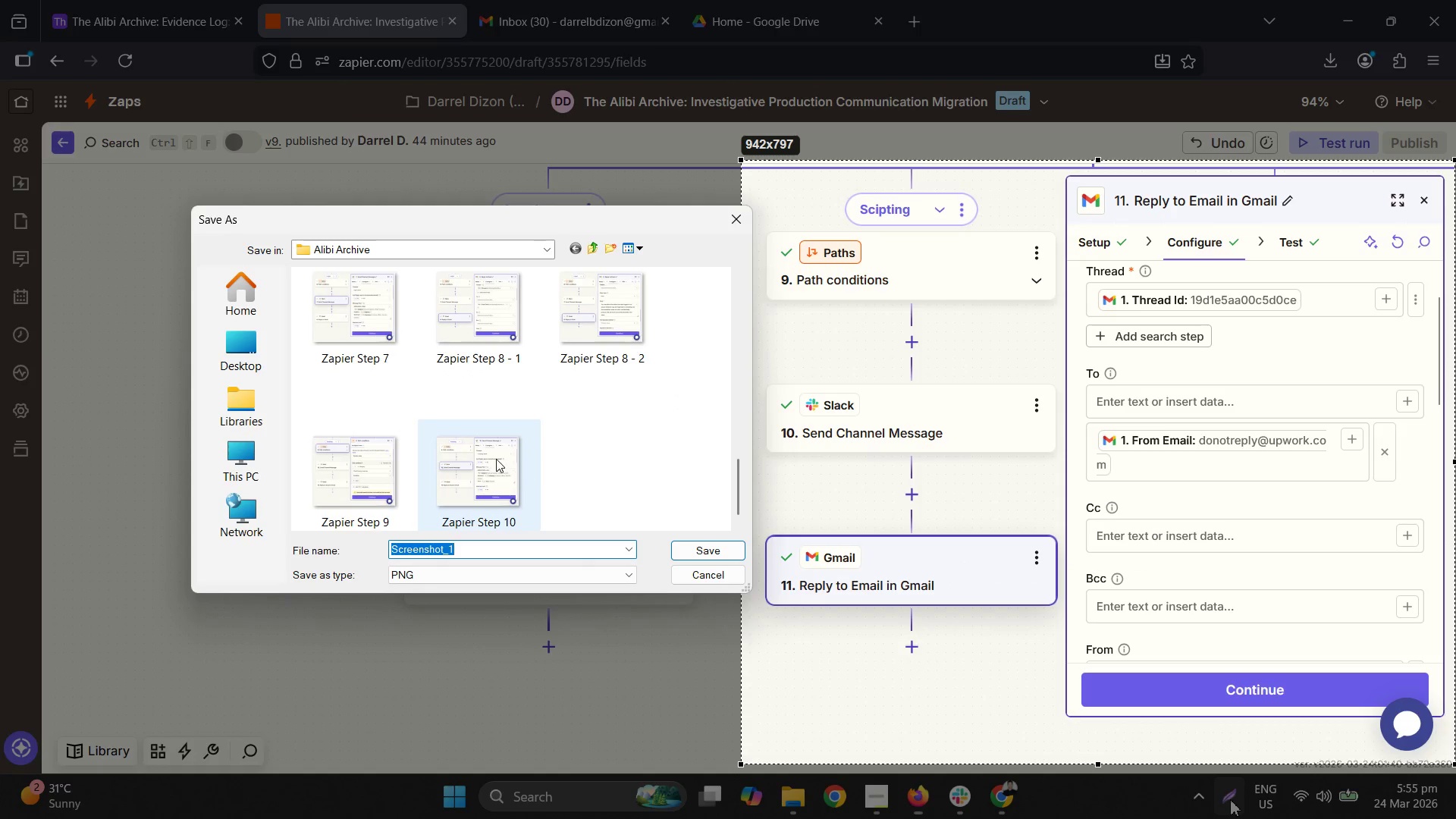 
key(Backspace)
 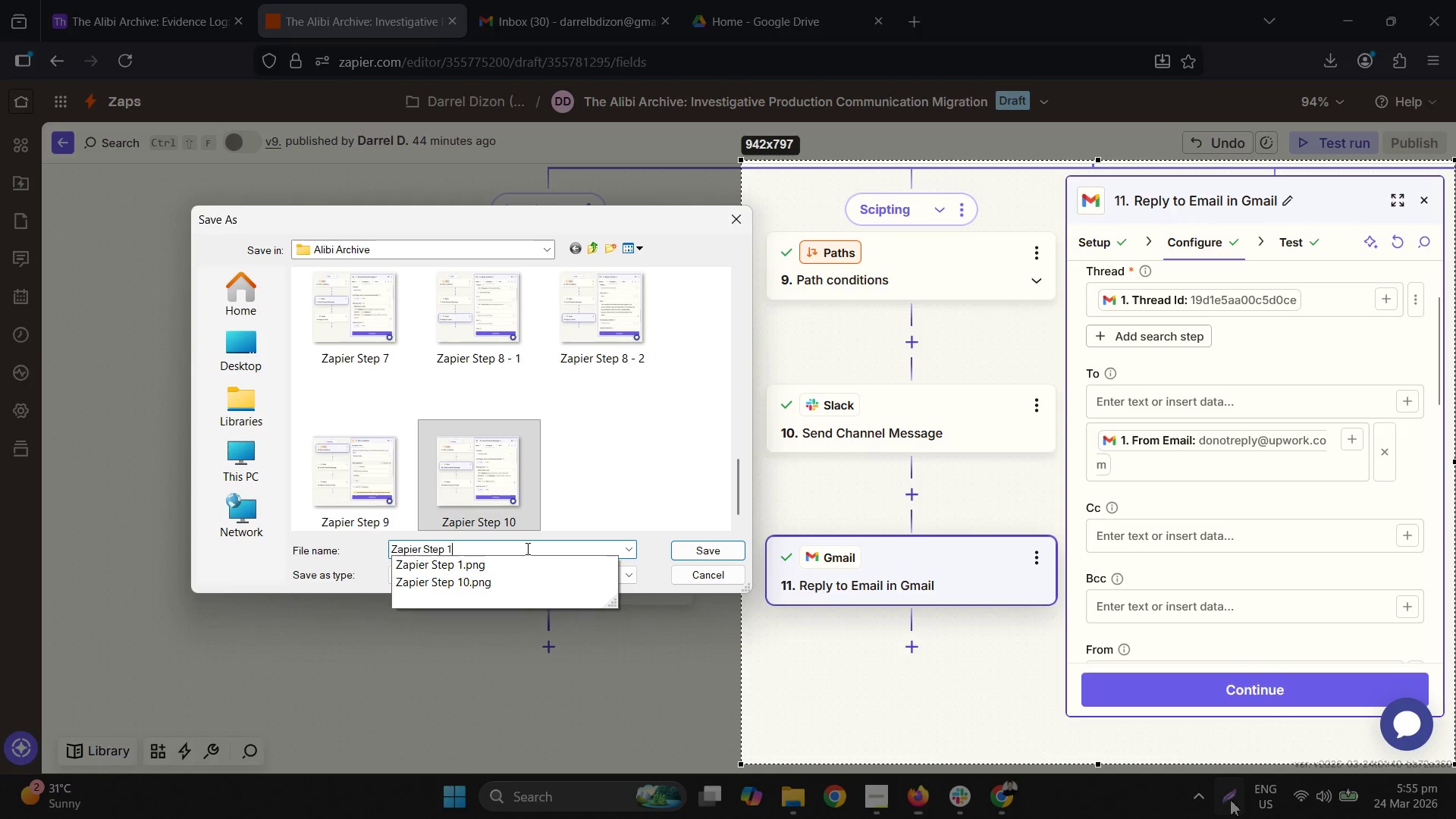 
key(Numpad1)
 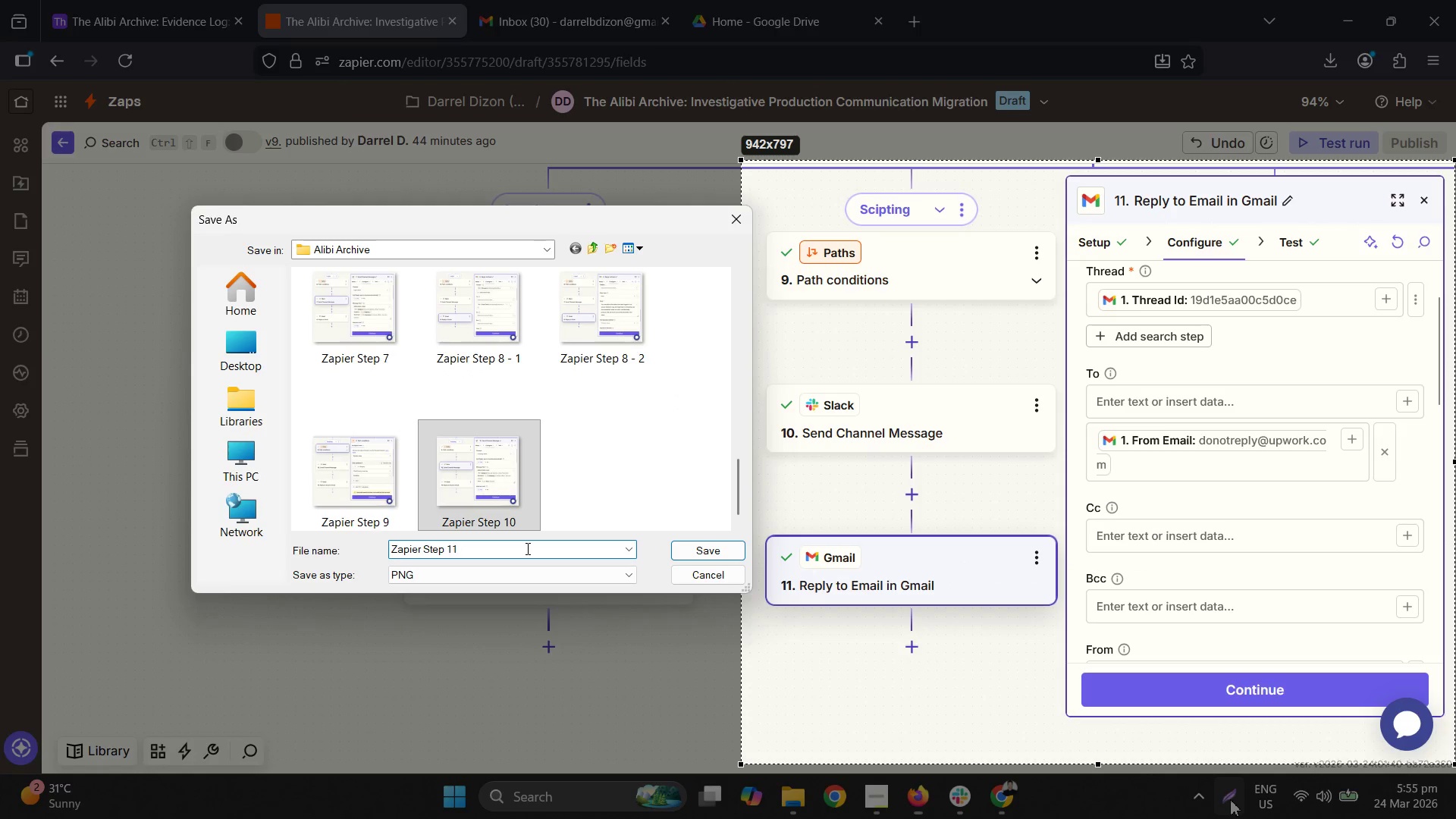 
key(NumpadEnter)
 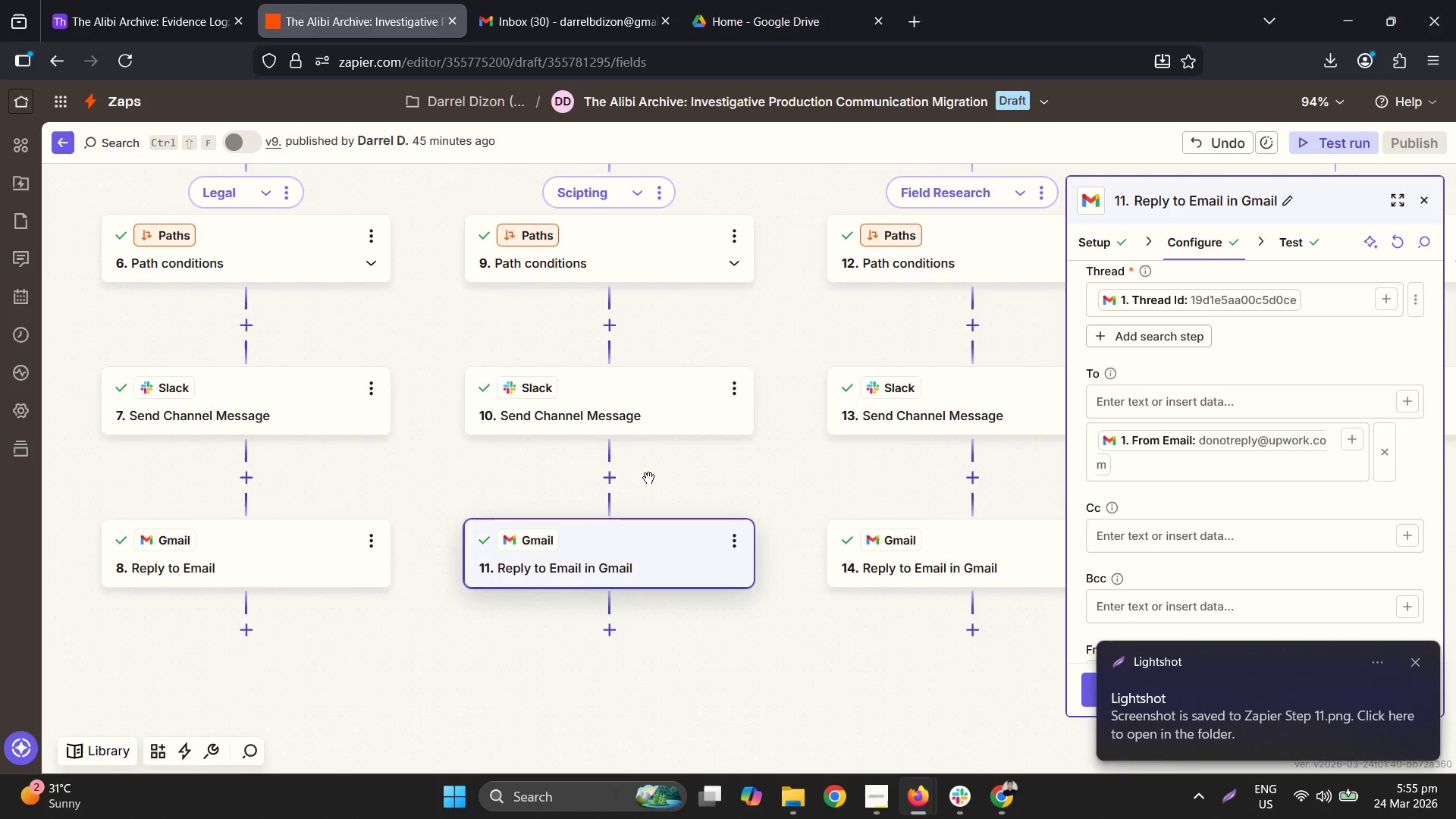 
wait(11.5)
 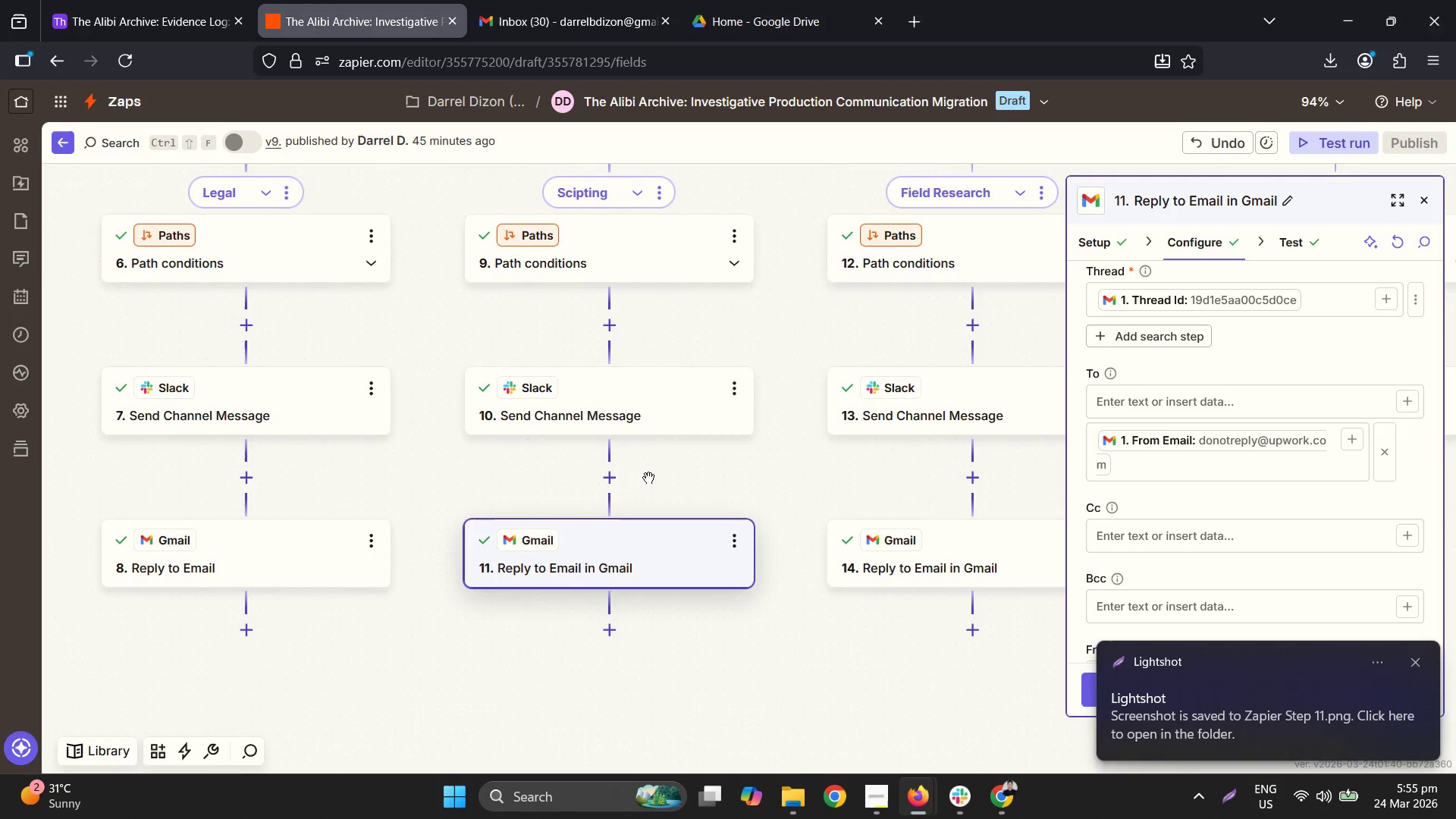 
scroll: coordinate [1078, 623], scroll_direction: down, amount: 11.0
 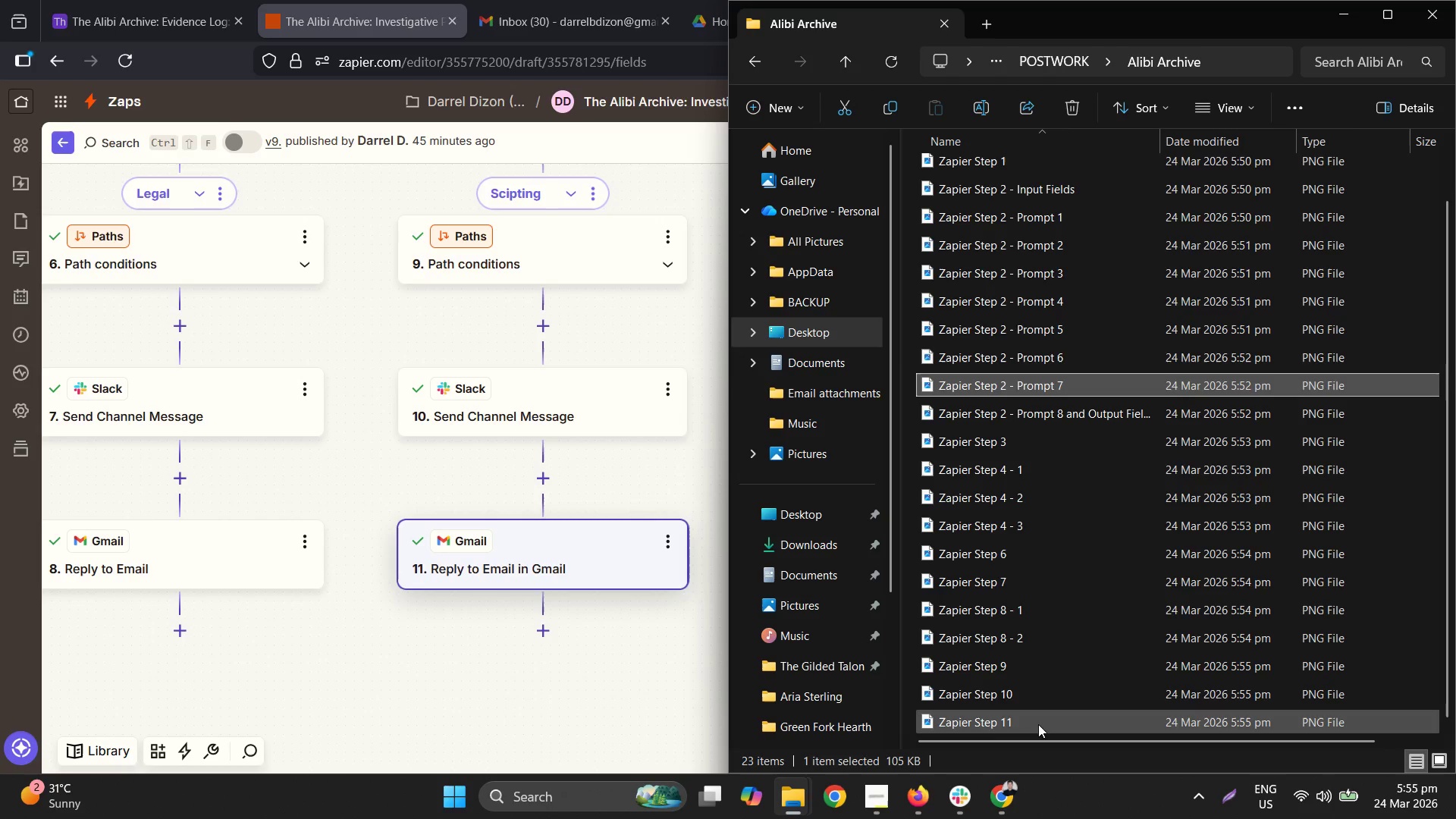 
right_click([1039, 723])
 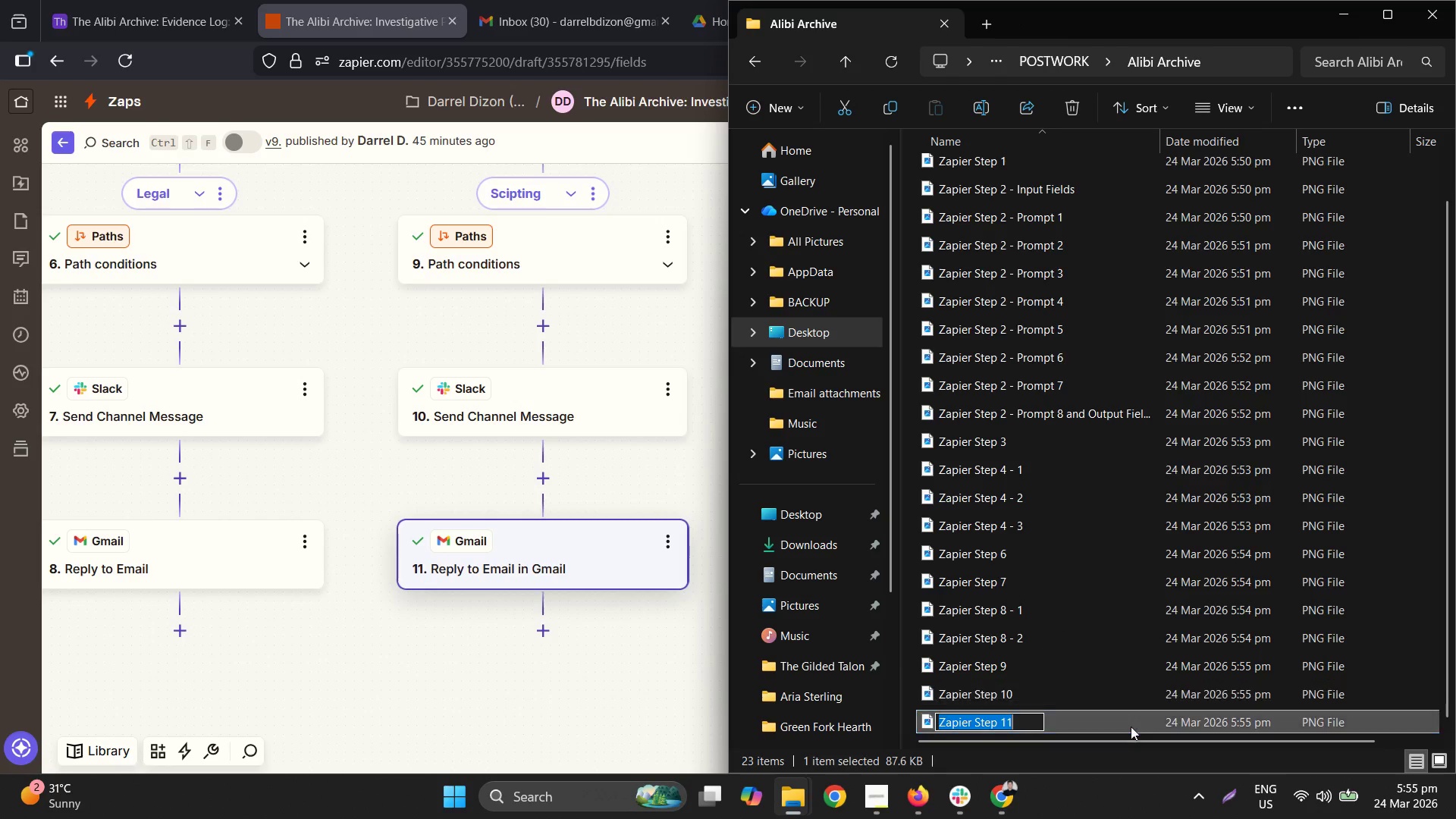 
key(ArrowRight)
 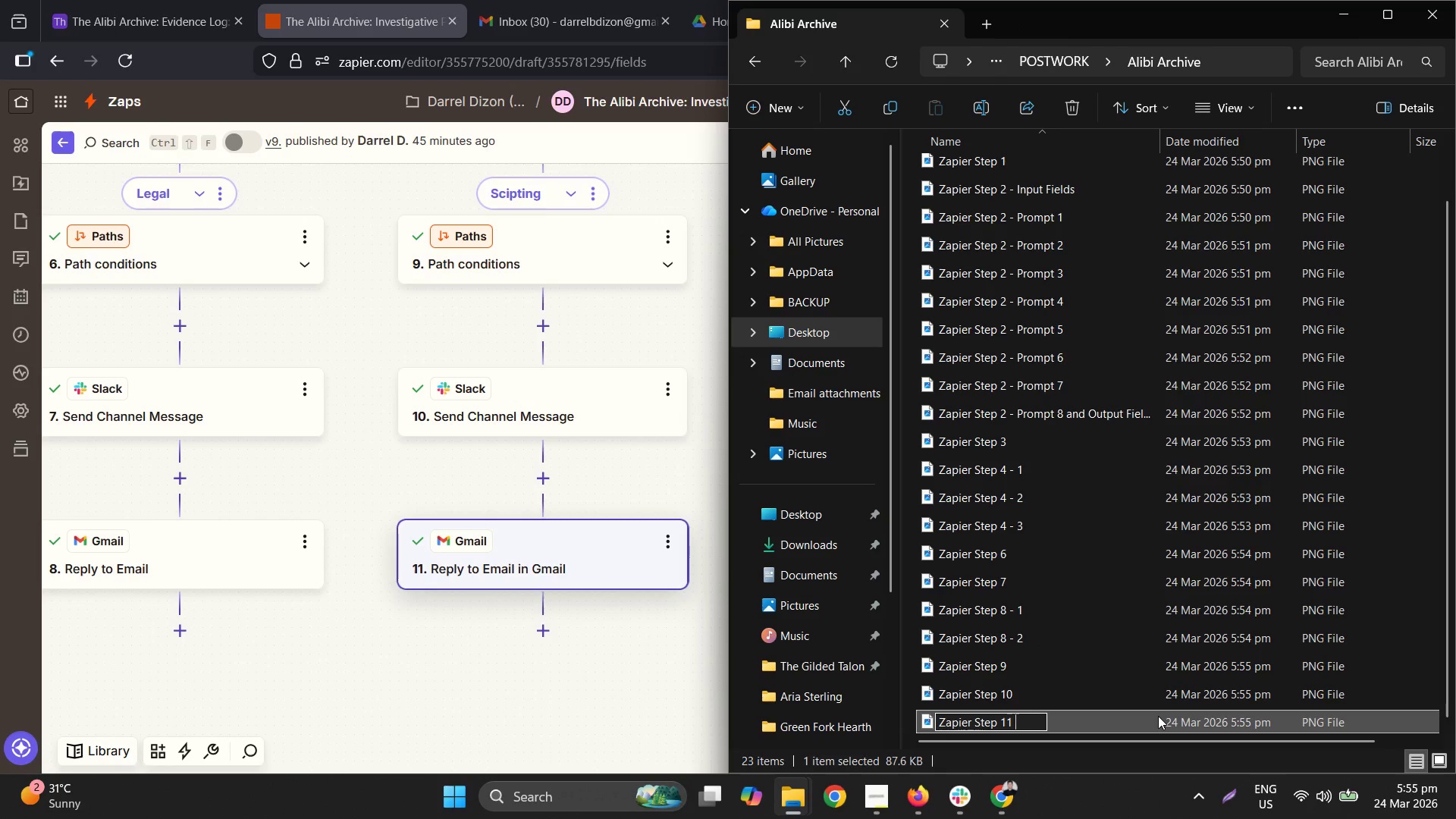 
key(Space)
 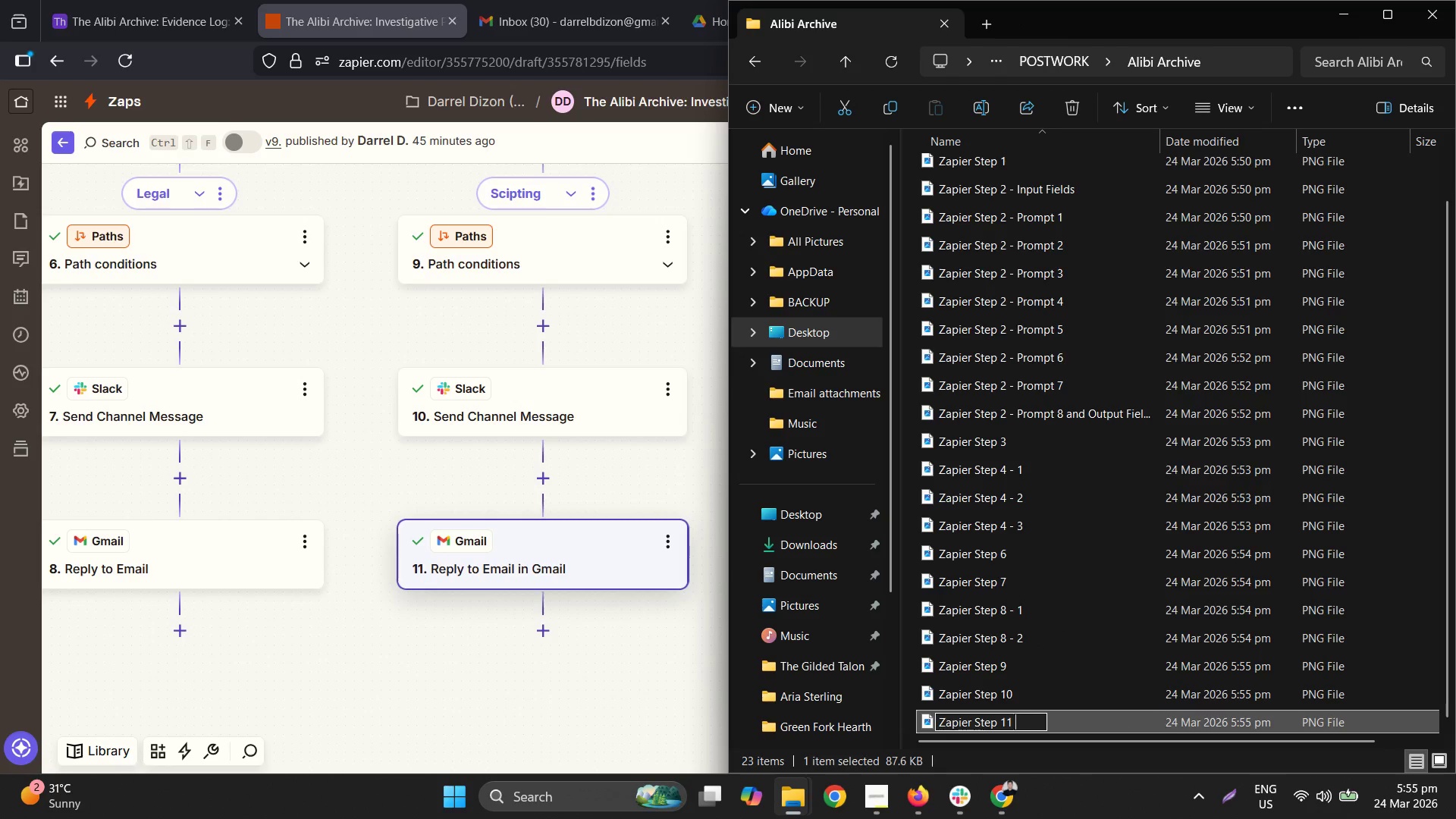 
key(NumpadSubtract)
 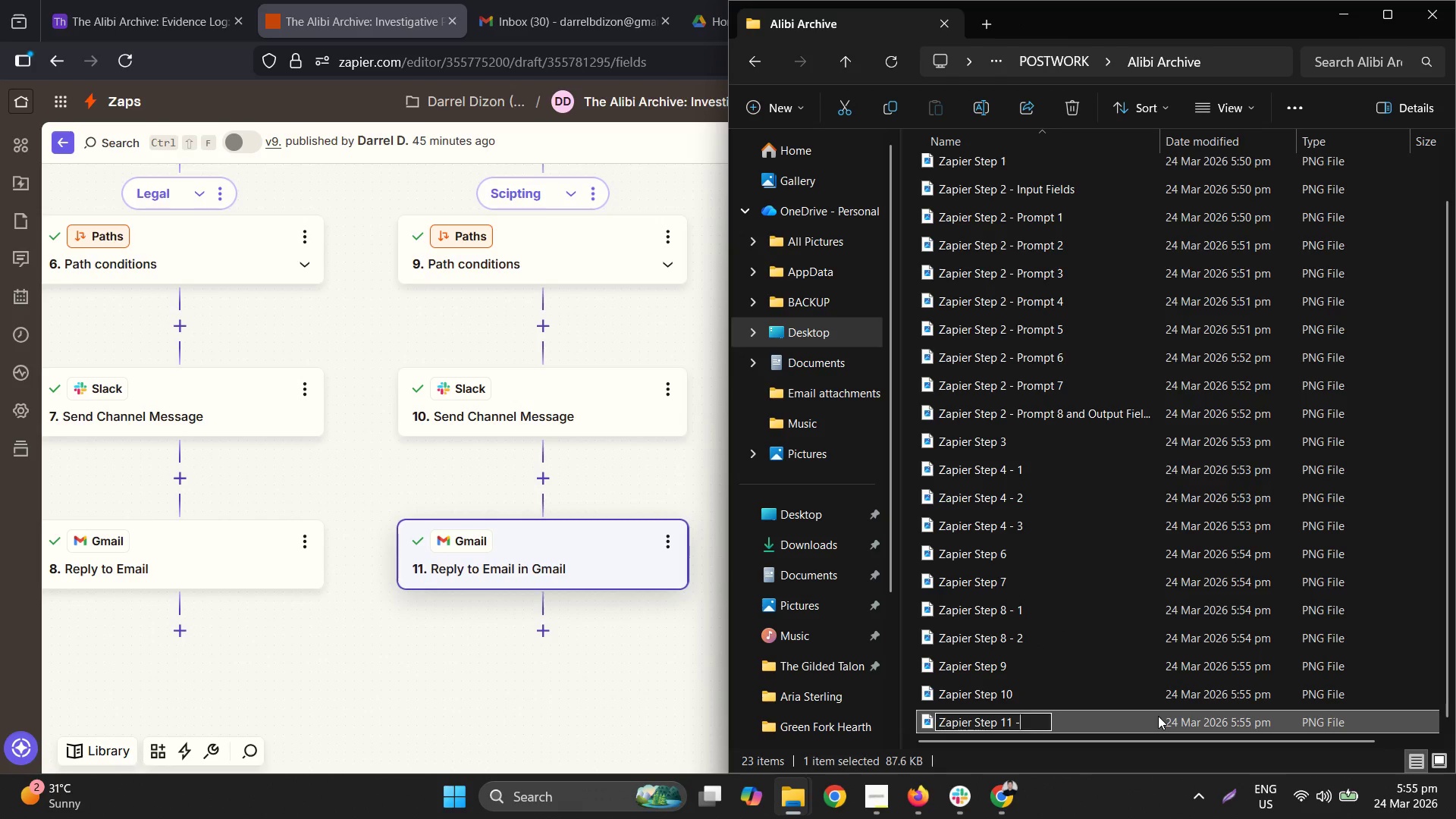 
key(Space)
 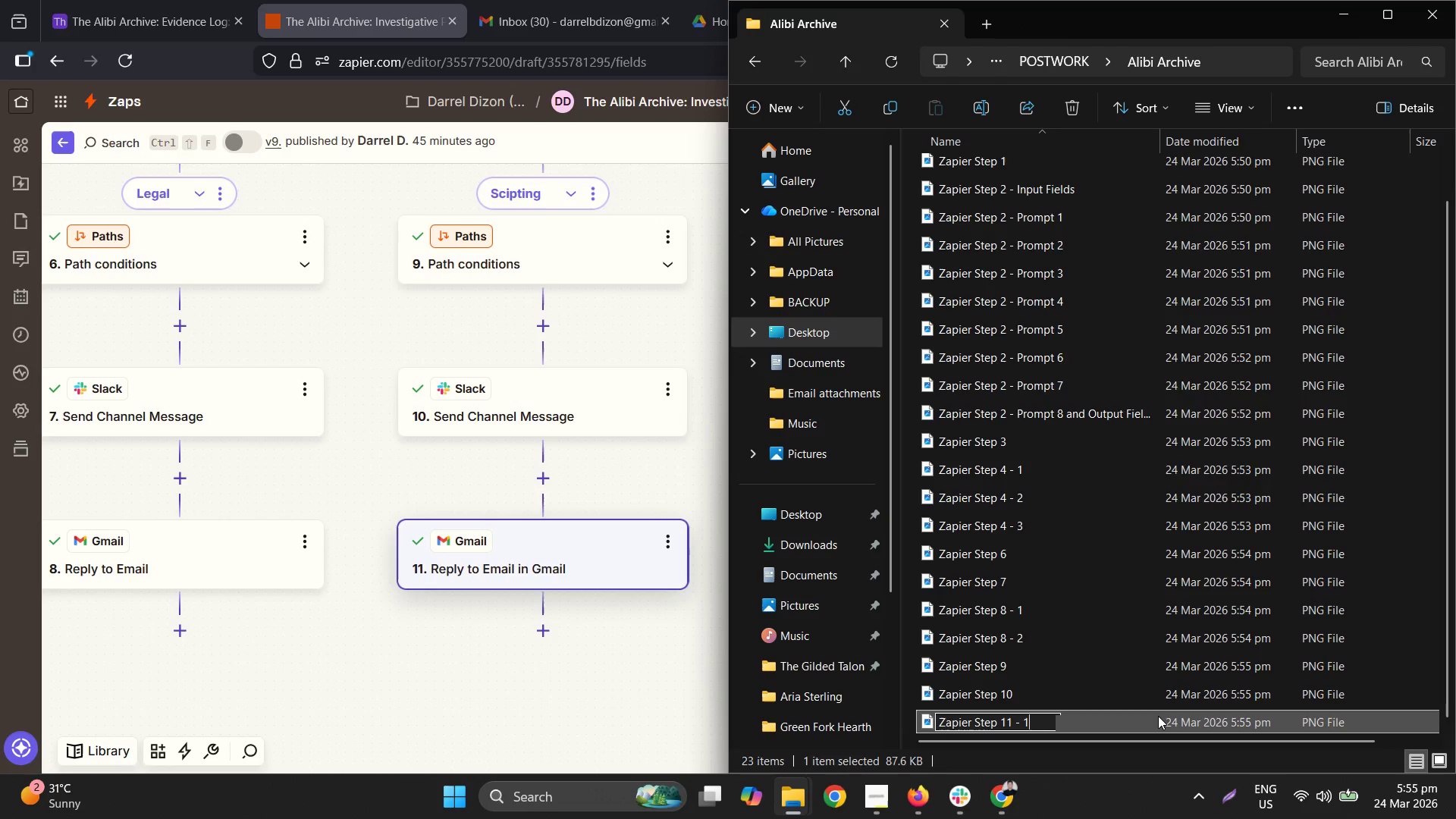 
key(Numpad1)
 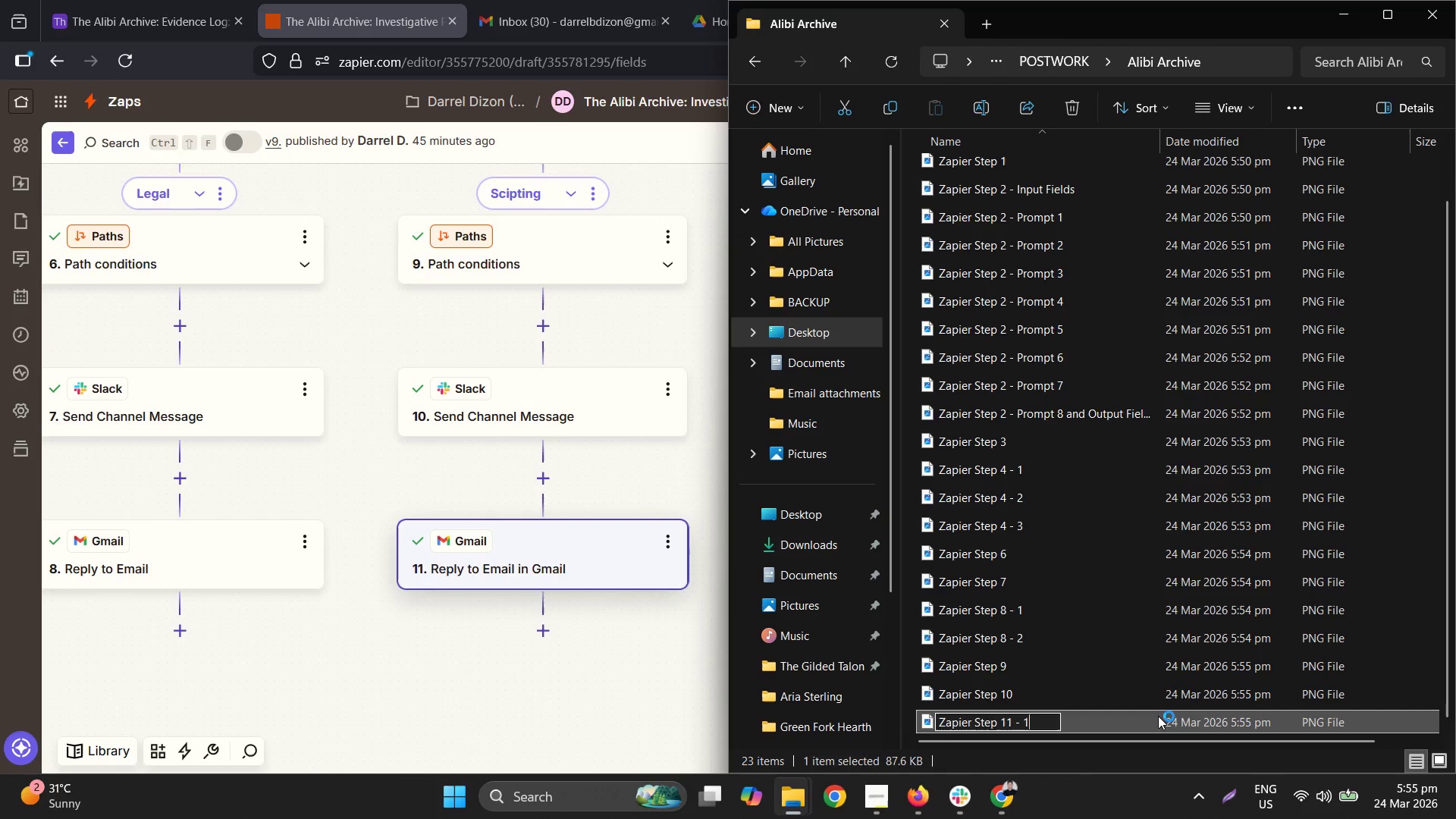 
key(NumpadEnter)
 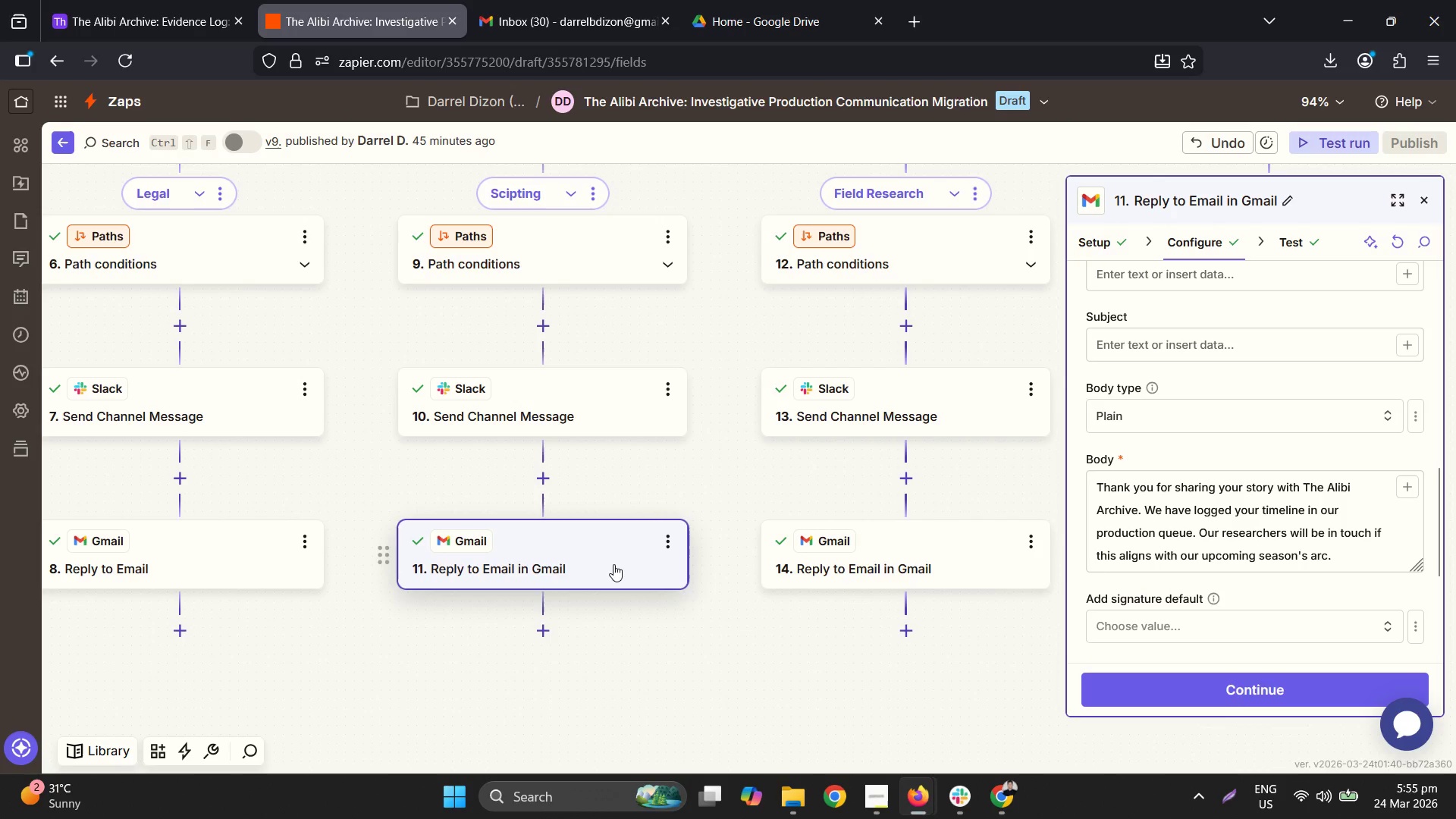 
scroll: coordinate [1181, 518], scroll_direction: down, amount: 1.0
 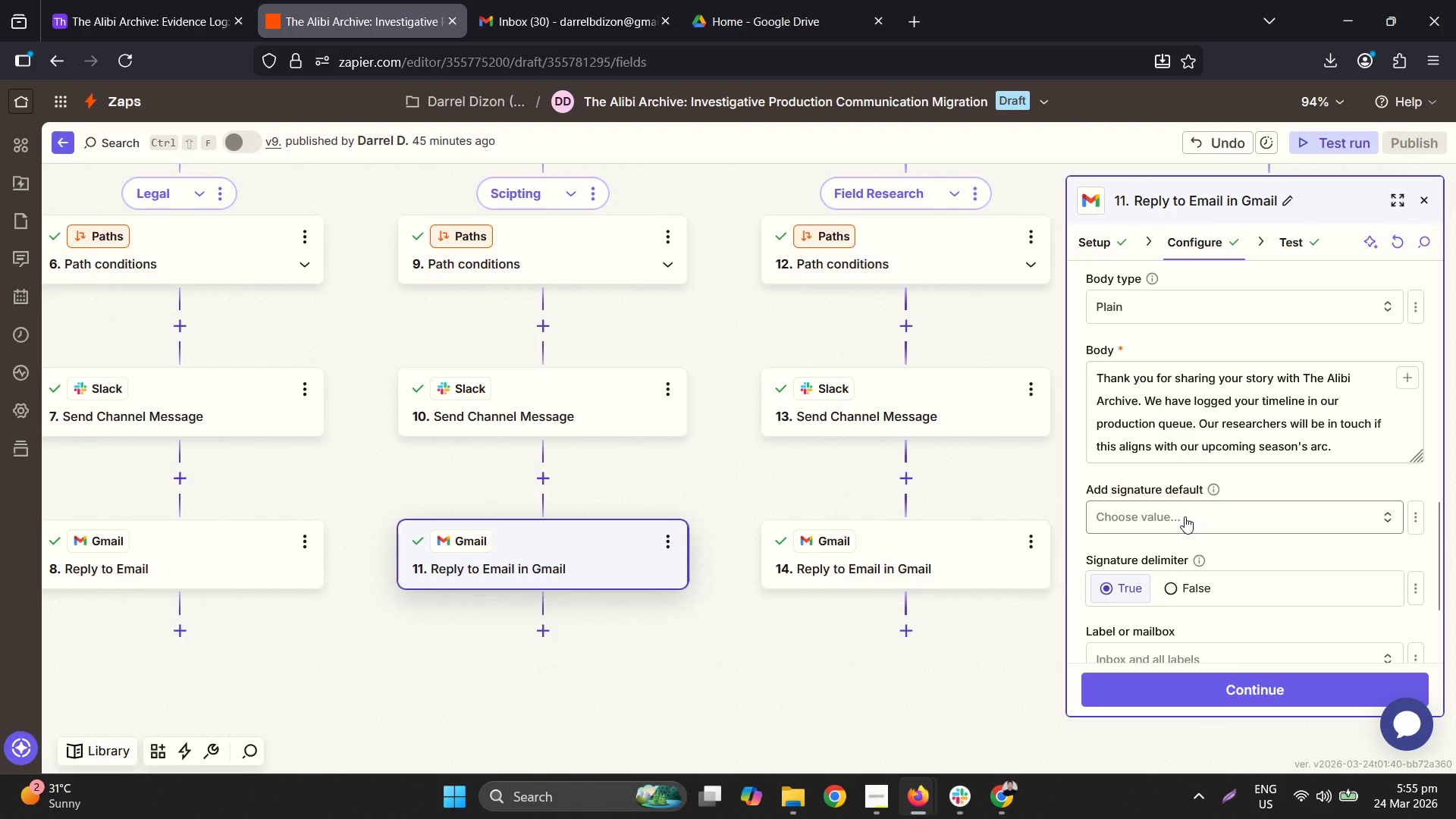 
scroll: coordinate [1187, 516], scroll_direction: up, amount: 1.0
 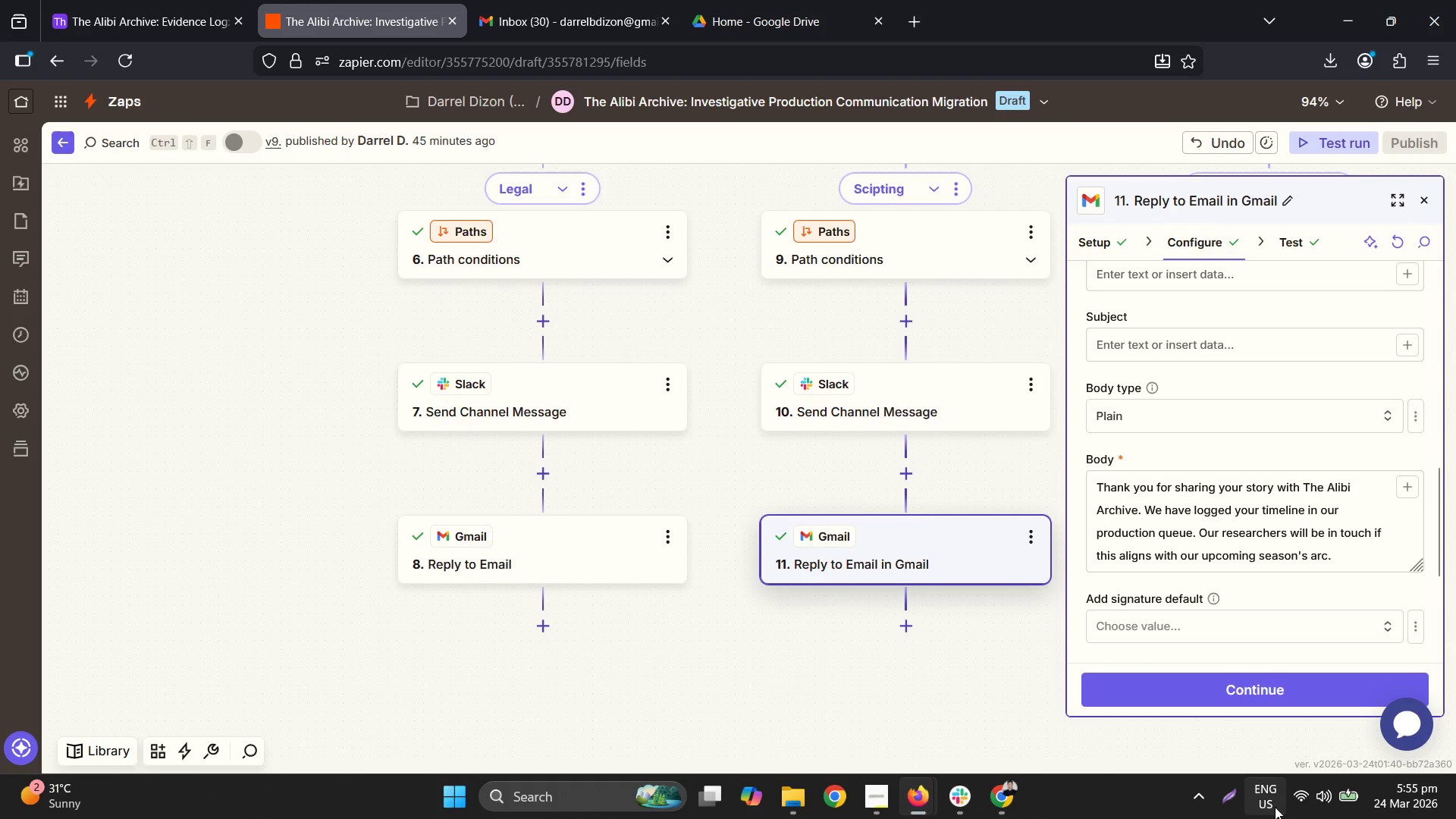 
wait(5.48)
 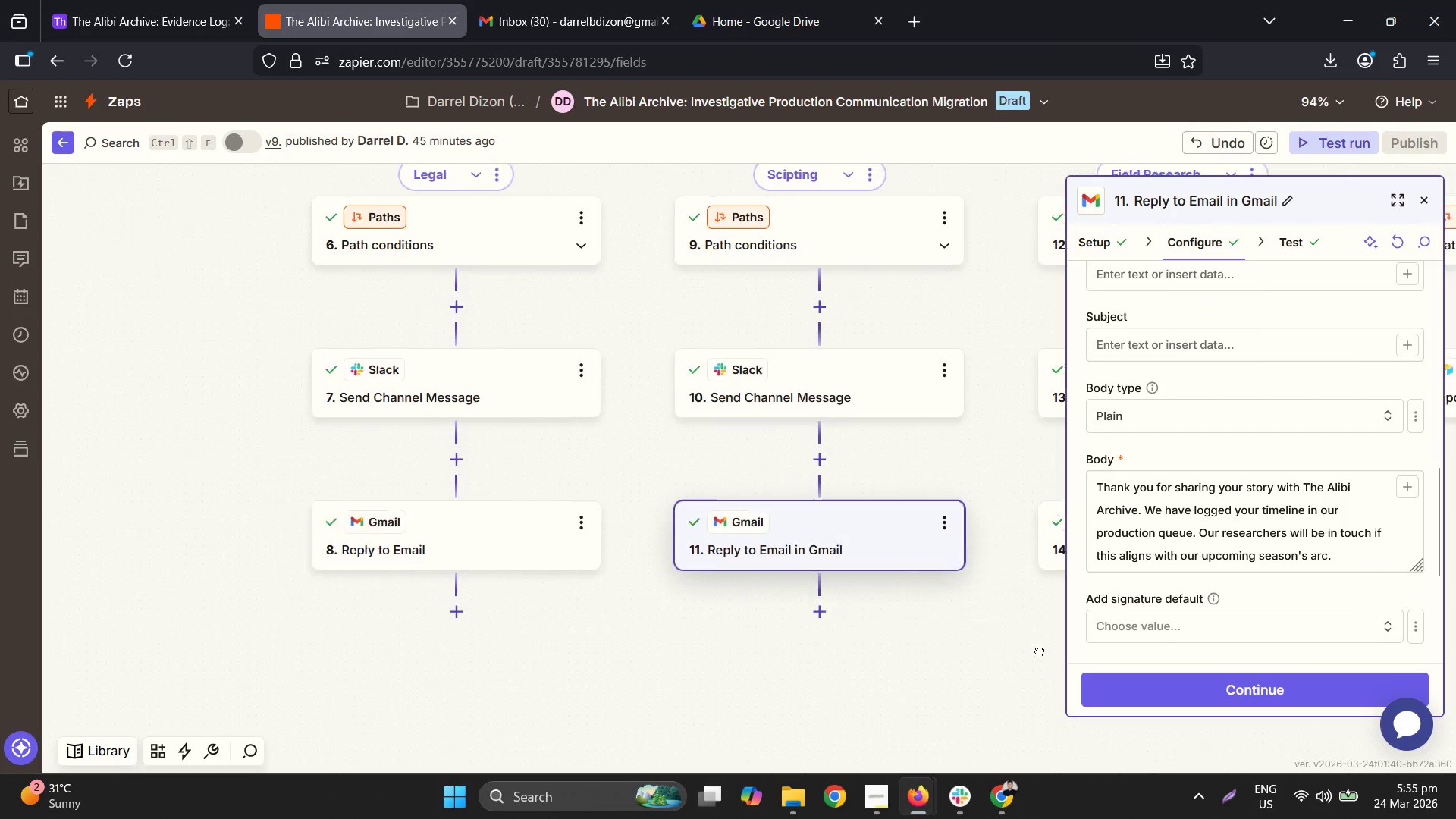 
left_click([1157, 629])
 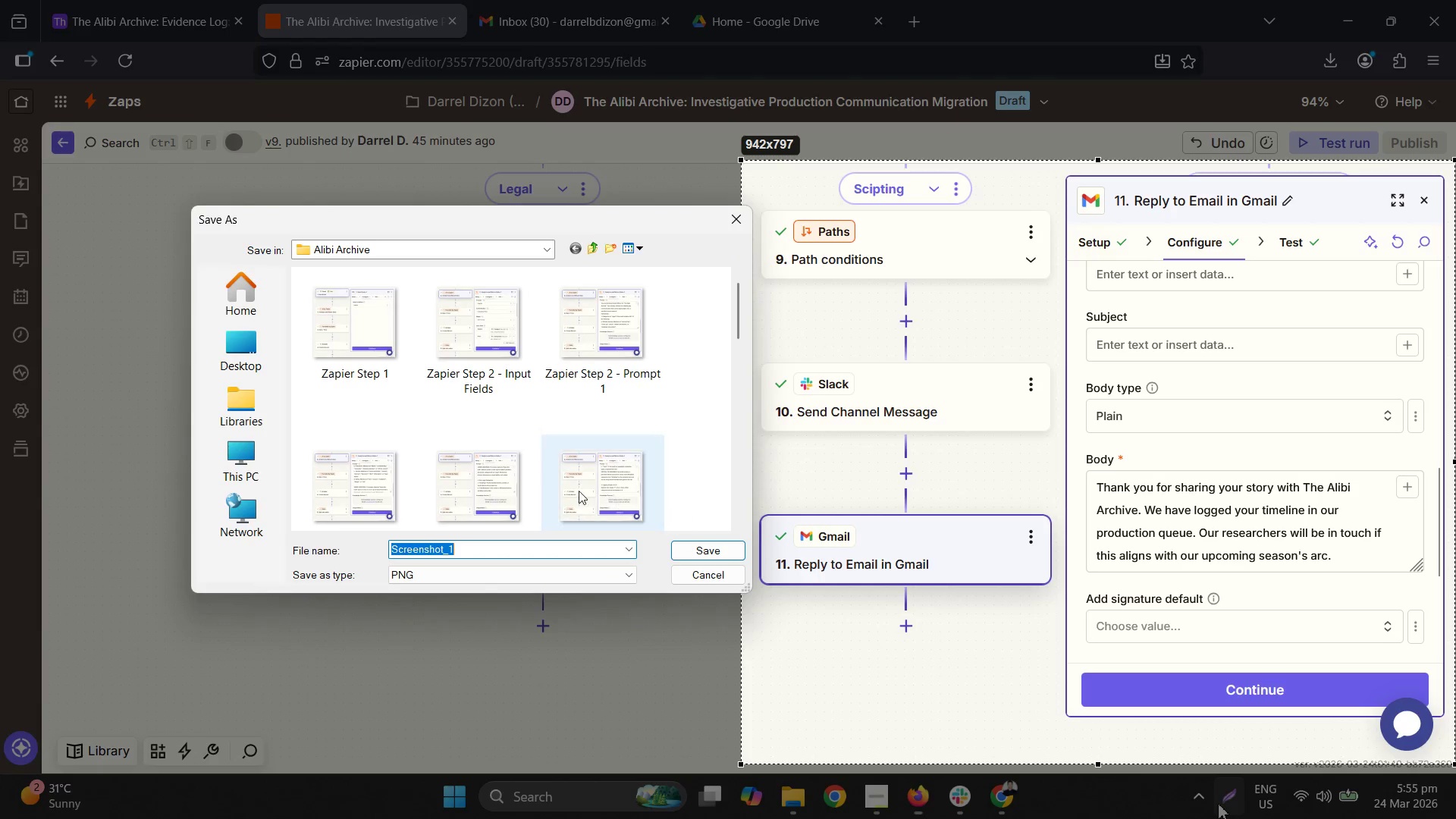 
scroll: coordinate [562, 546], scroll_direction: down, amount: 8.0
 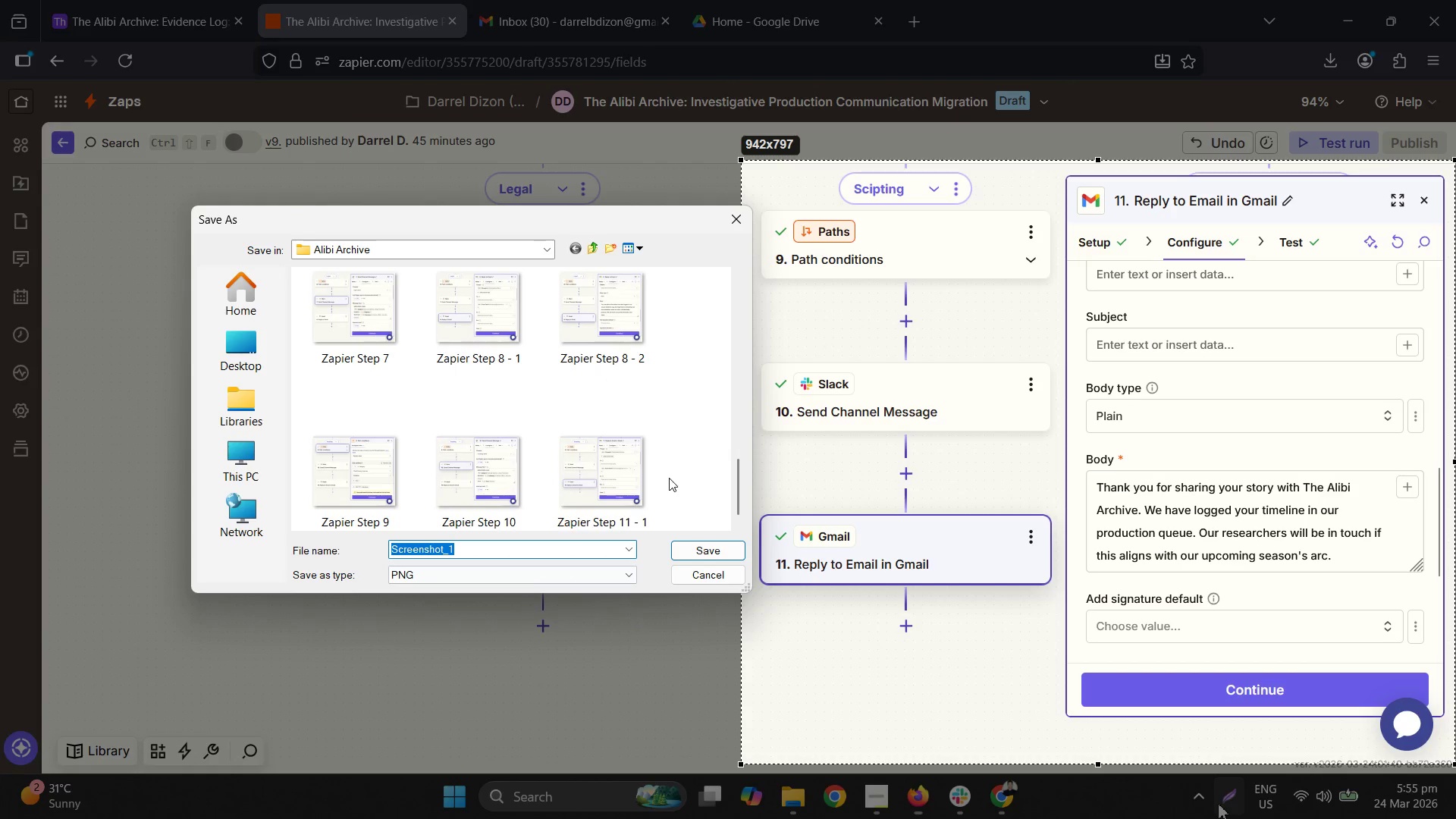 
left_click([632, 484])
 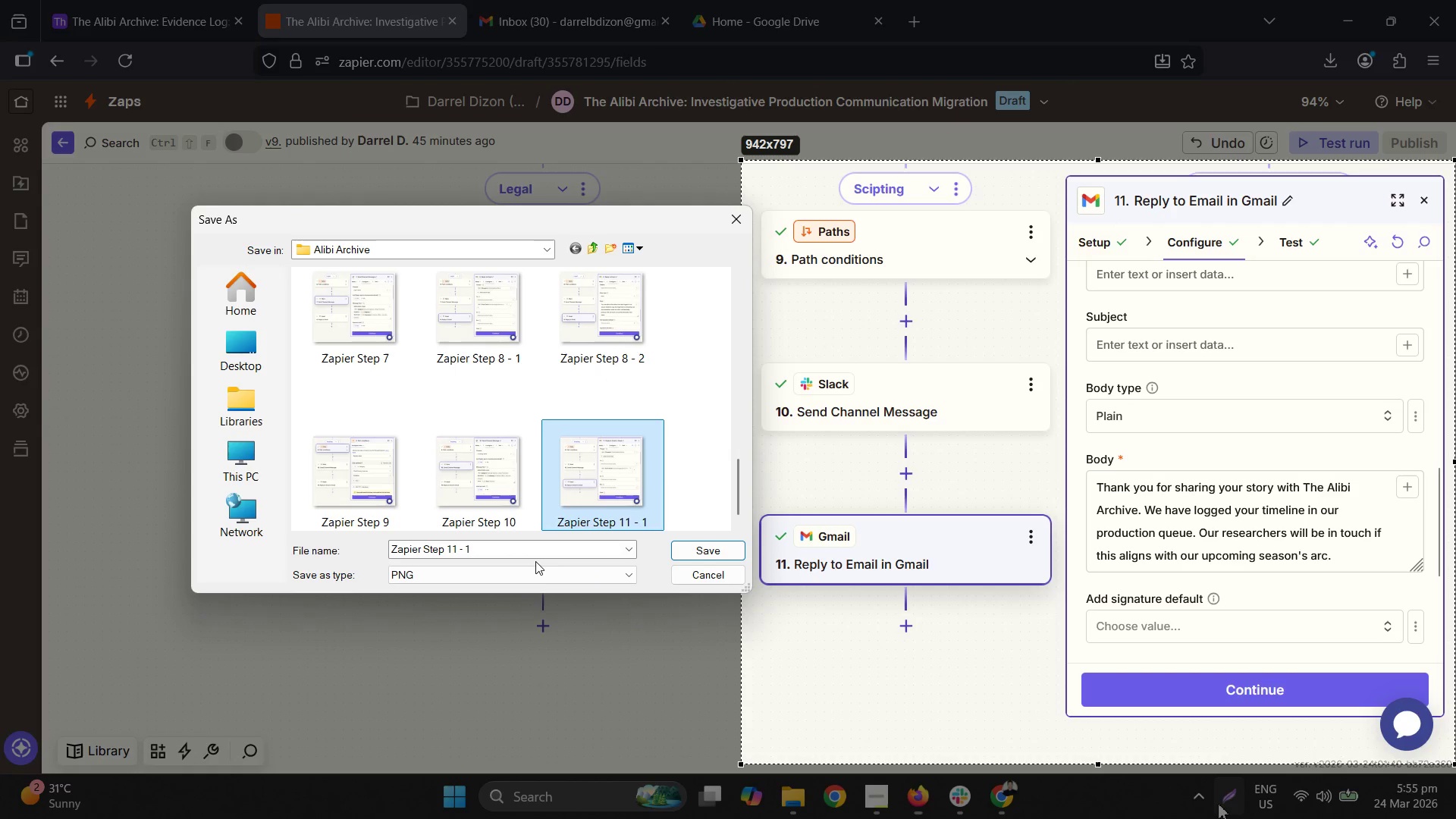 
double_click([535, 561])
 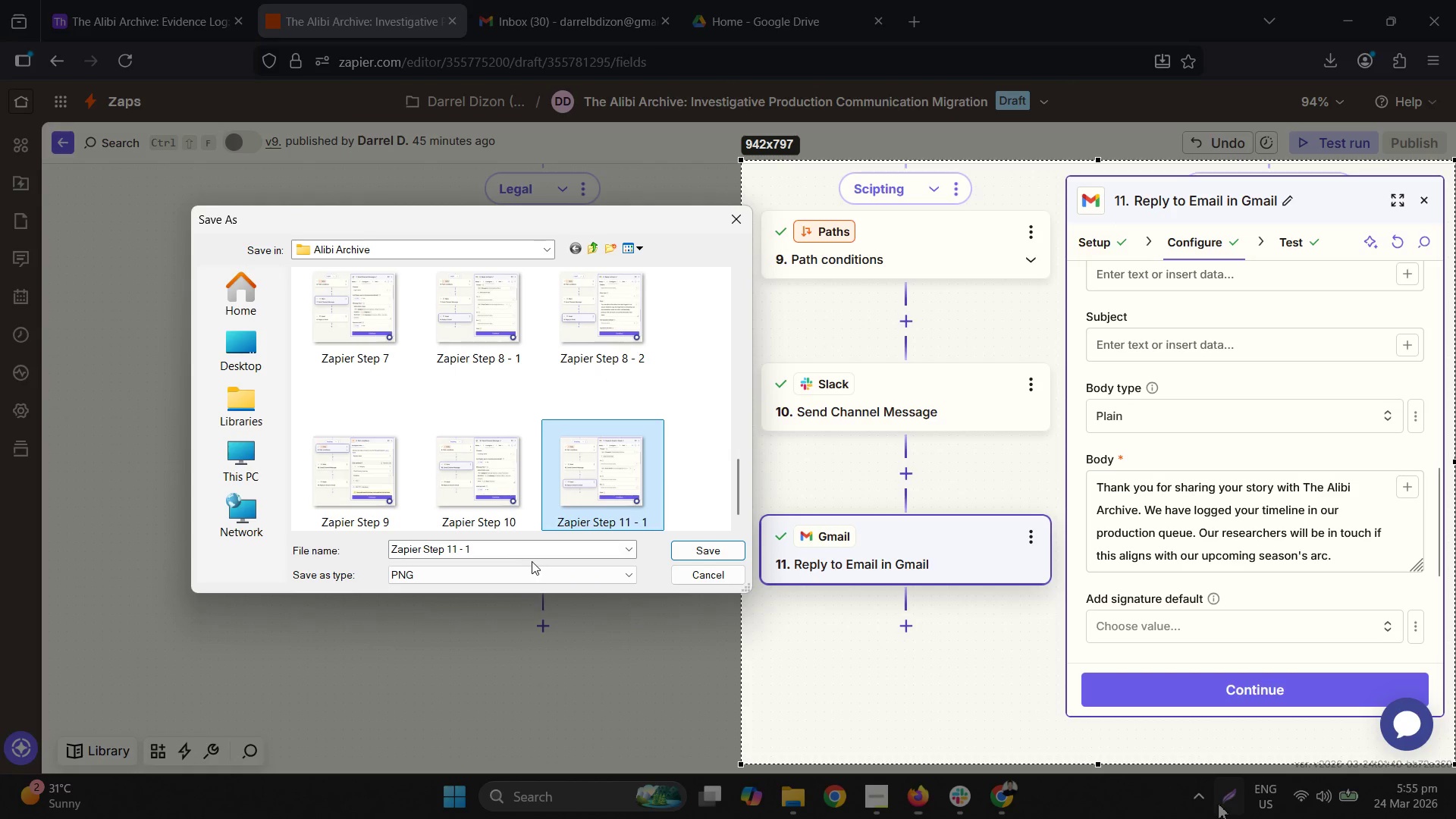 
triple_click([526, 558])
 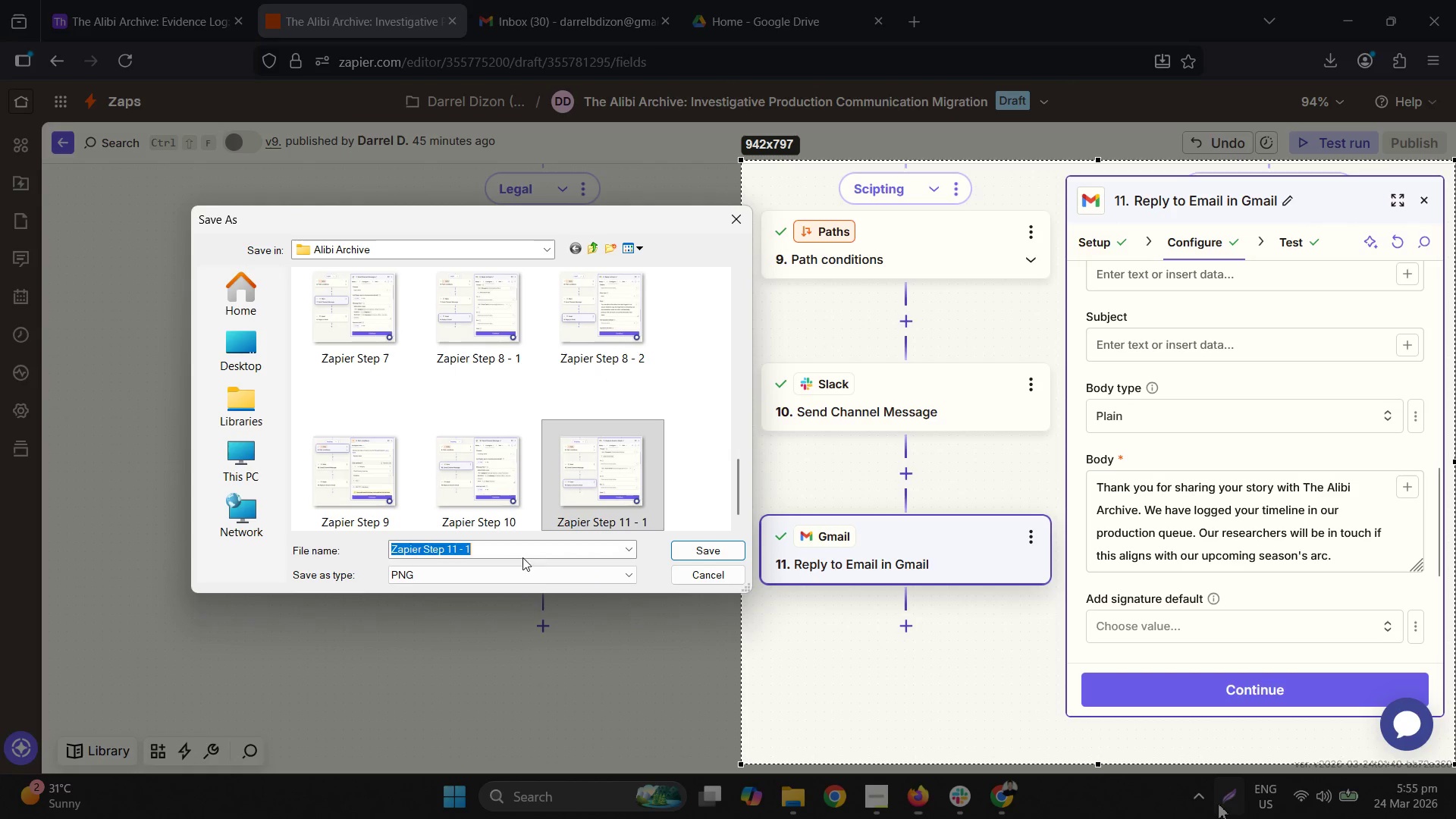 
triple_click([514, 548])
 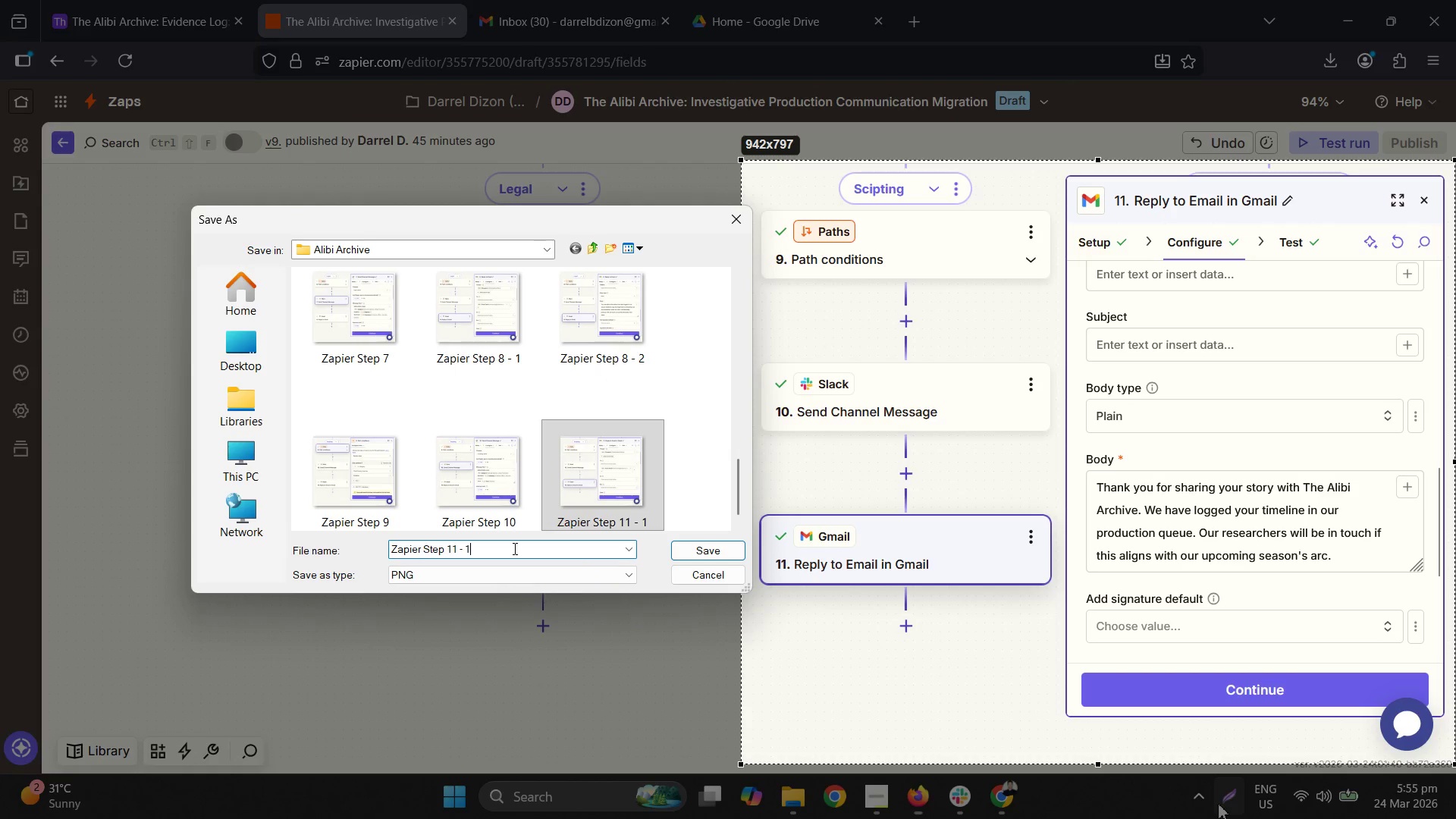 
key(Backspace)
 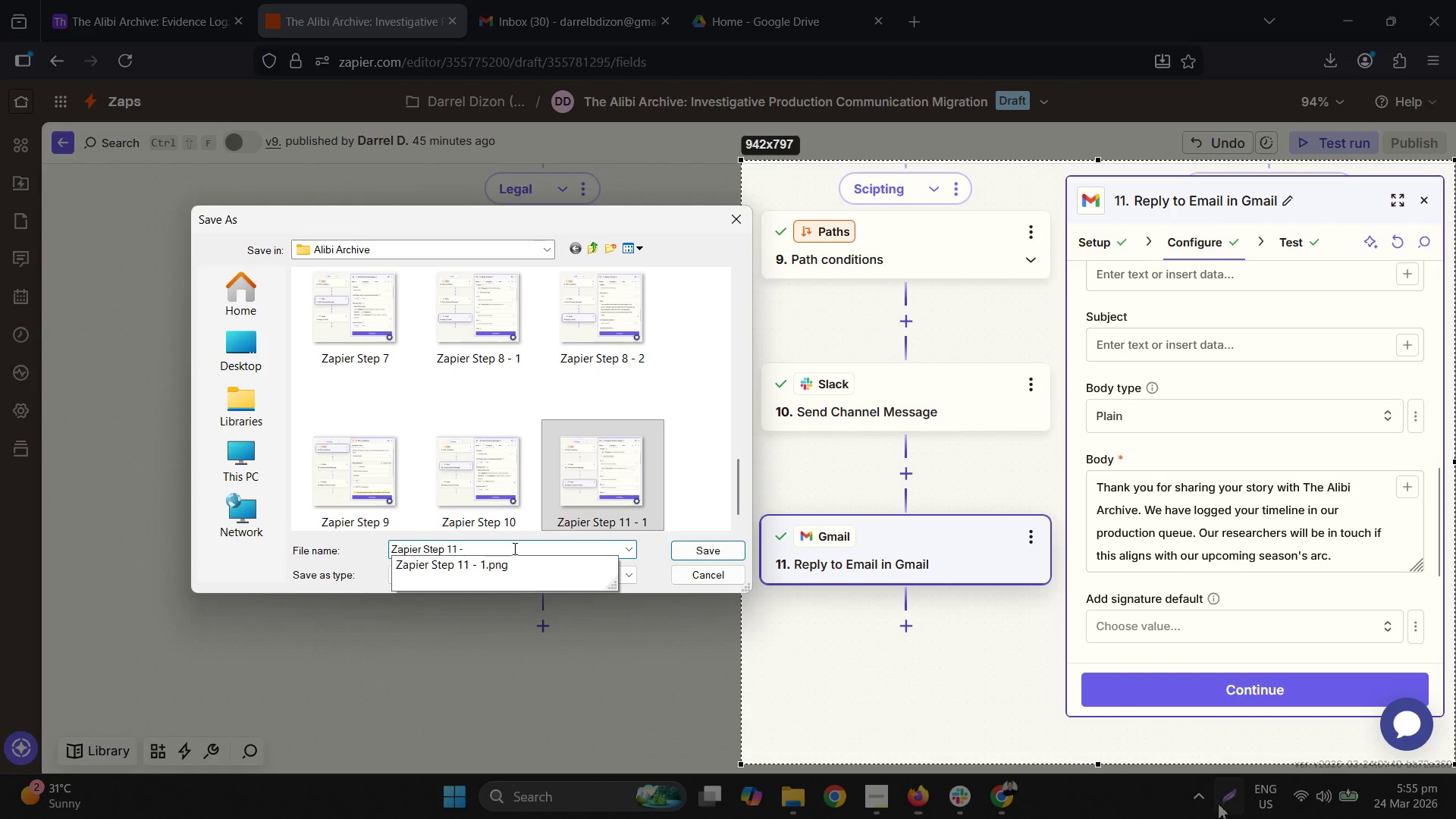 
key(Numpad2)
 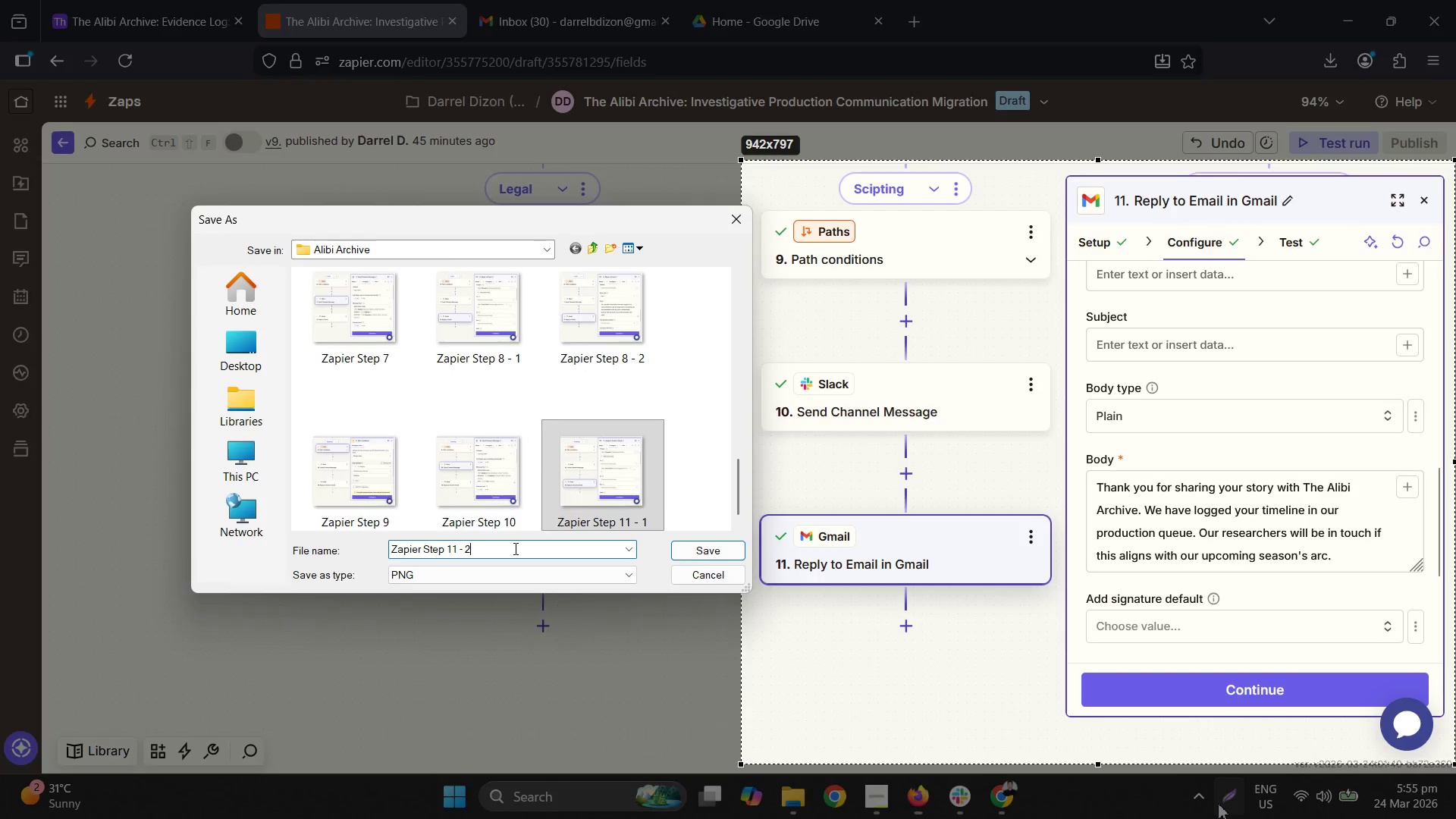 
key(NumpadEnter)
 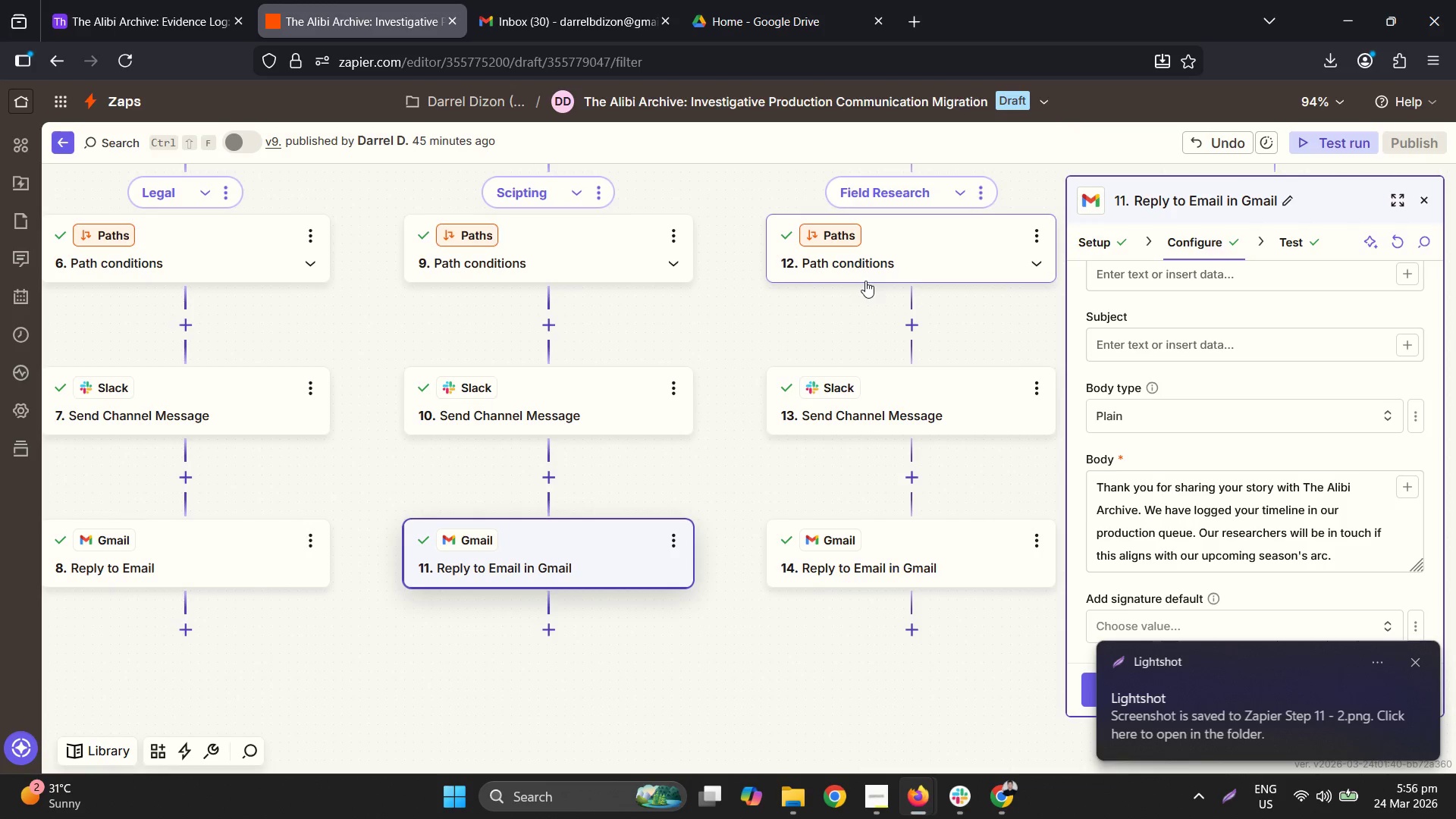 
wait(5.48)
 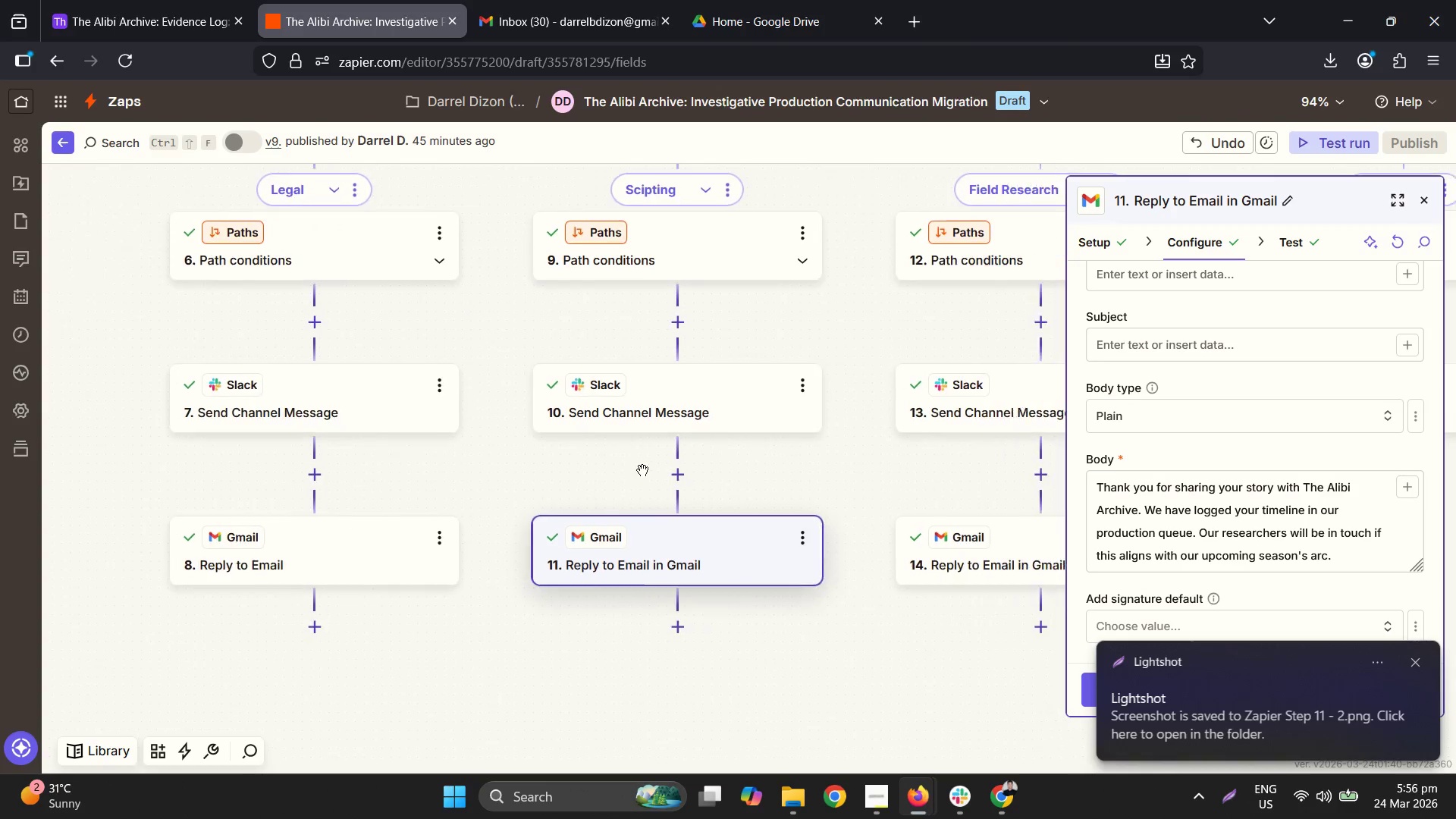 
left_click([1423, 649])
 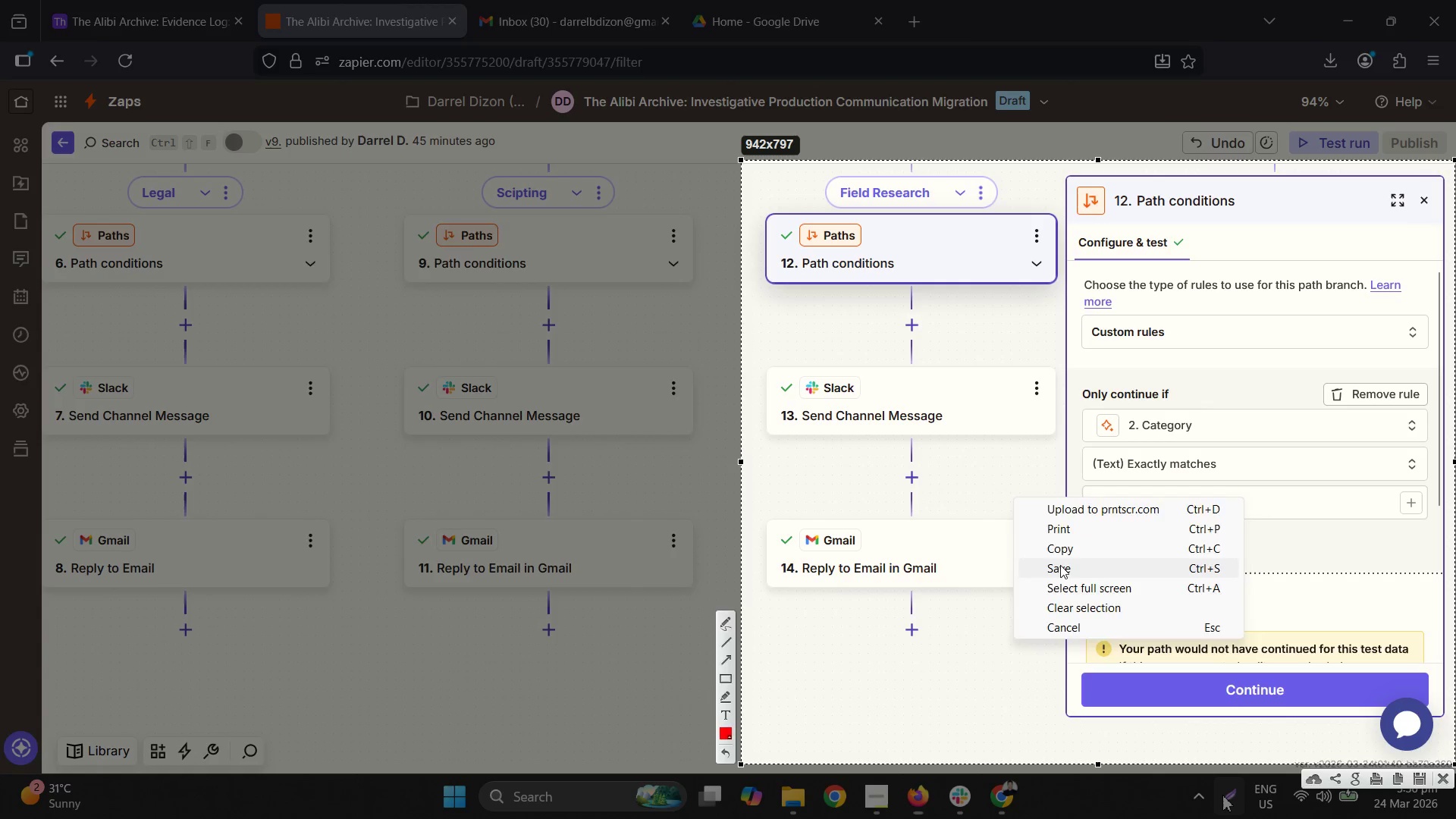 
scroll: coordinate [506, 466], scroll_direction: down, amount: 11.0
 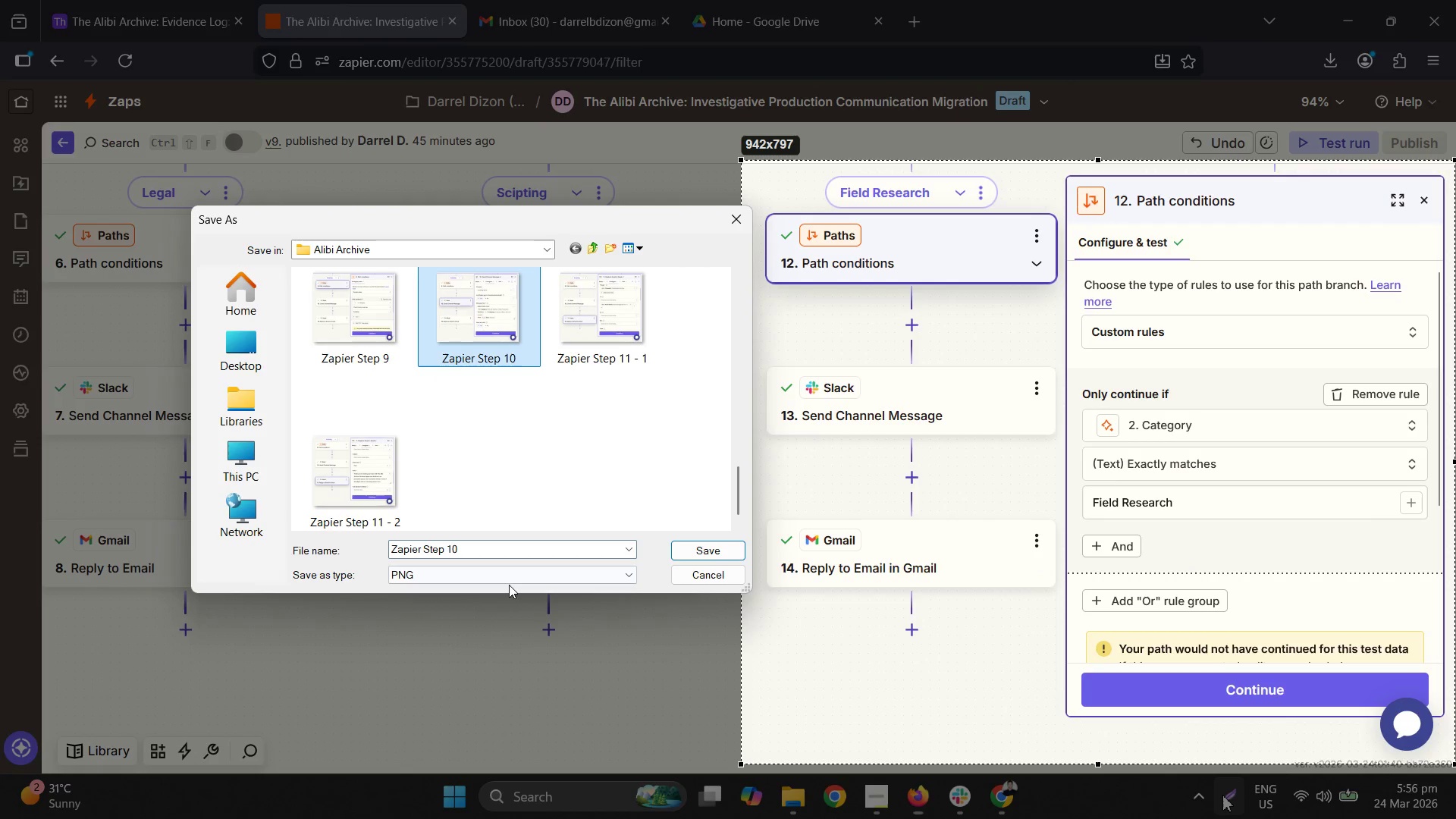 
left_click([497, 548])
 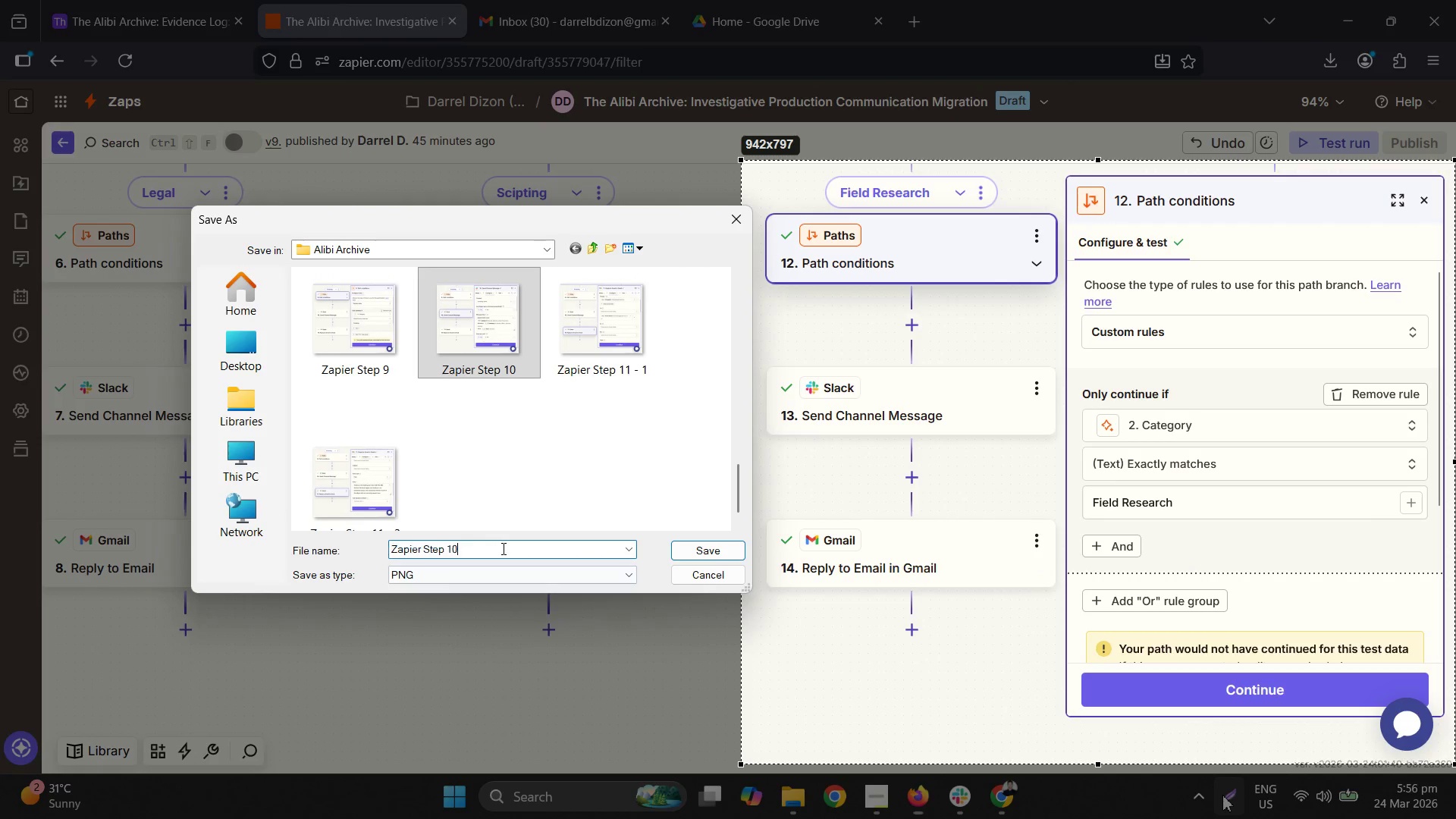 
key(Backspace)
 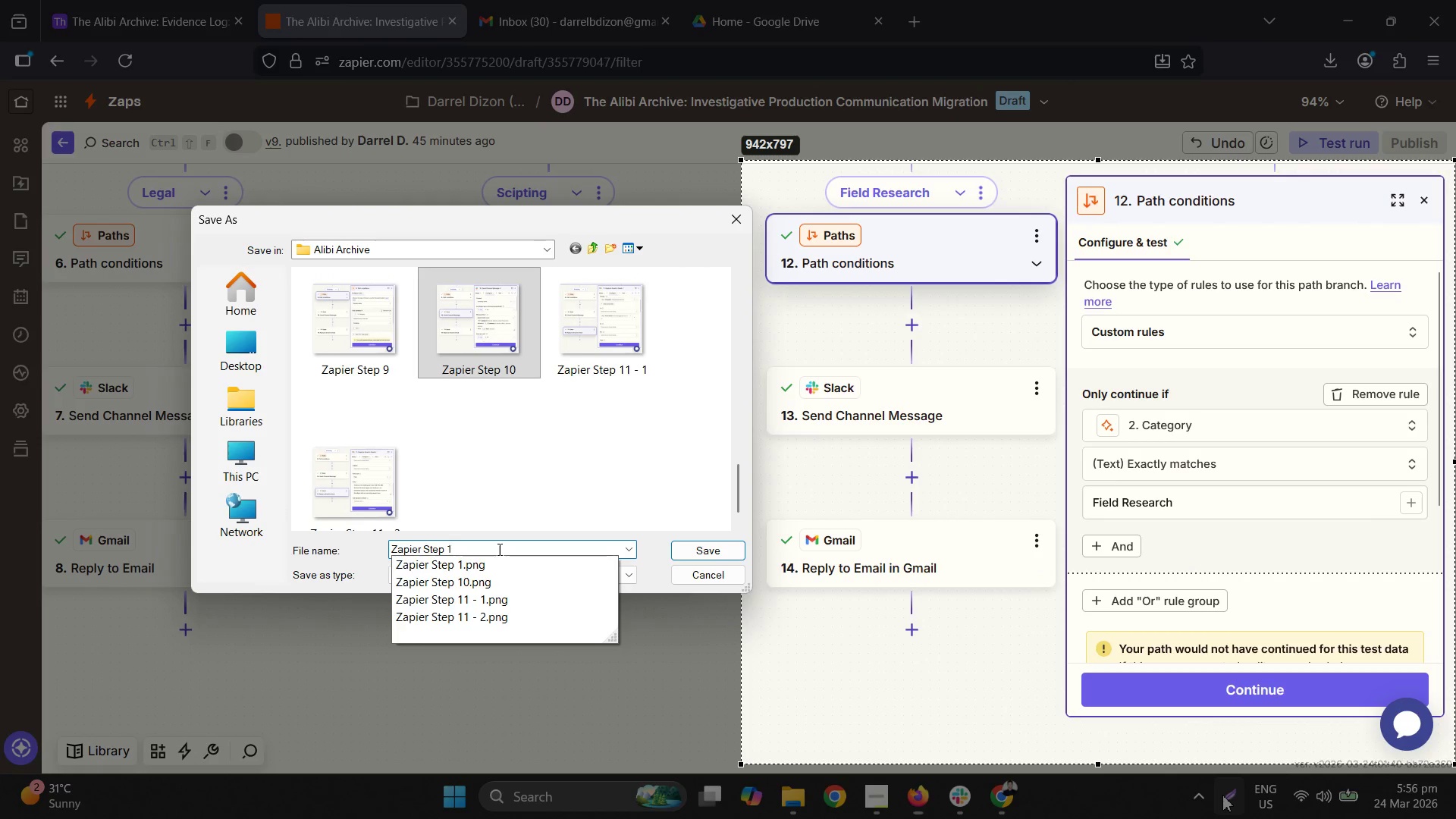 
key(Numpad2)
 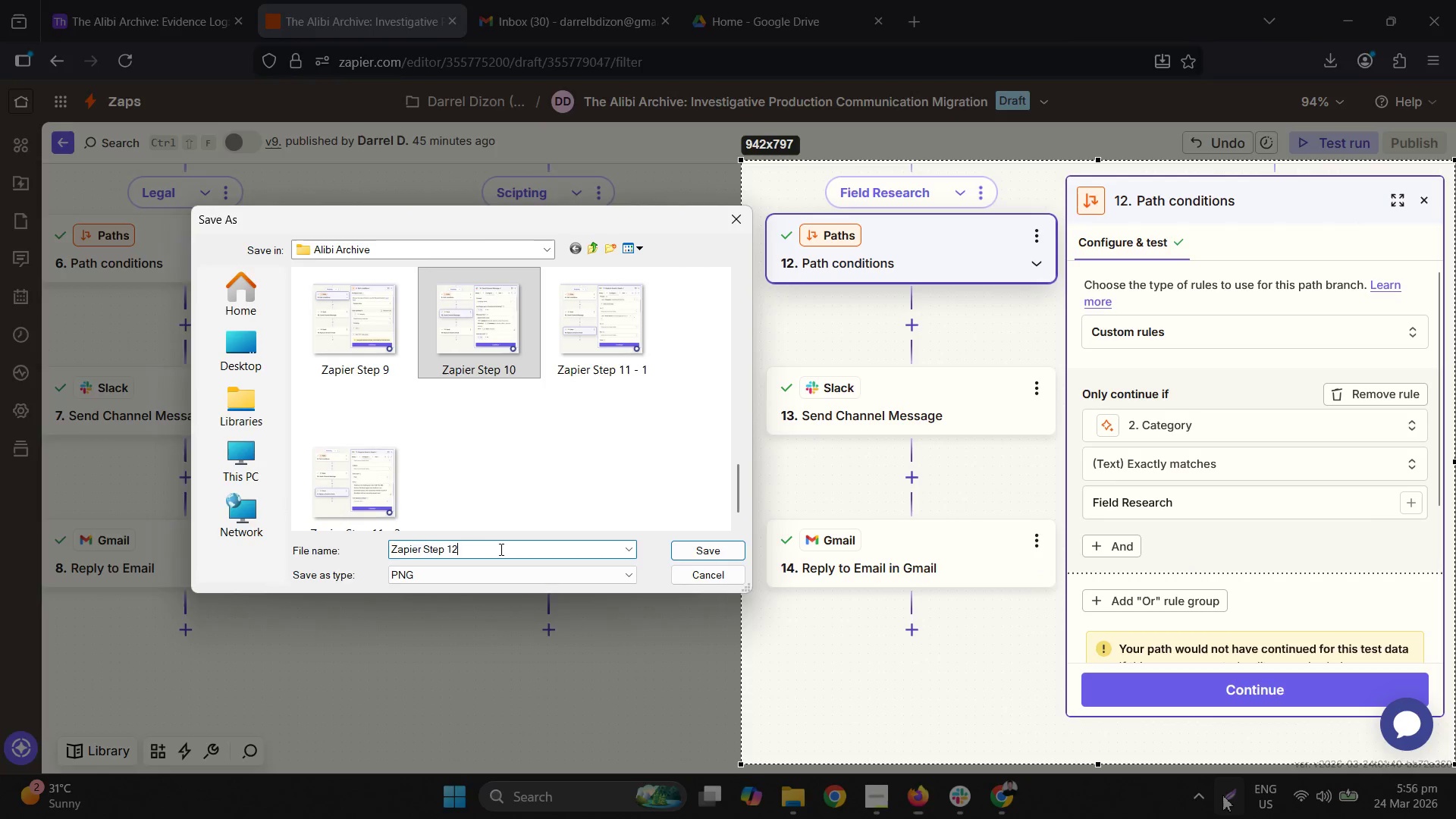 
key(NumpadEnter)
 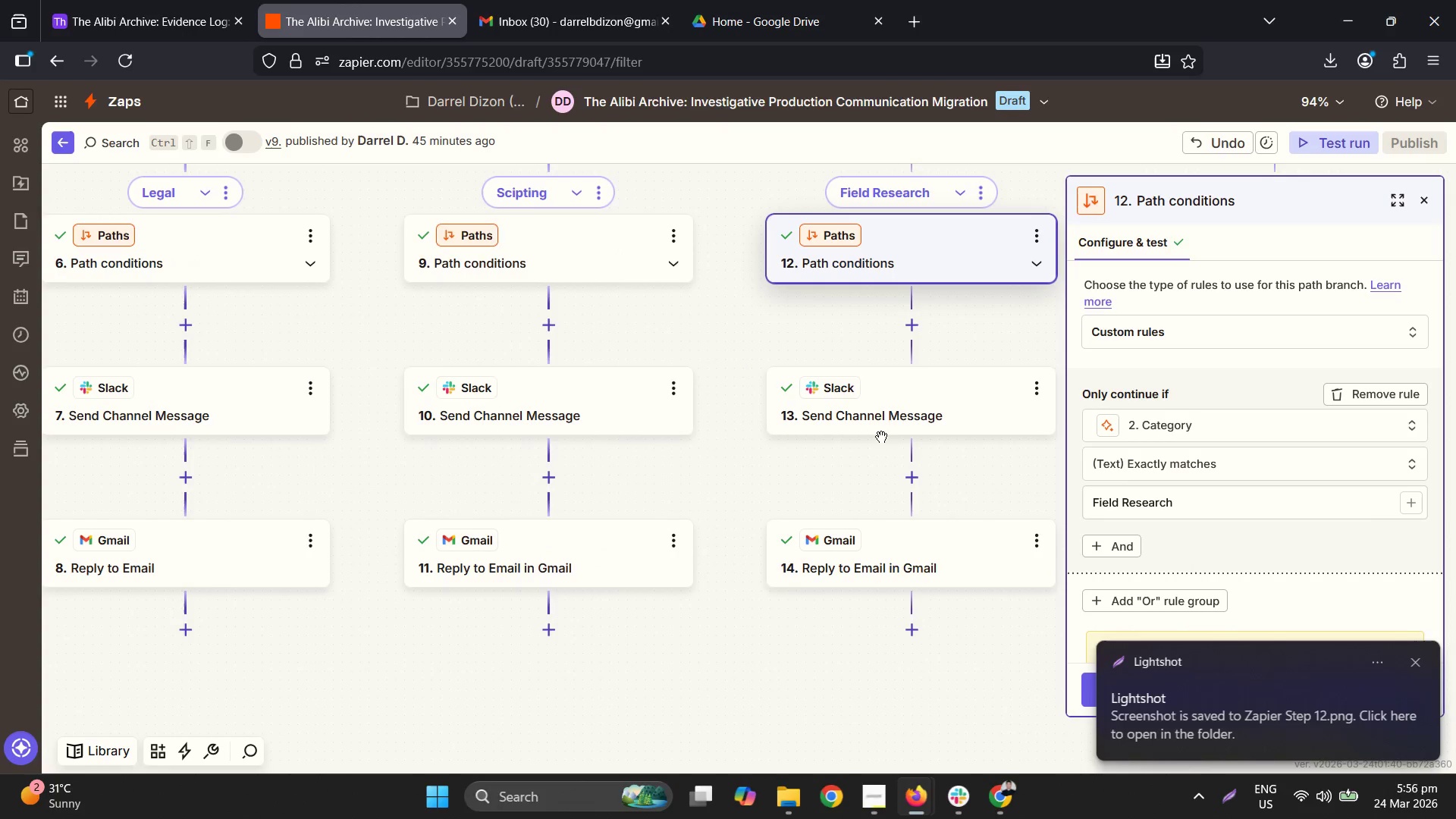 
left_click([899, 410])
 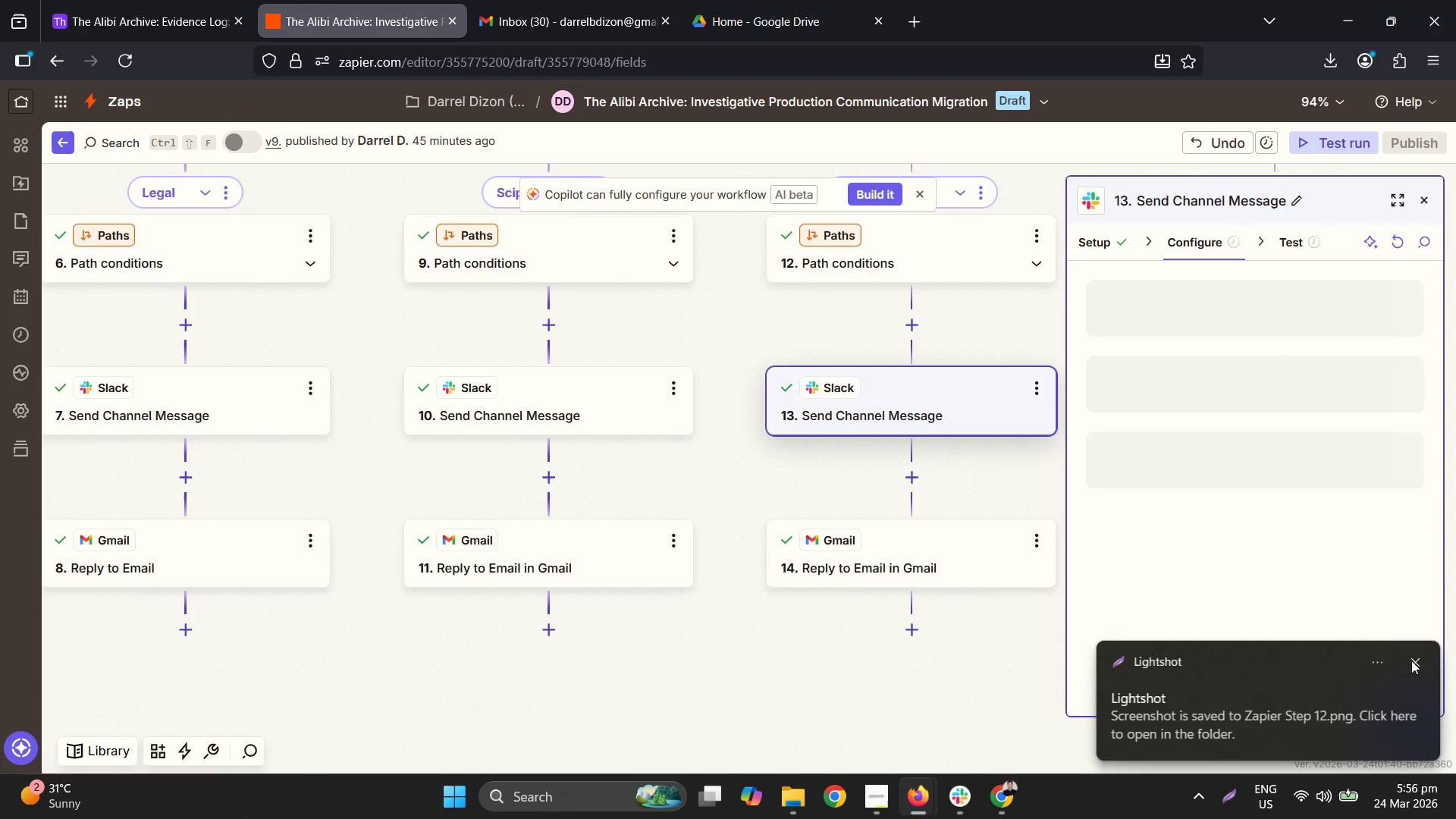 
left_click([1417, 659])
 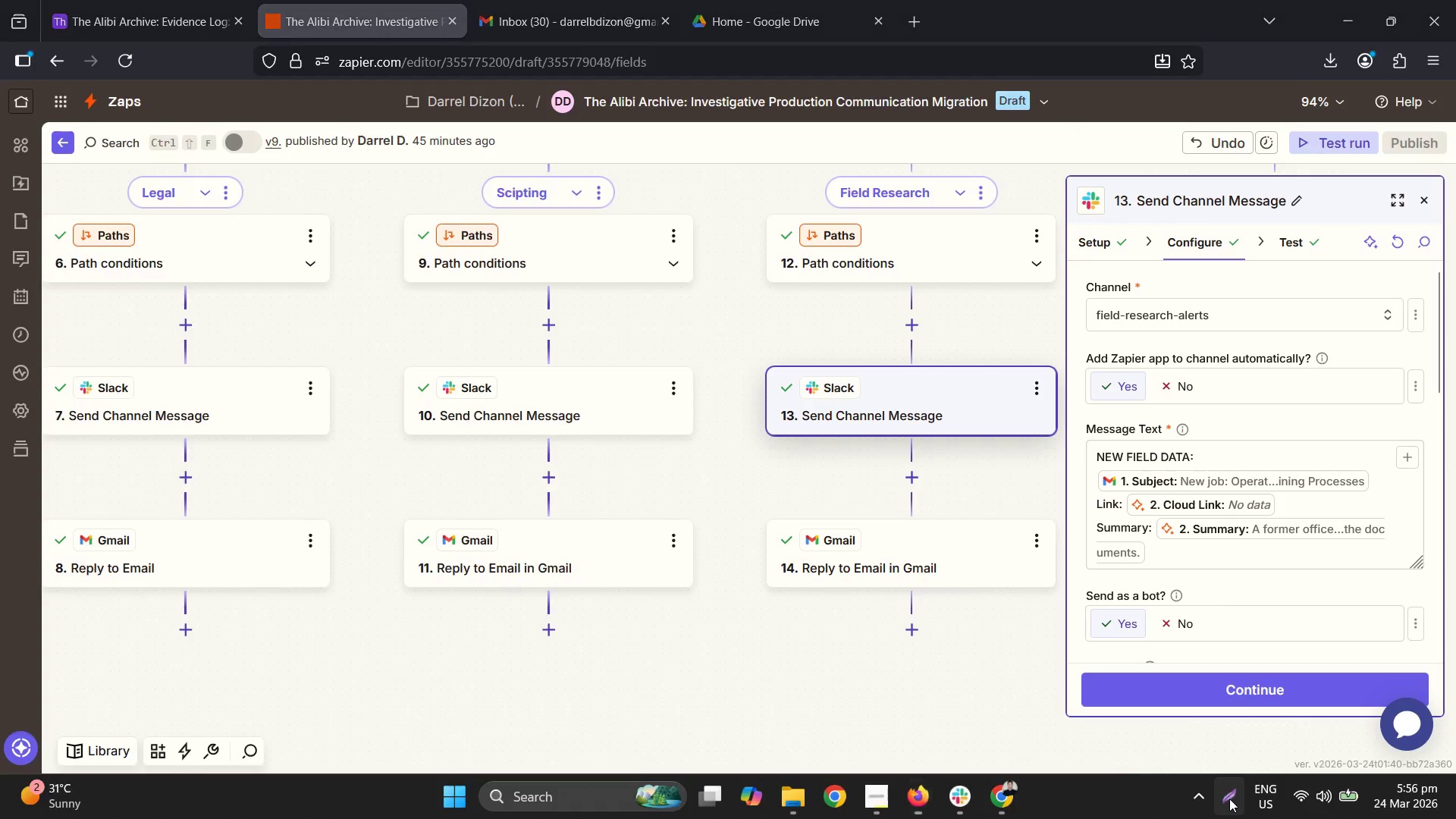 
right_click([936, 478])
 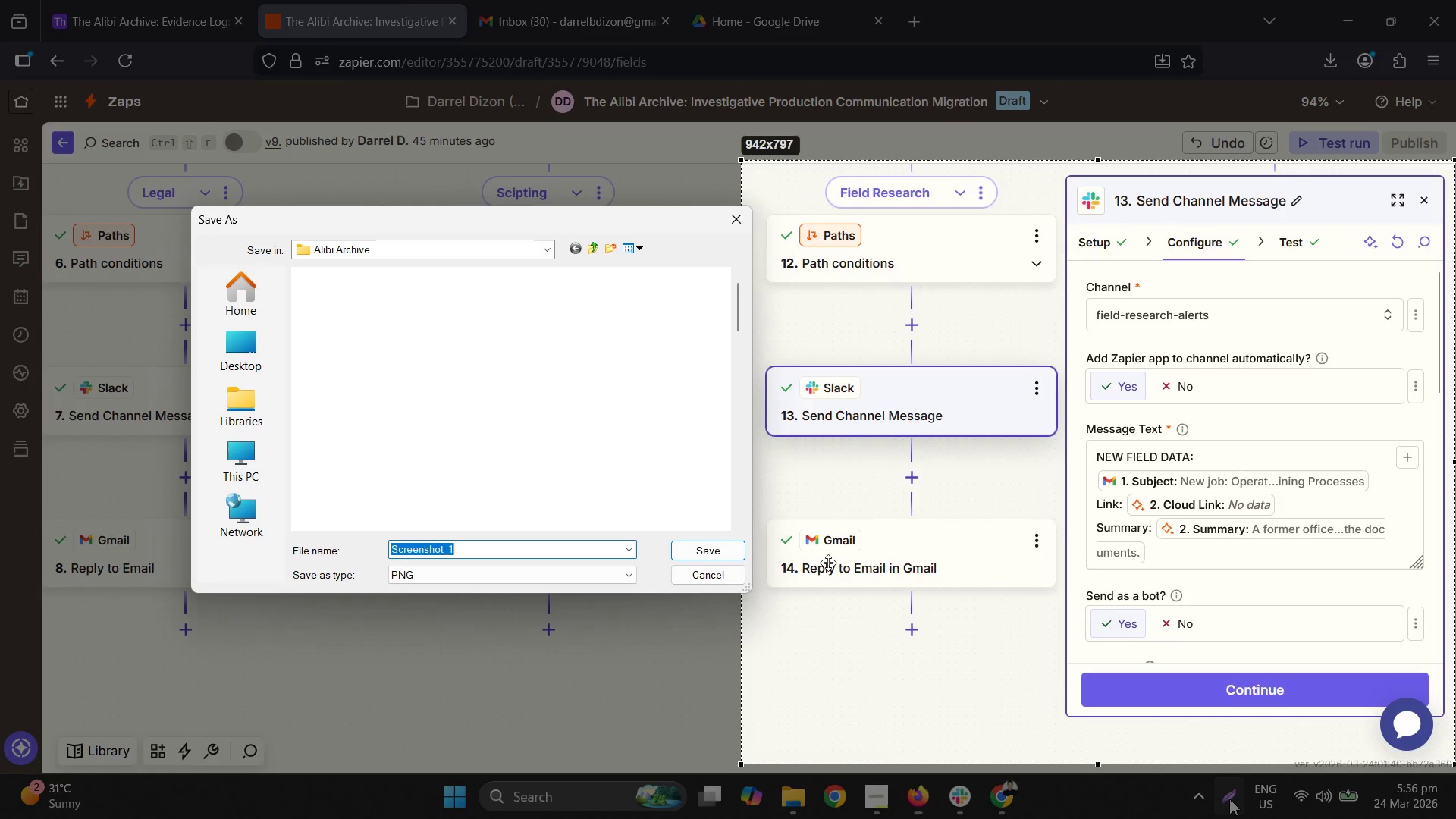 
scroll: coordinate [447, 500], scroll_direction: down, amount: 9.0
 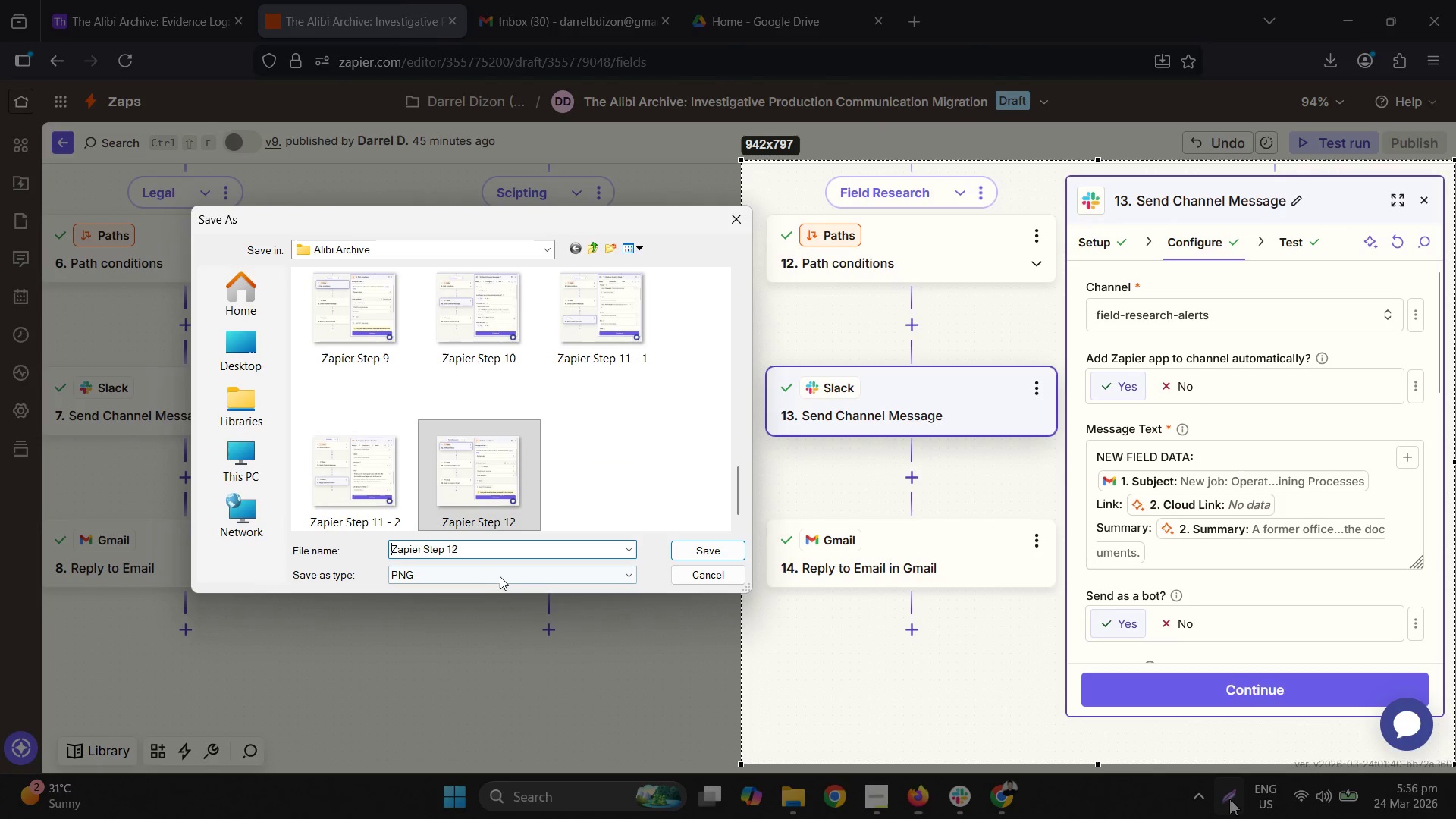 
left_click([485, 554])
 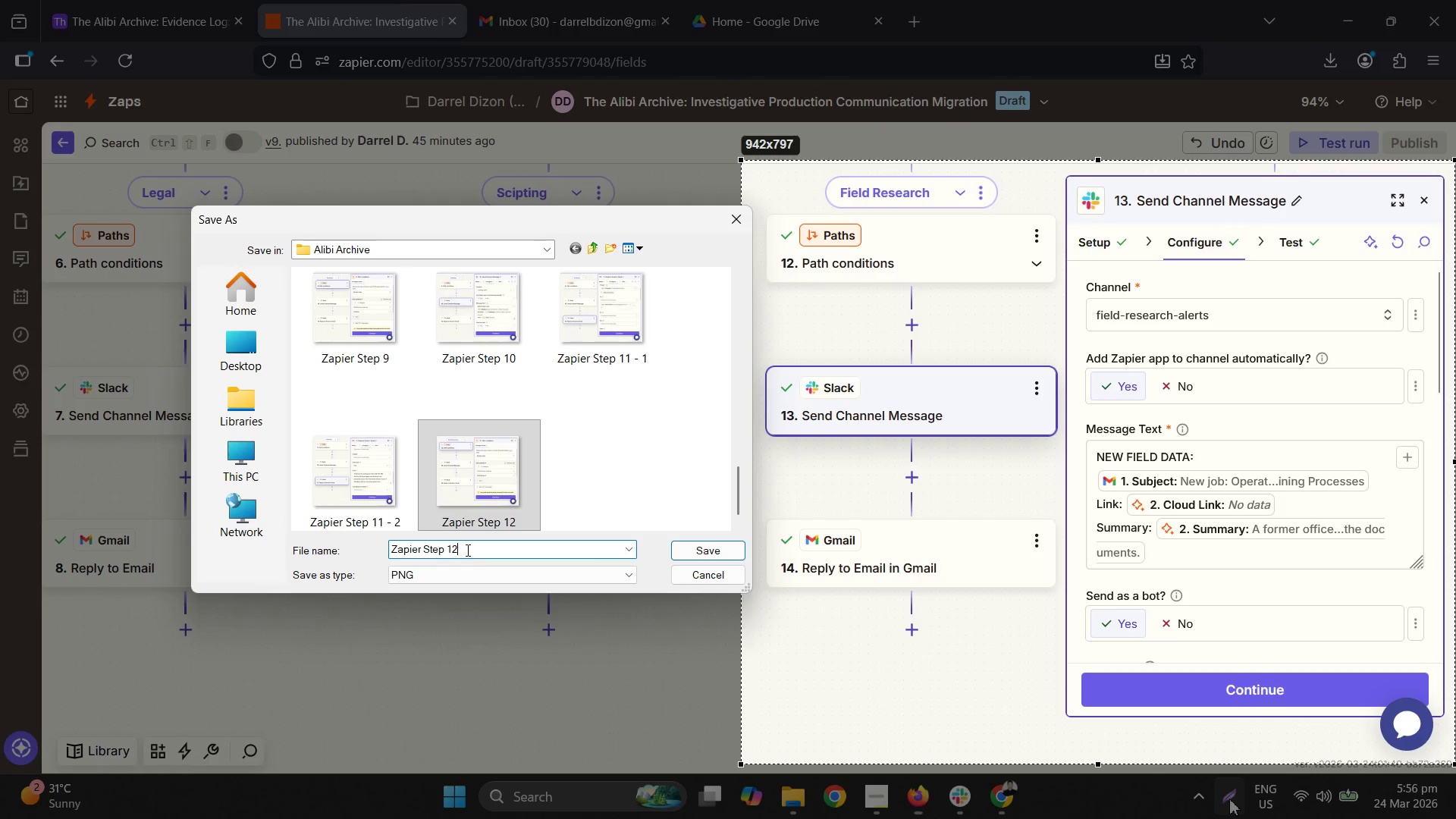 
key(Backspace)
 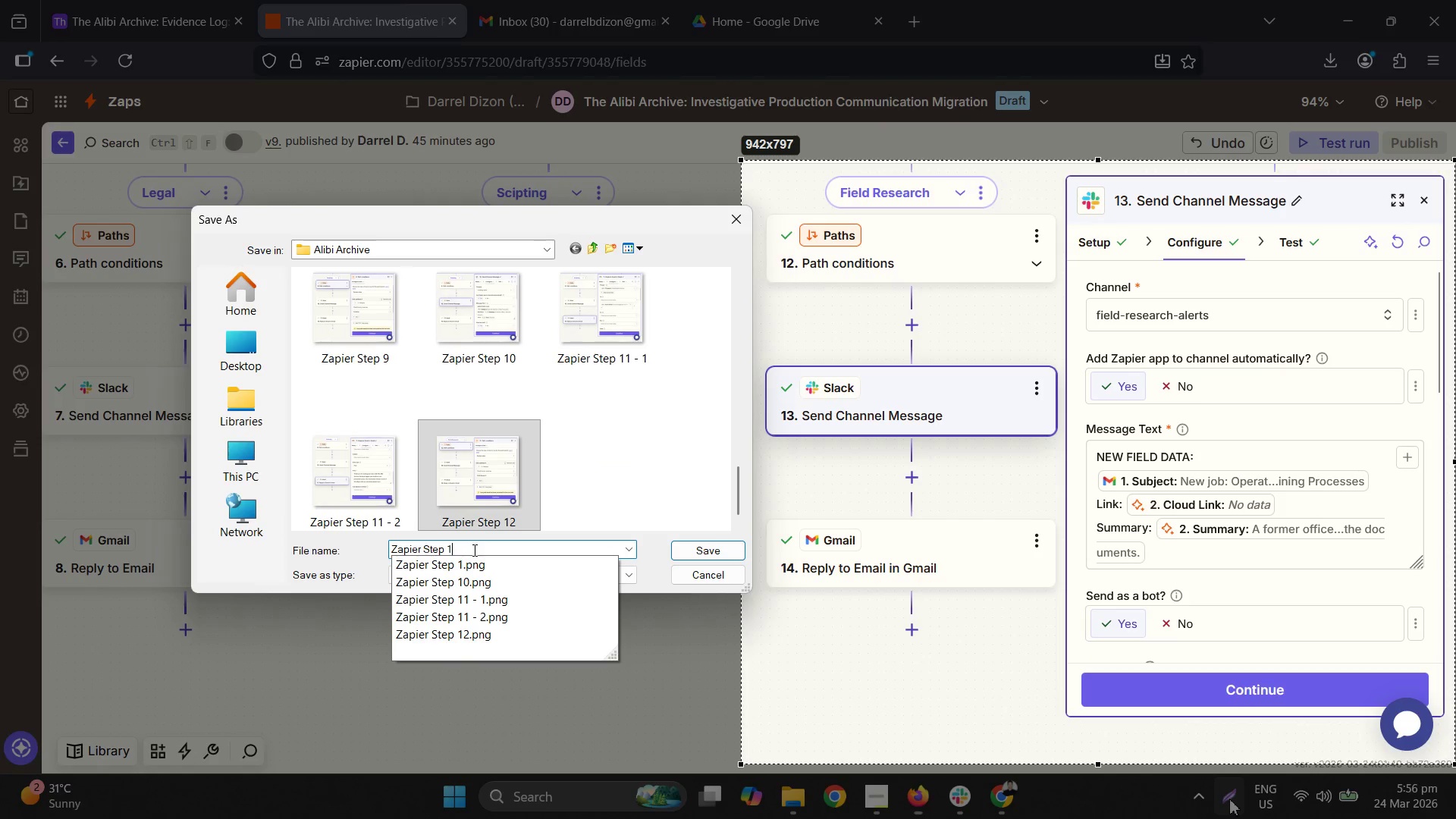 
key(Numpad3)
 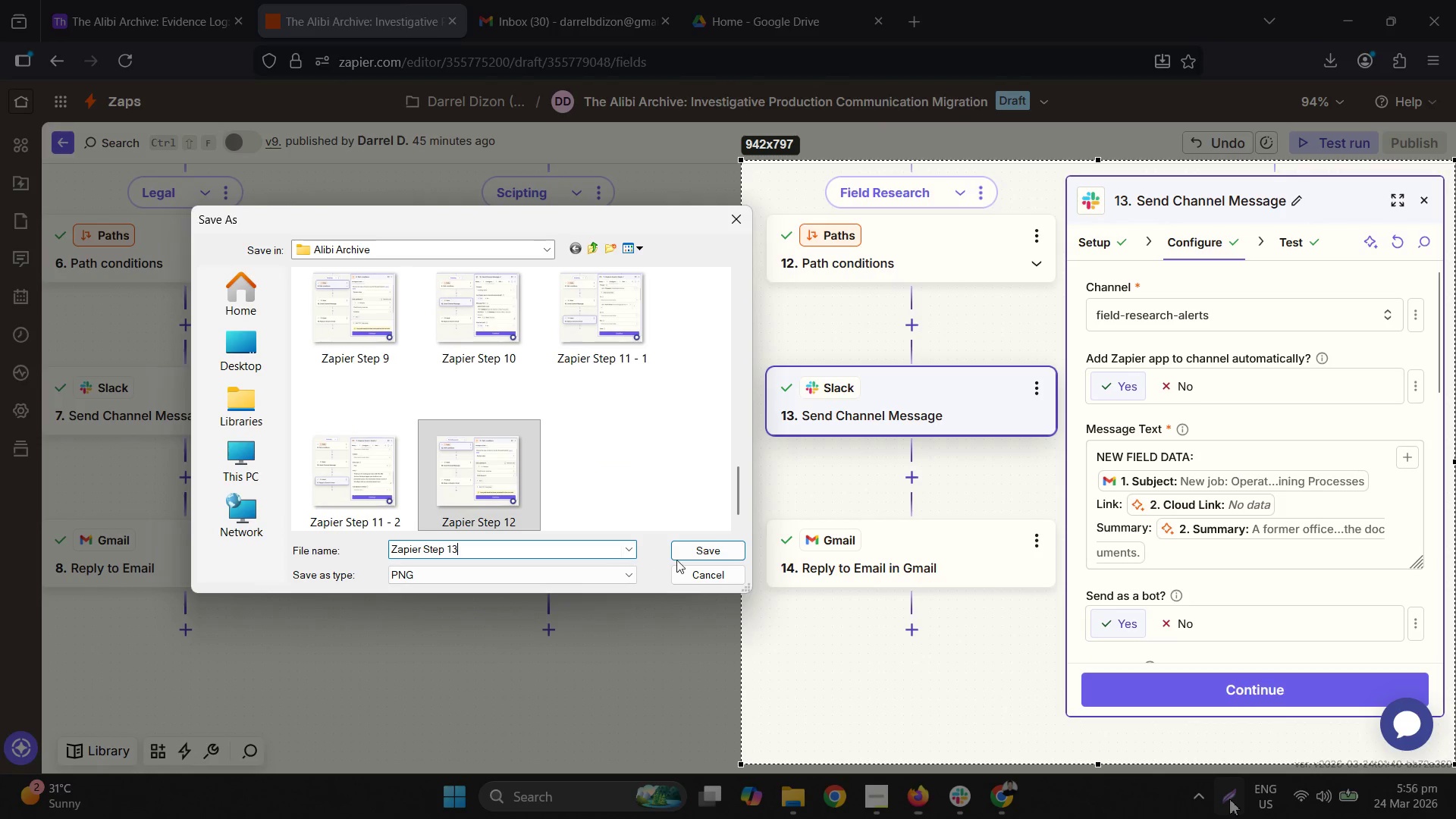 
key(NumpadEnter)
 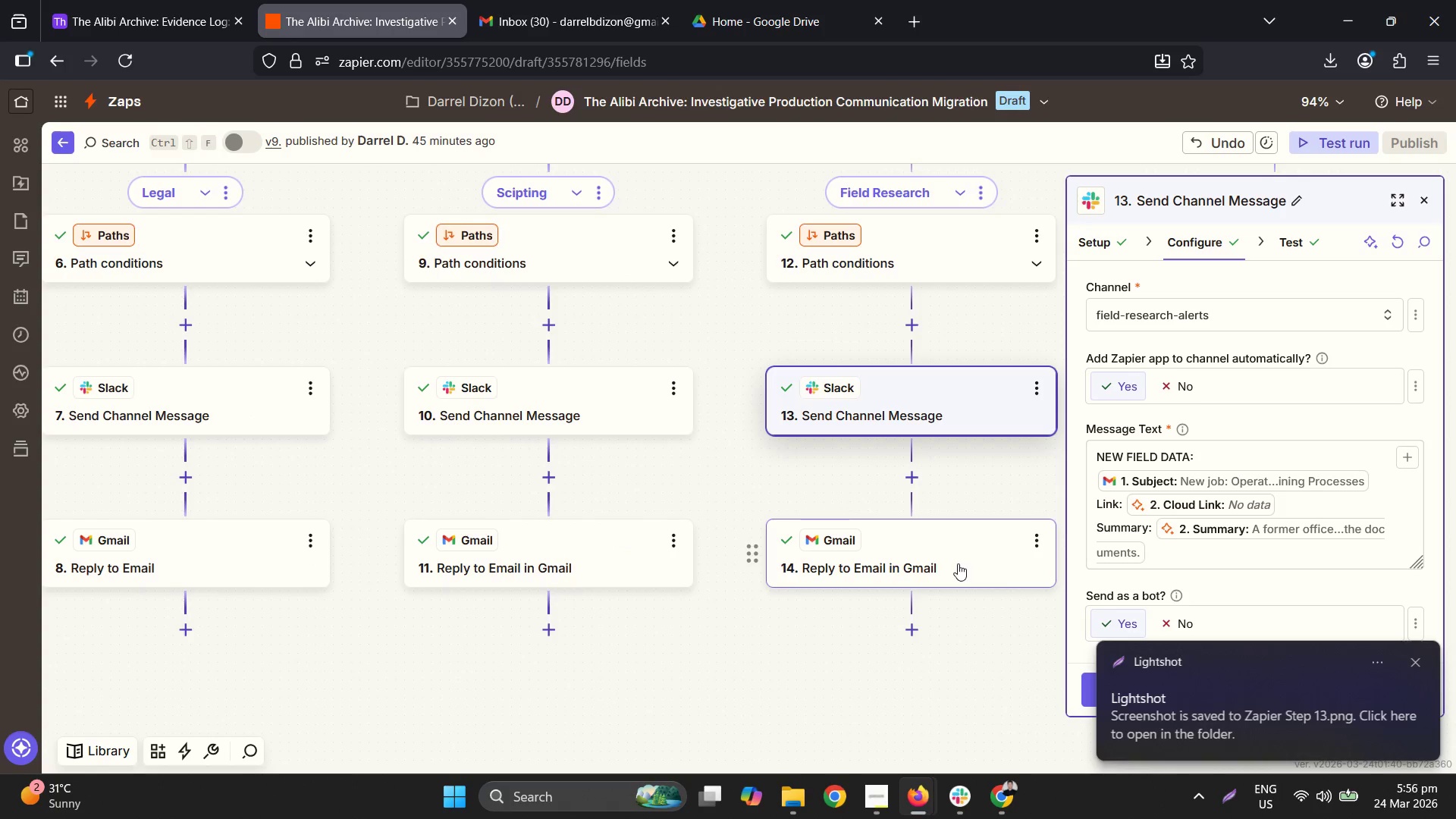 
left_click([932, 557])
 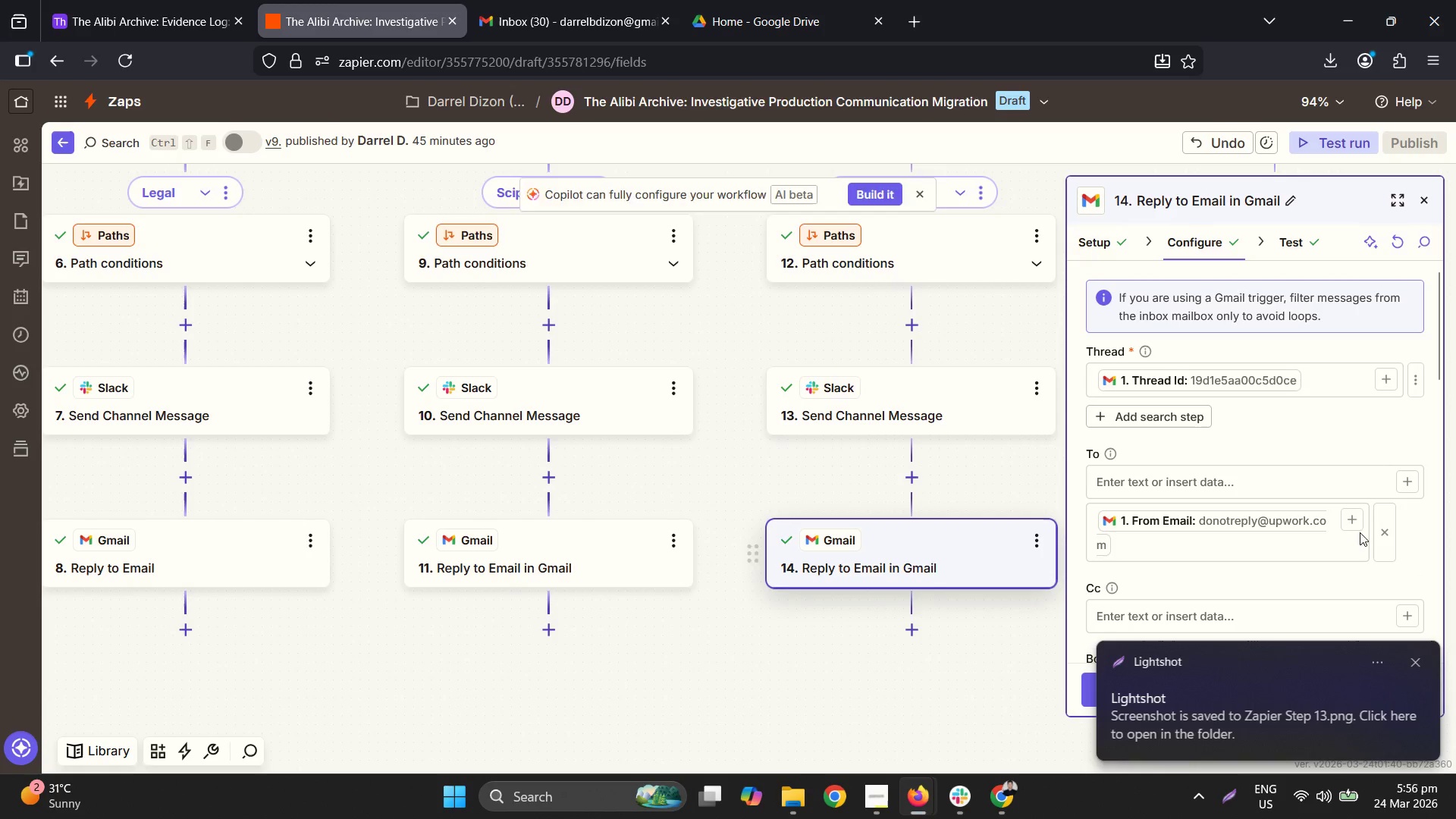 
scroll: coordinate [1373, 522], scroll_direction: down, amount: 4.0
 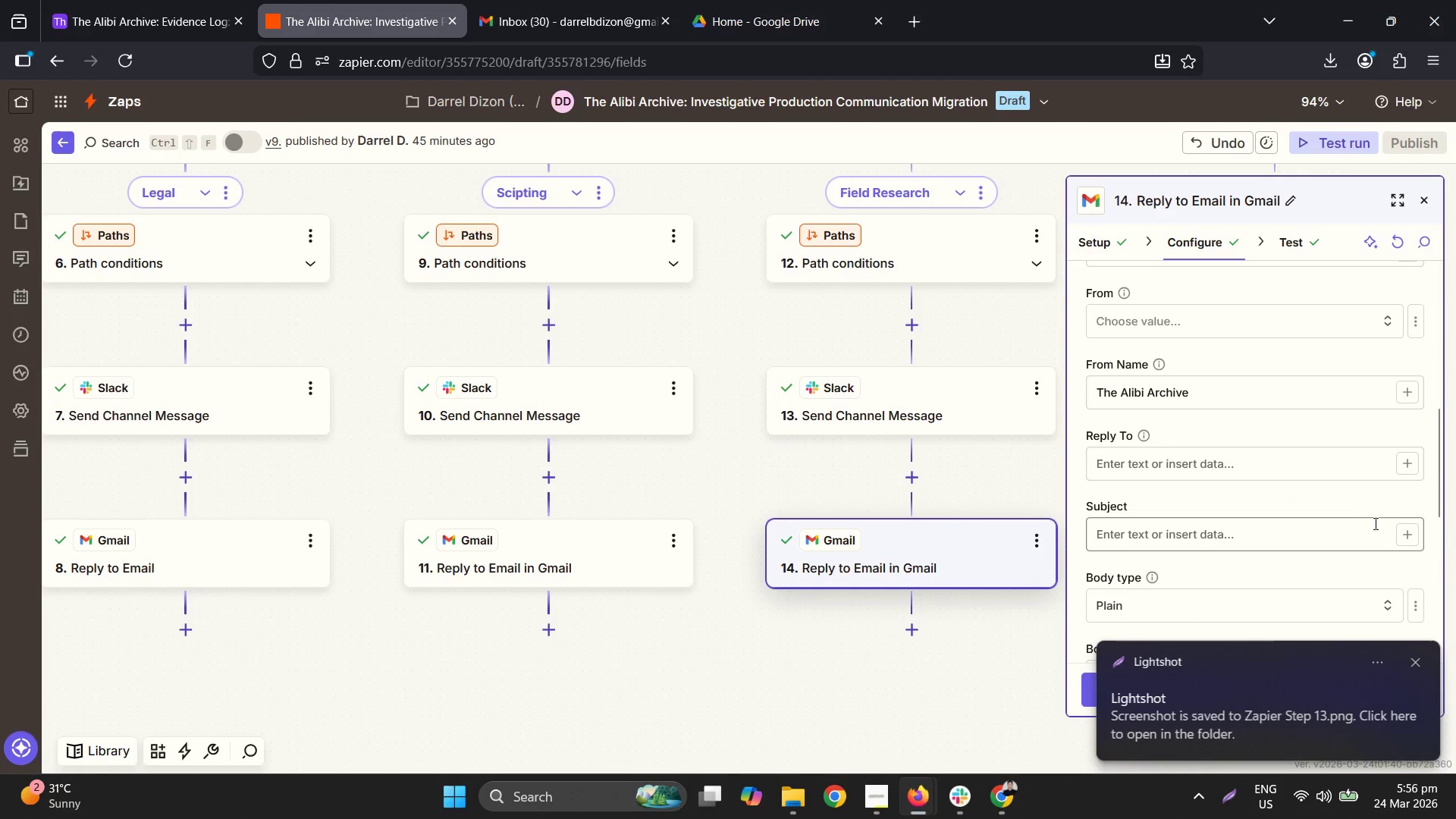 
scroll: coordinate [1386, 516], scroll_direction: up, amount: 6.0
 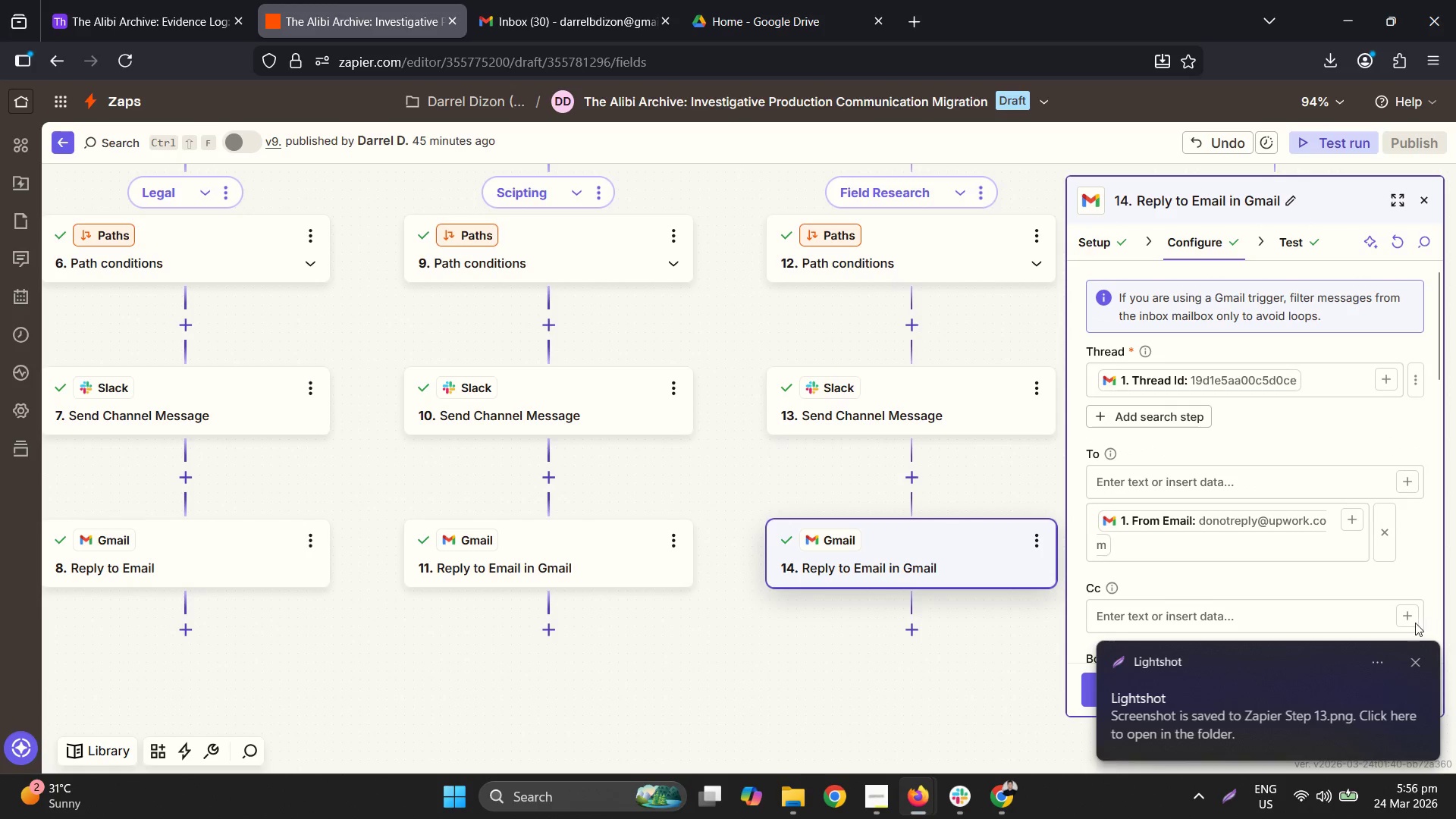 
left_click([1415, 667])
 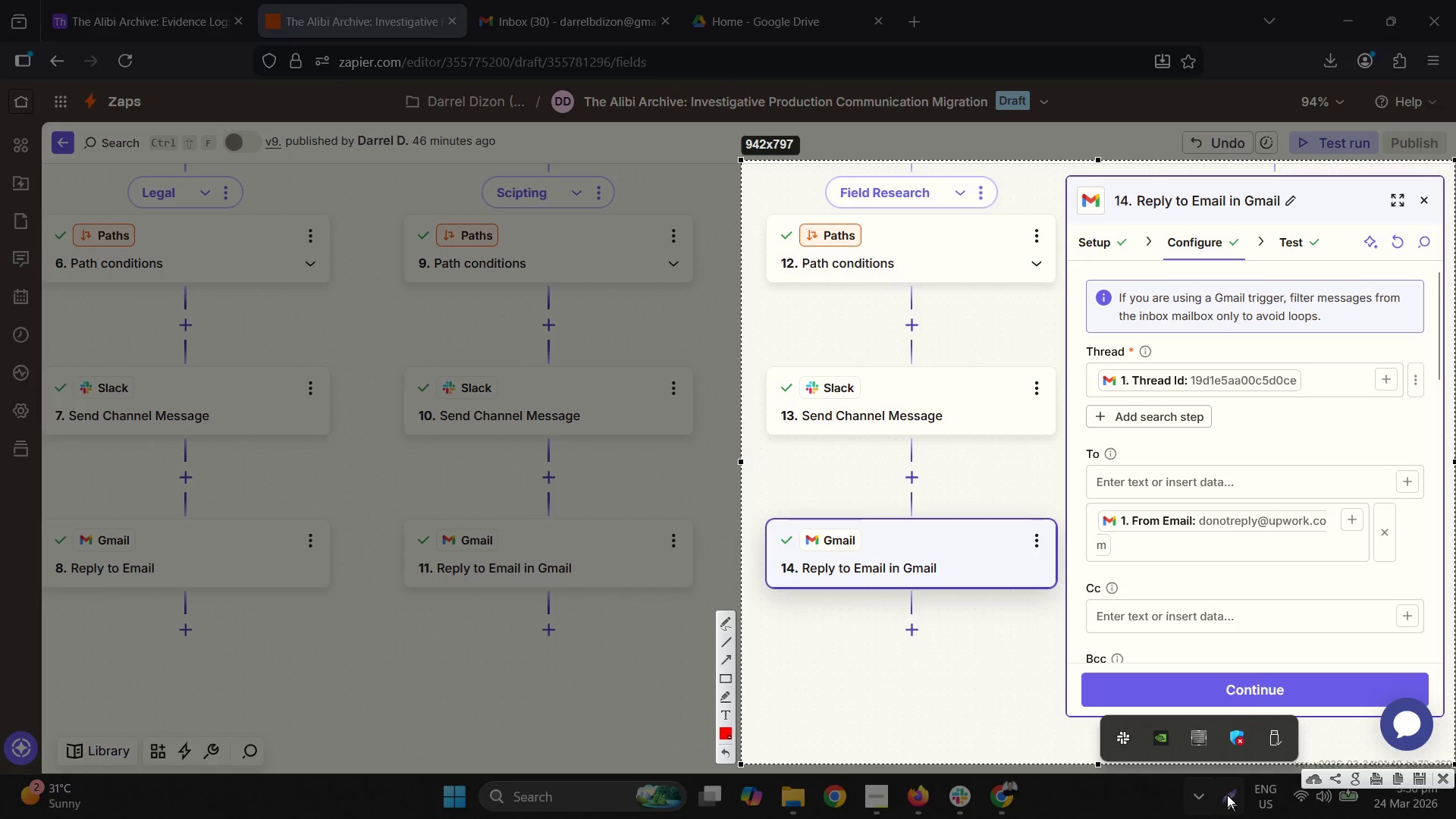 
key(Escape)
 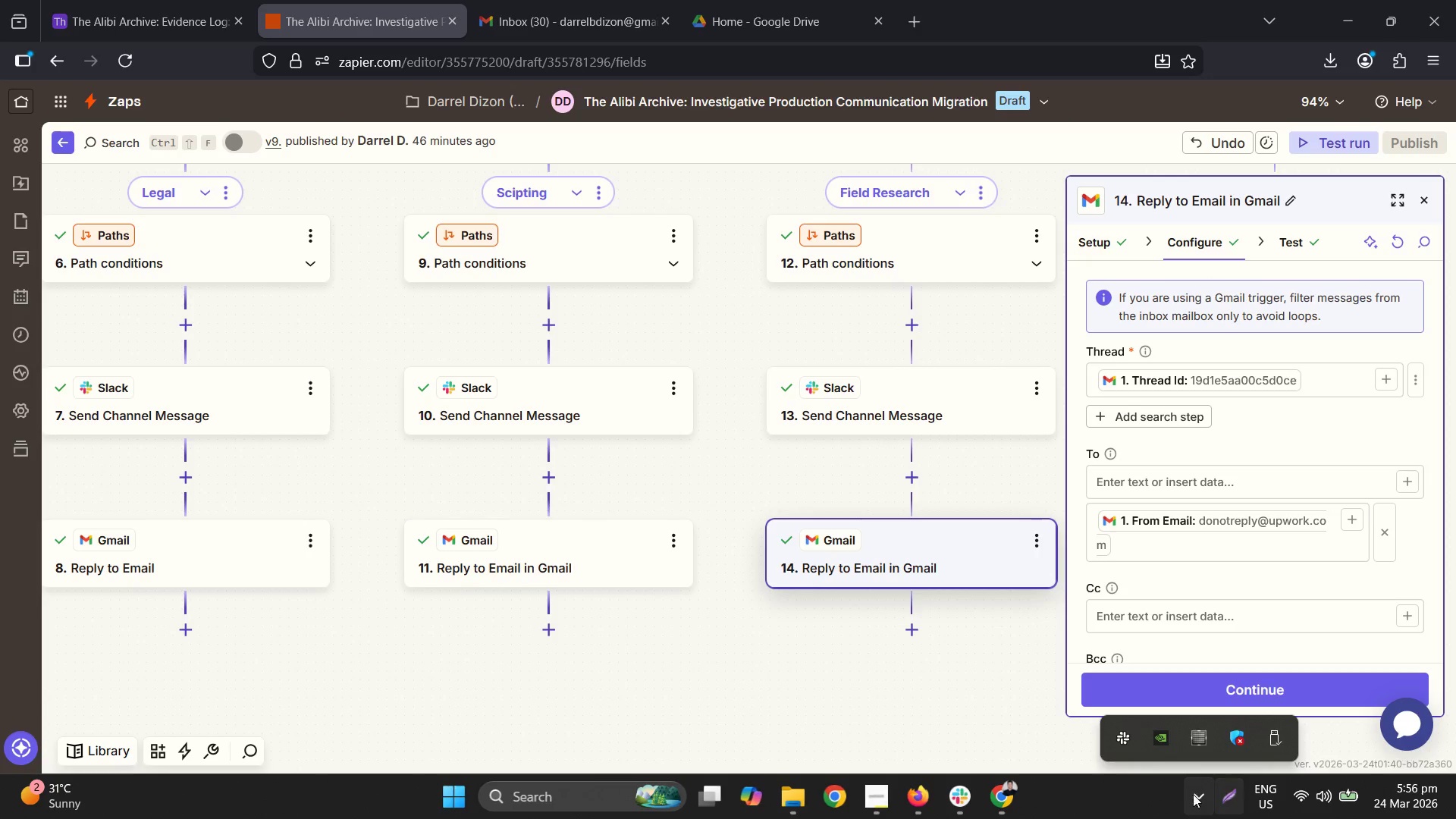 
left_click([1097, 789])
 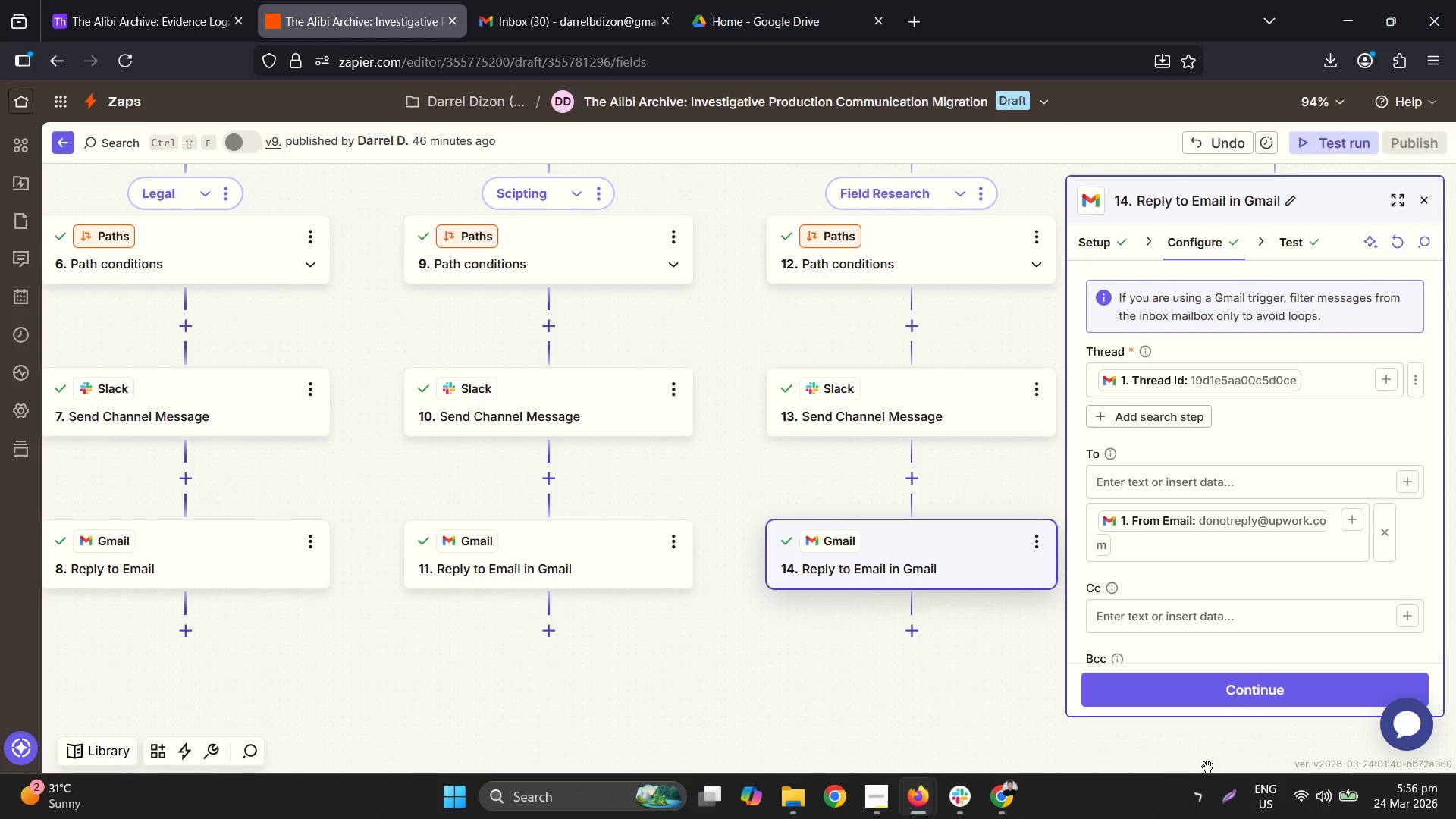 
left_click_drag(start_coordinate=[1219, 805], to_coordinate=[1223, 805])
 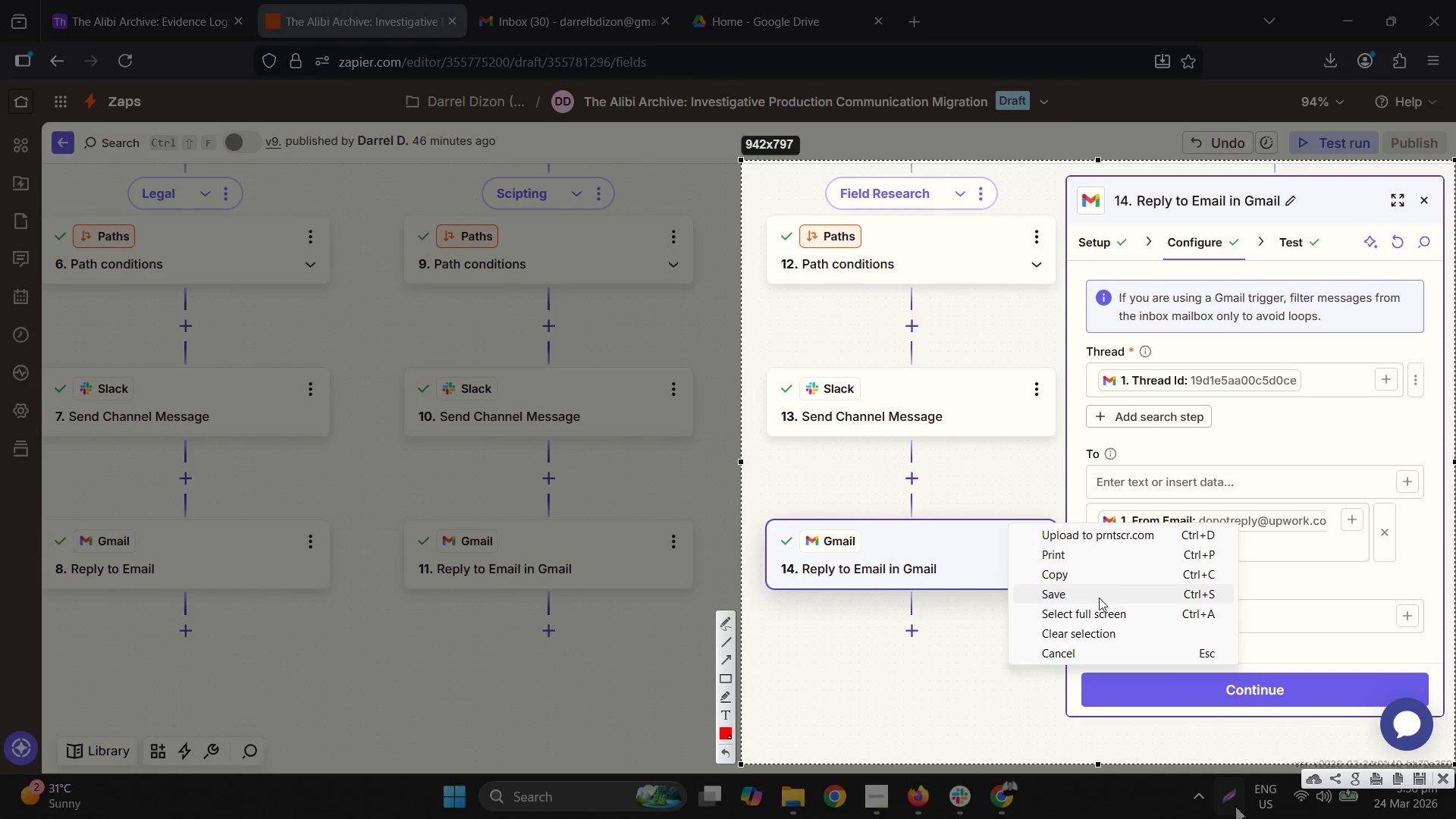 
left_click([1099, 598])
 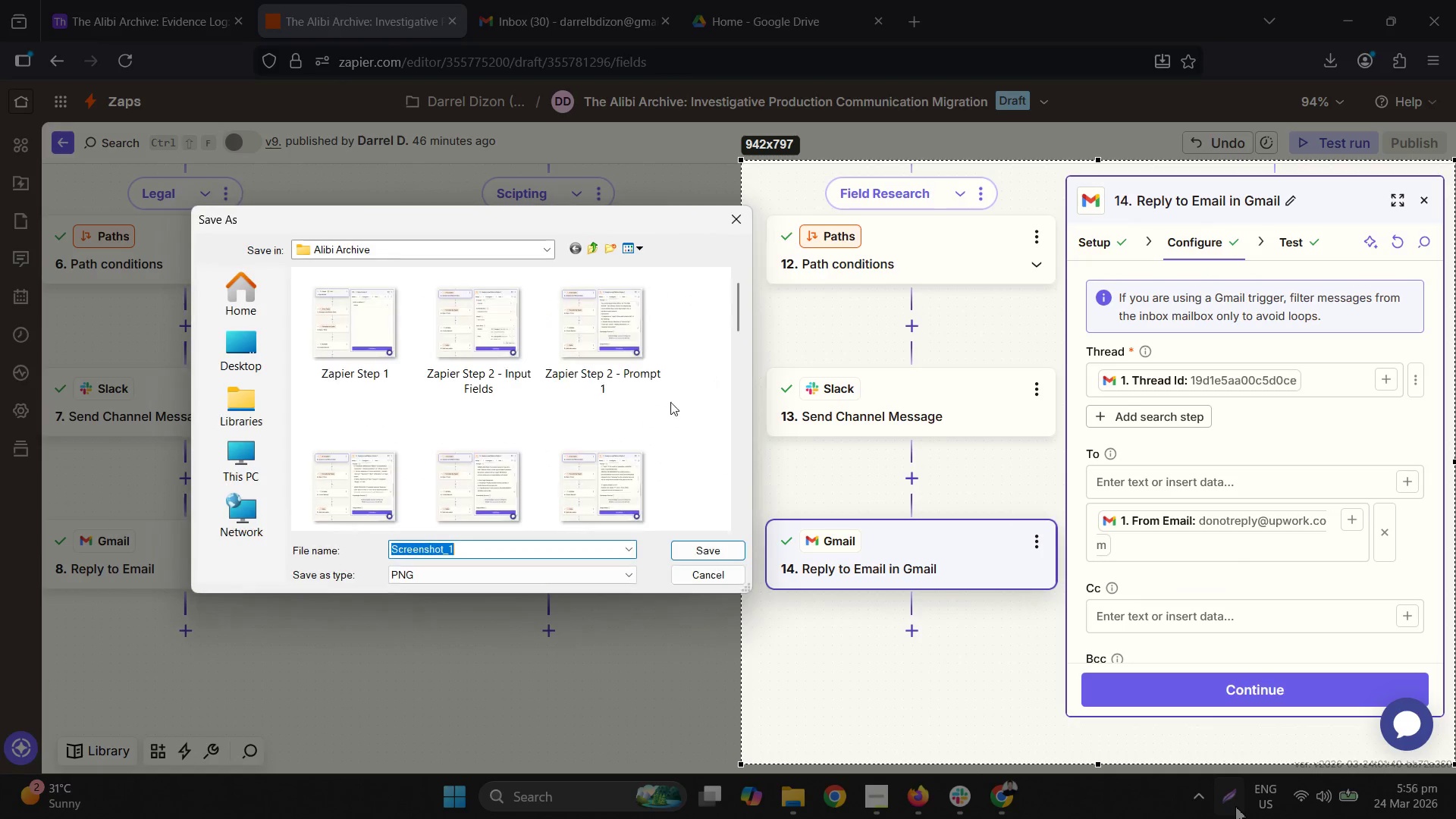 
right_click([581, 357])
 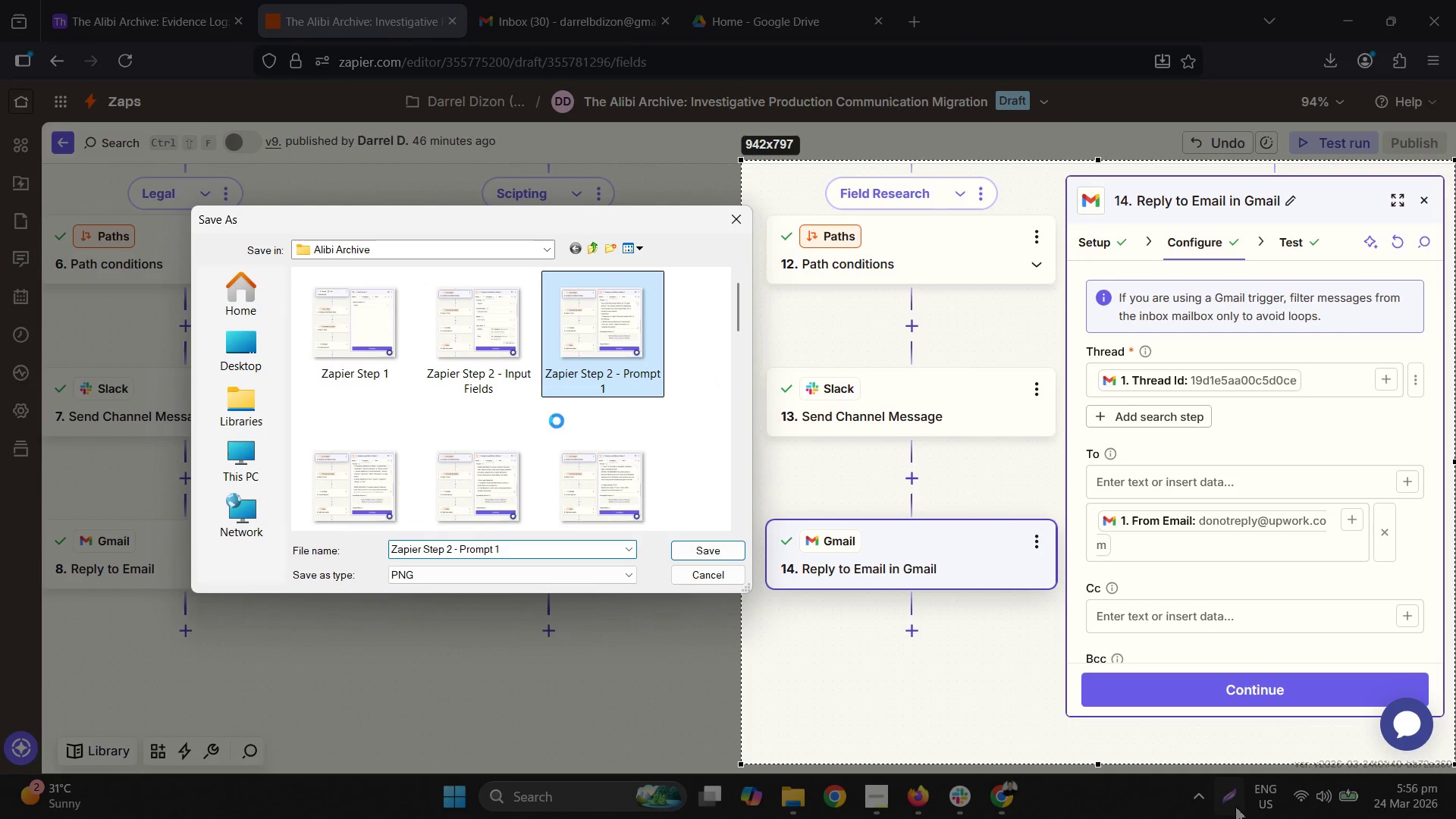 
scroll: coordinate [529, 468], scroll_direction: down, amount: 7.0
 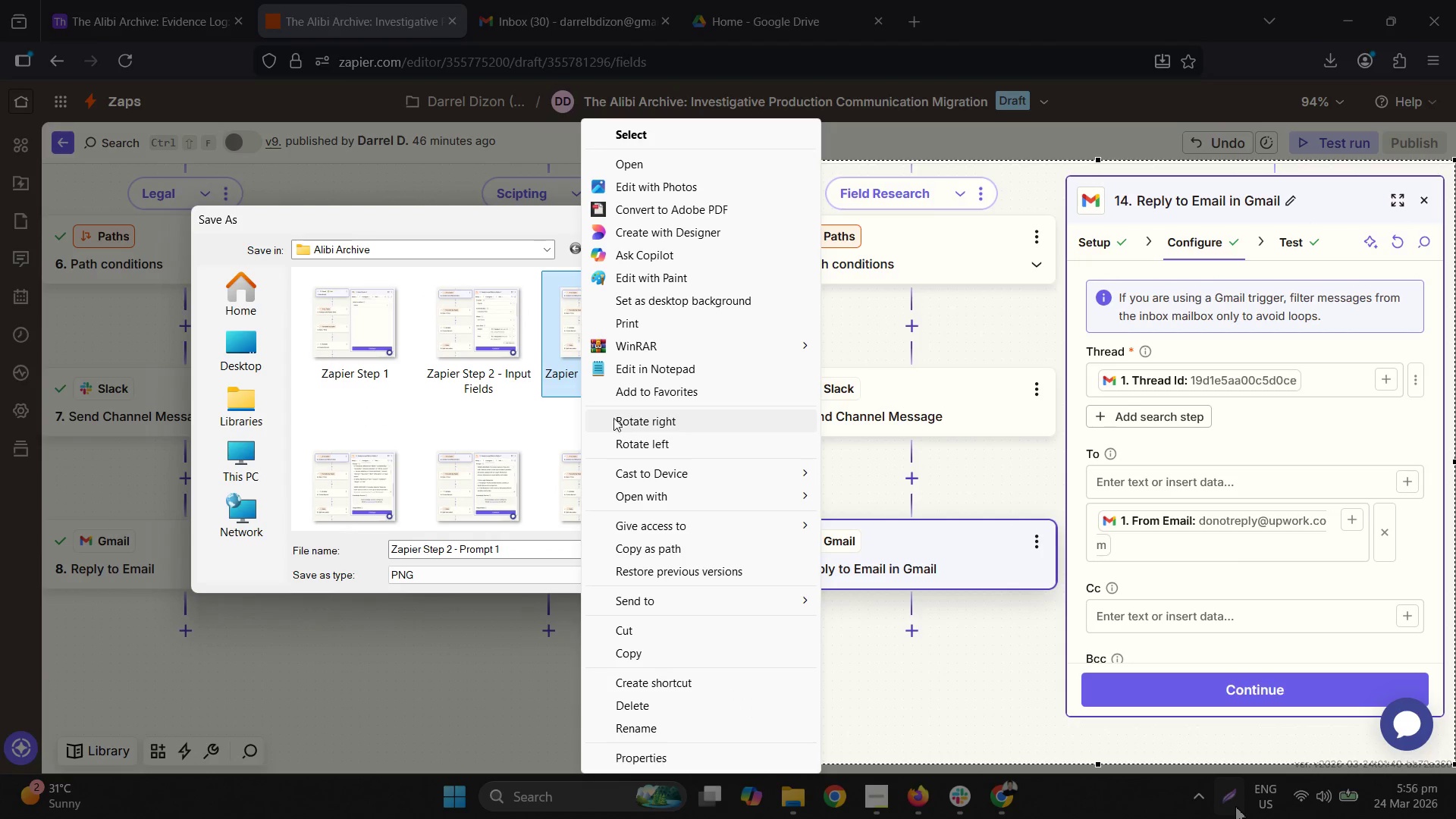 
left_click([469, 435])
 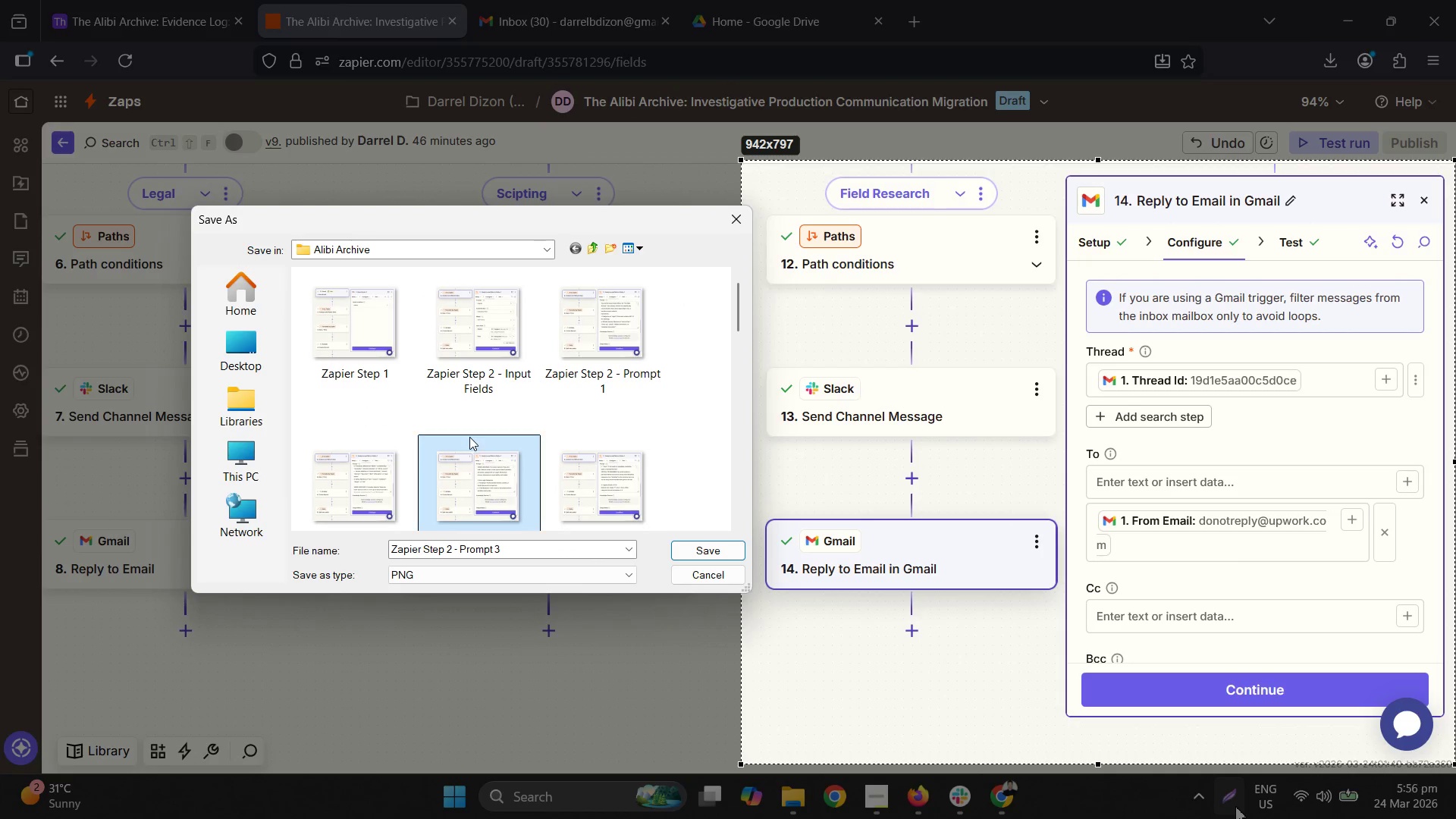 
scroll: coordinate [503, 470], scroll_direction: down, amount: 15.0
 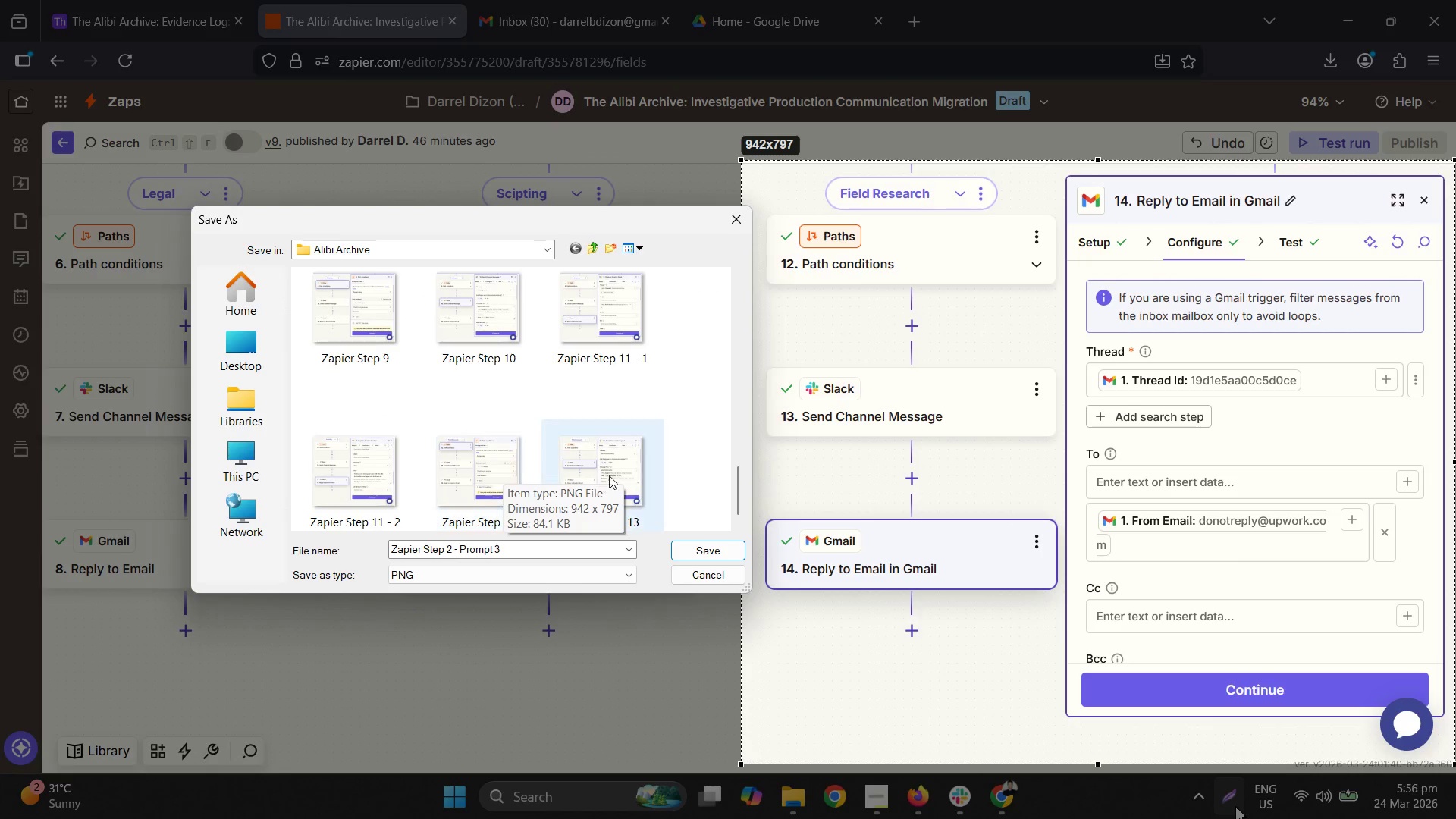 
left_click([624, 467])
 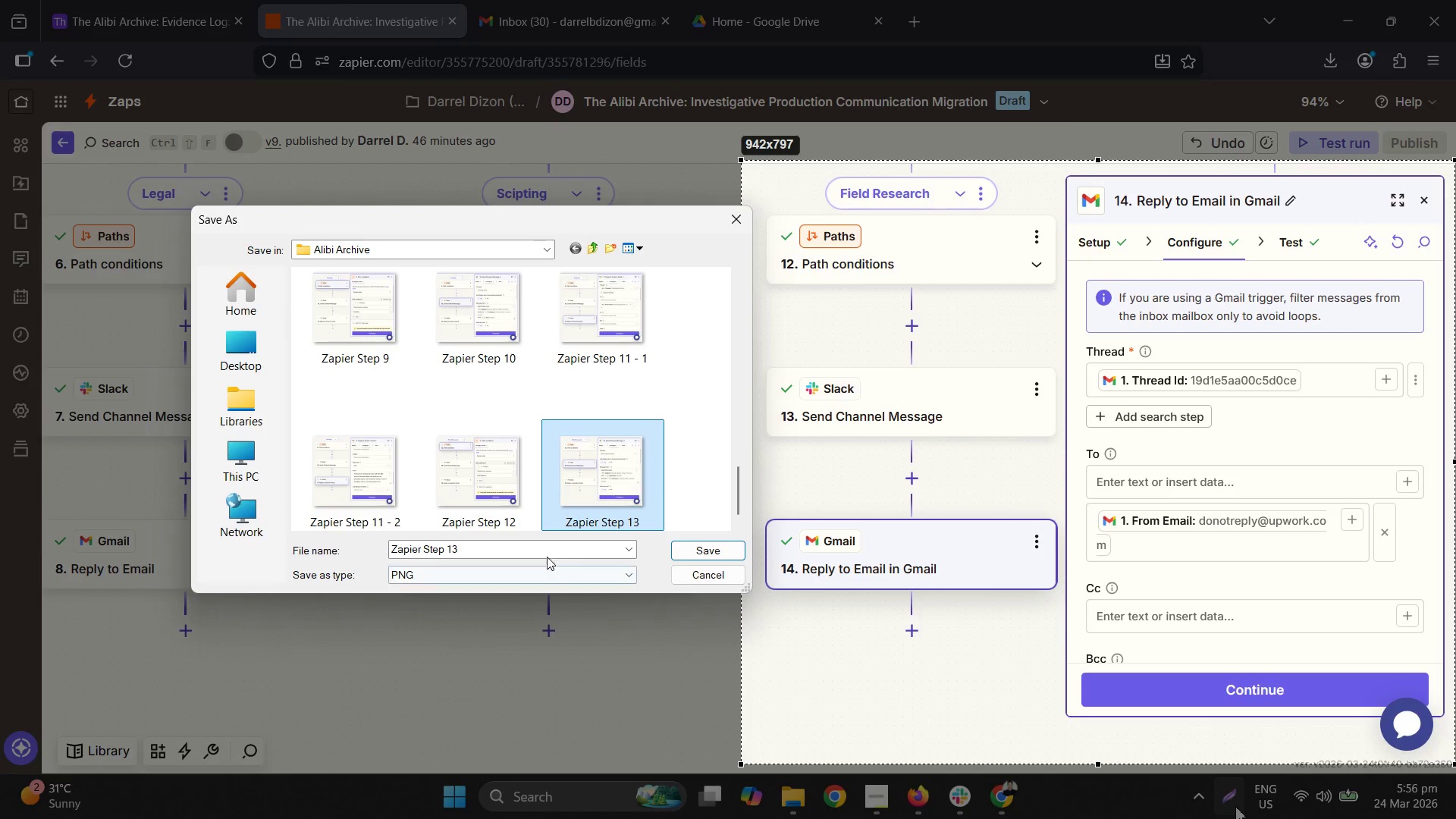 
left_click([538, 547])
 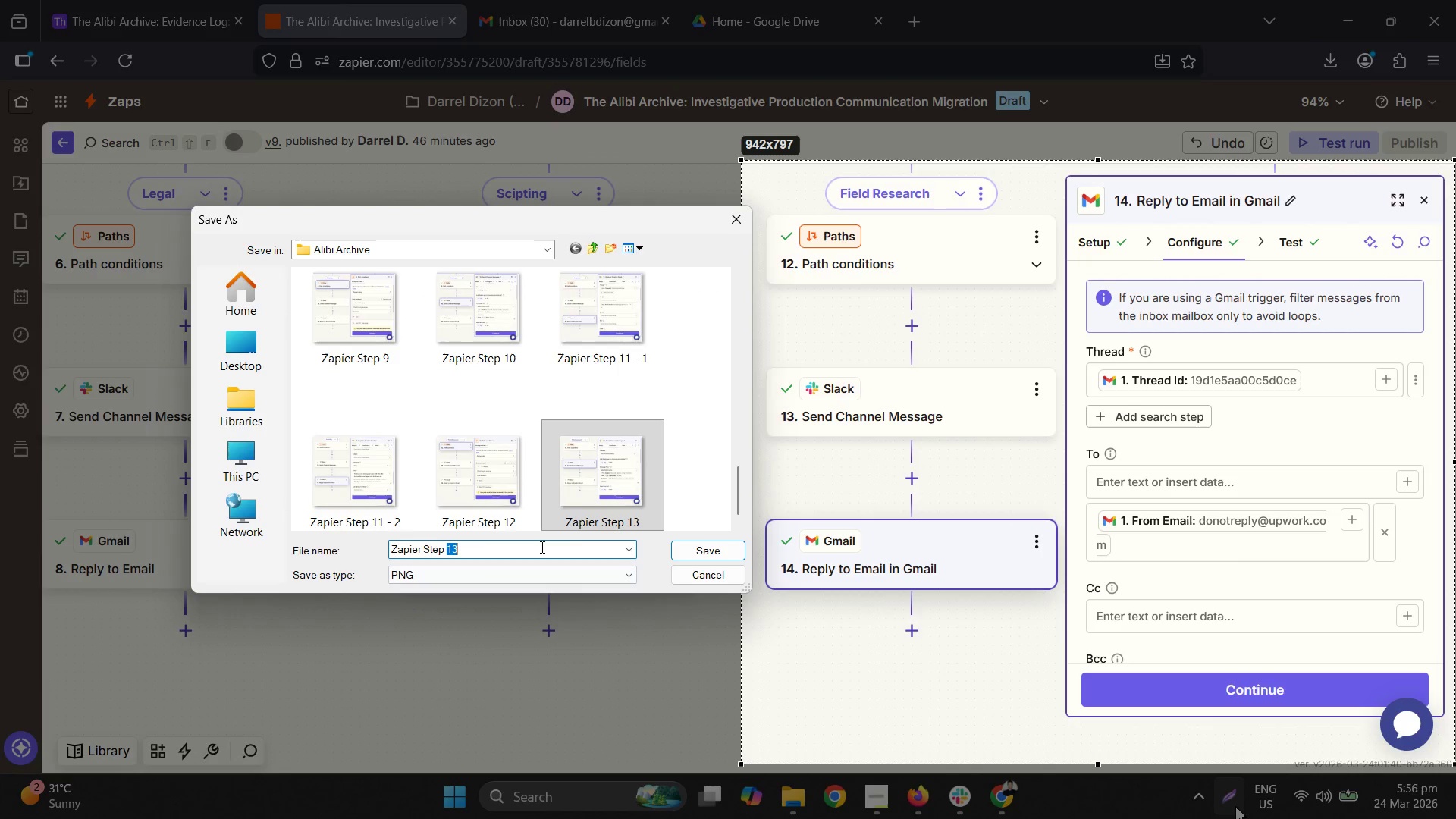 
key(Backspace)
 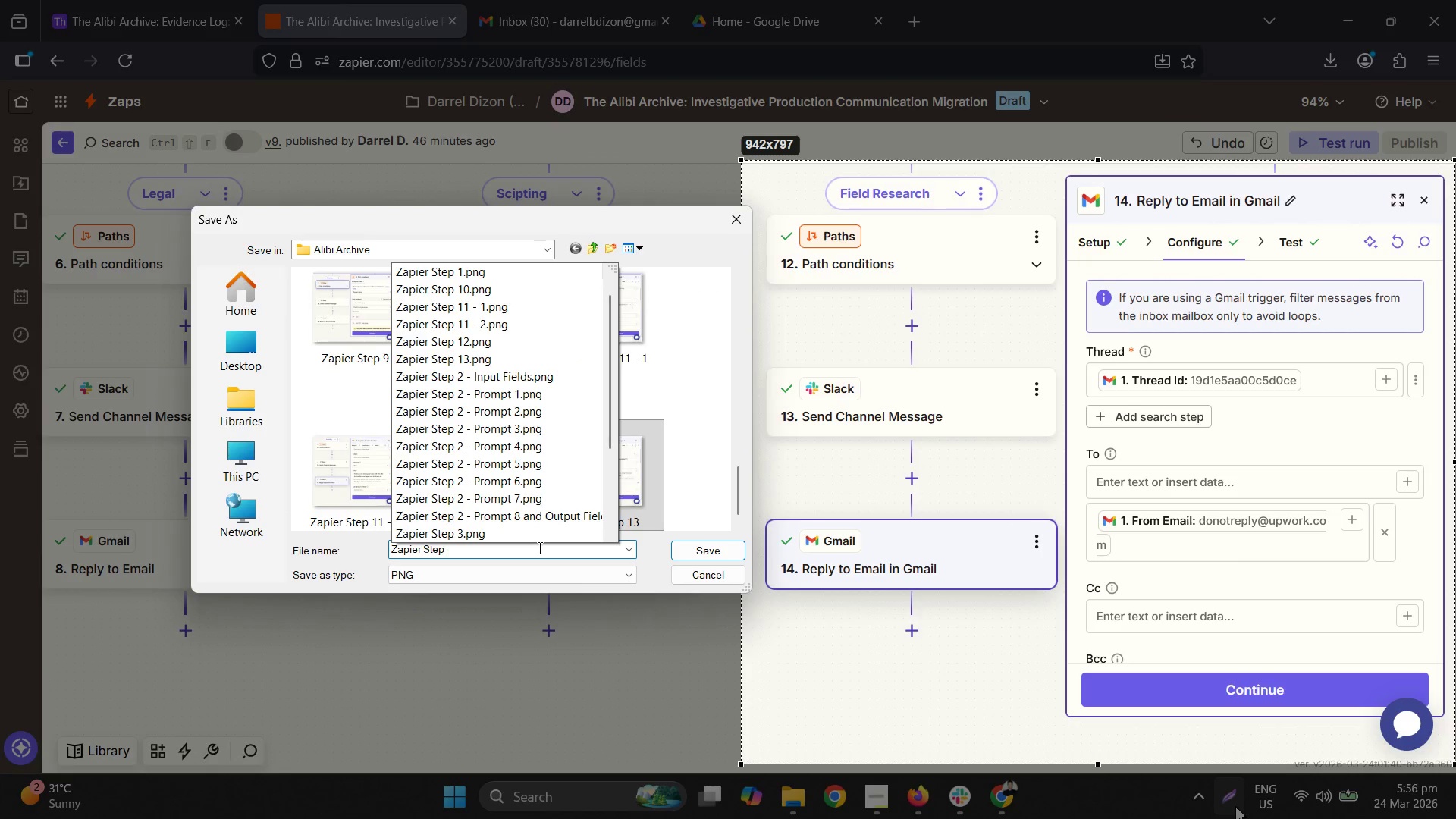 
key(Numpad1)
 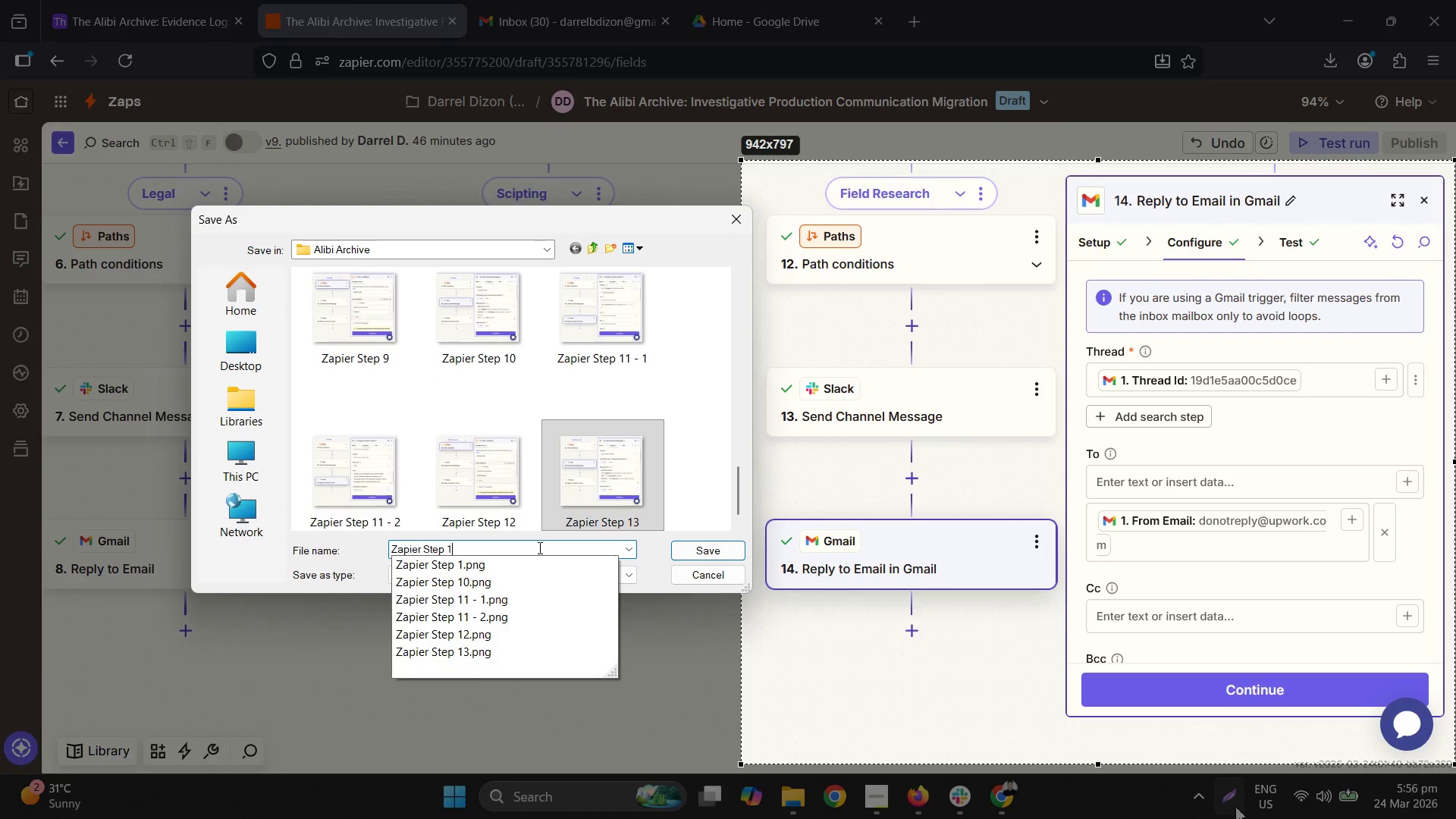 
key(Numpad3)
 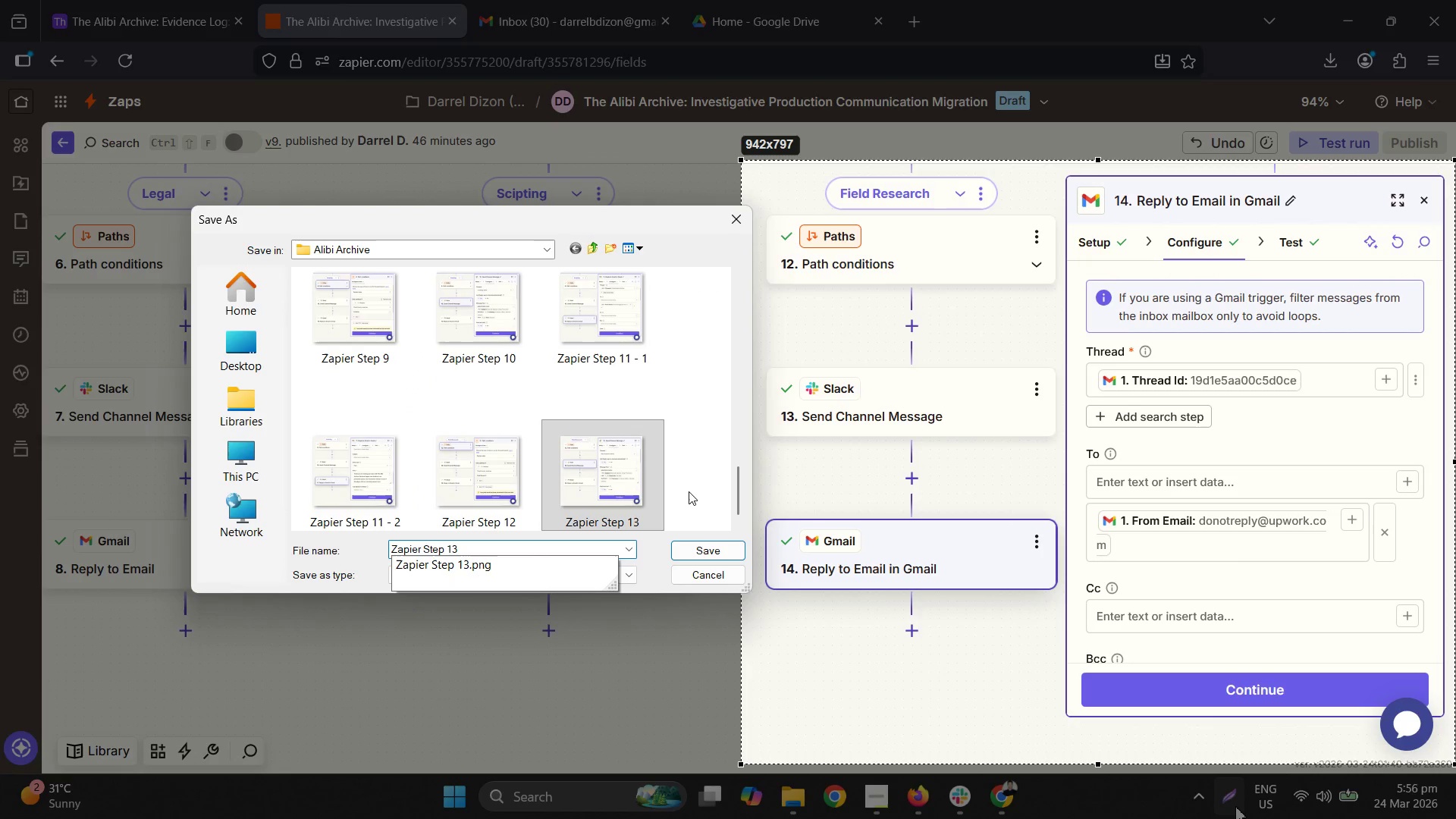 
key(Space)
 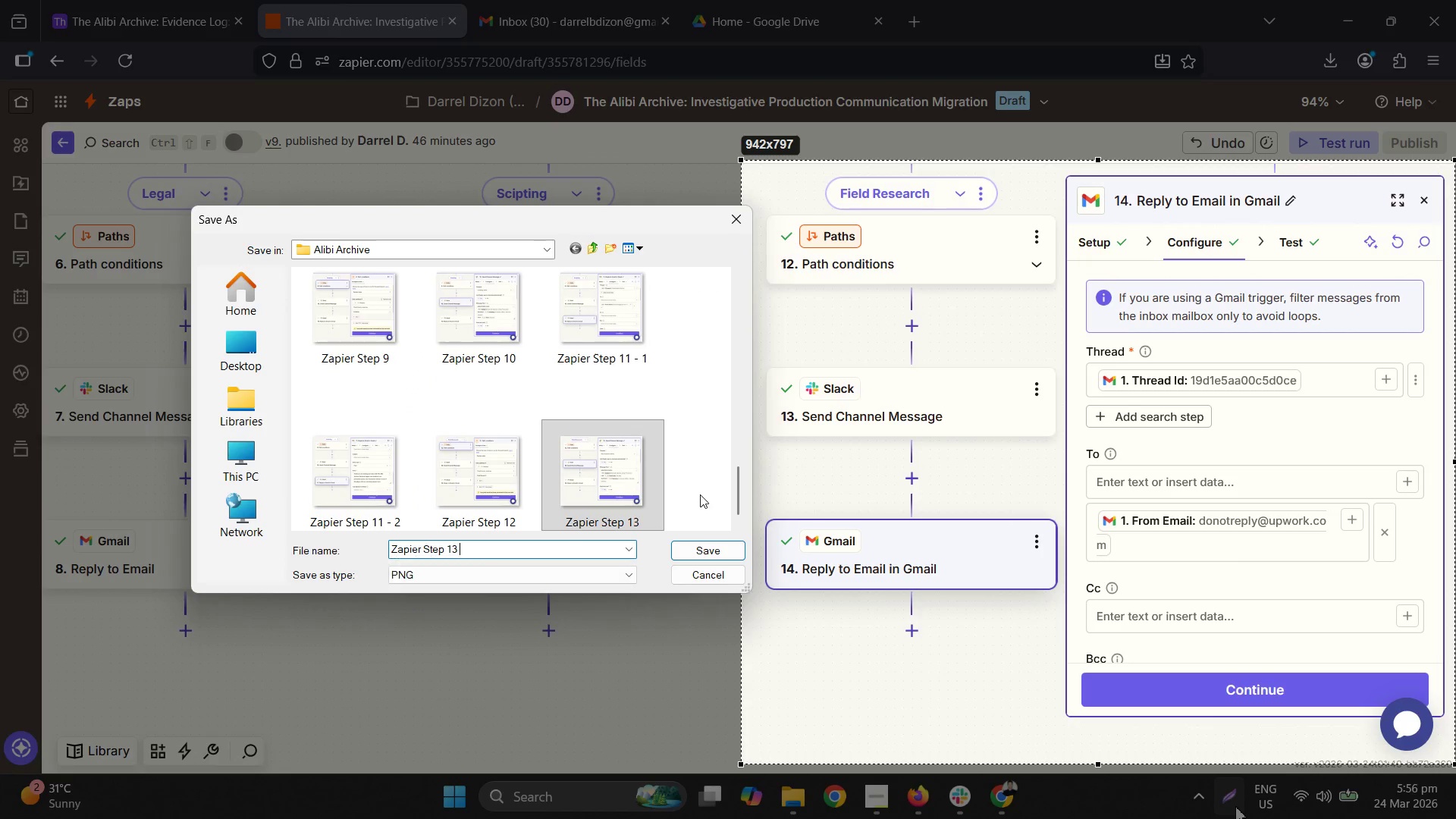 
key(NumpadSubtract)
 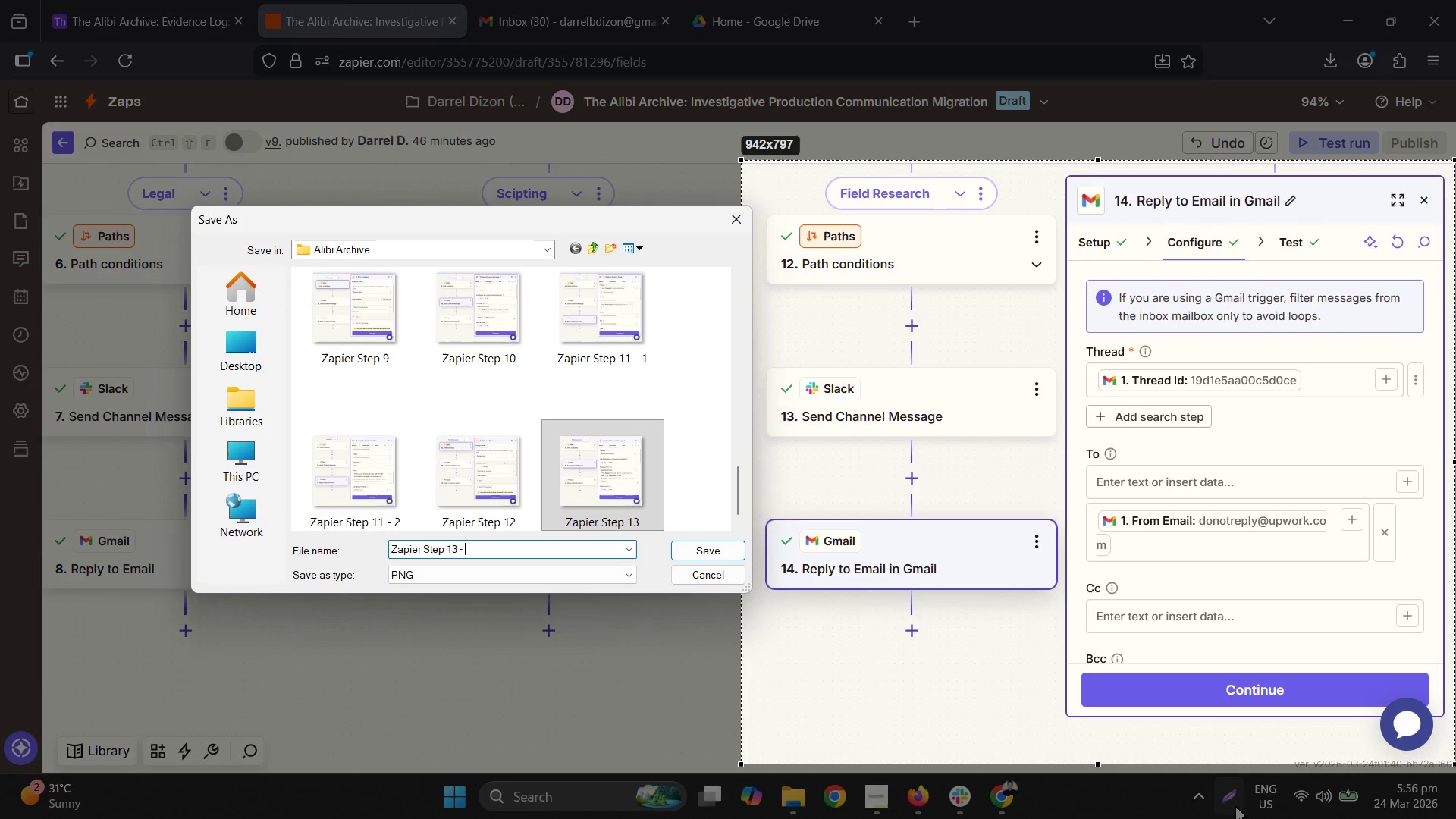 
key(Space)
 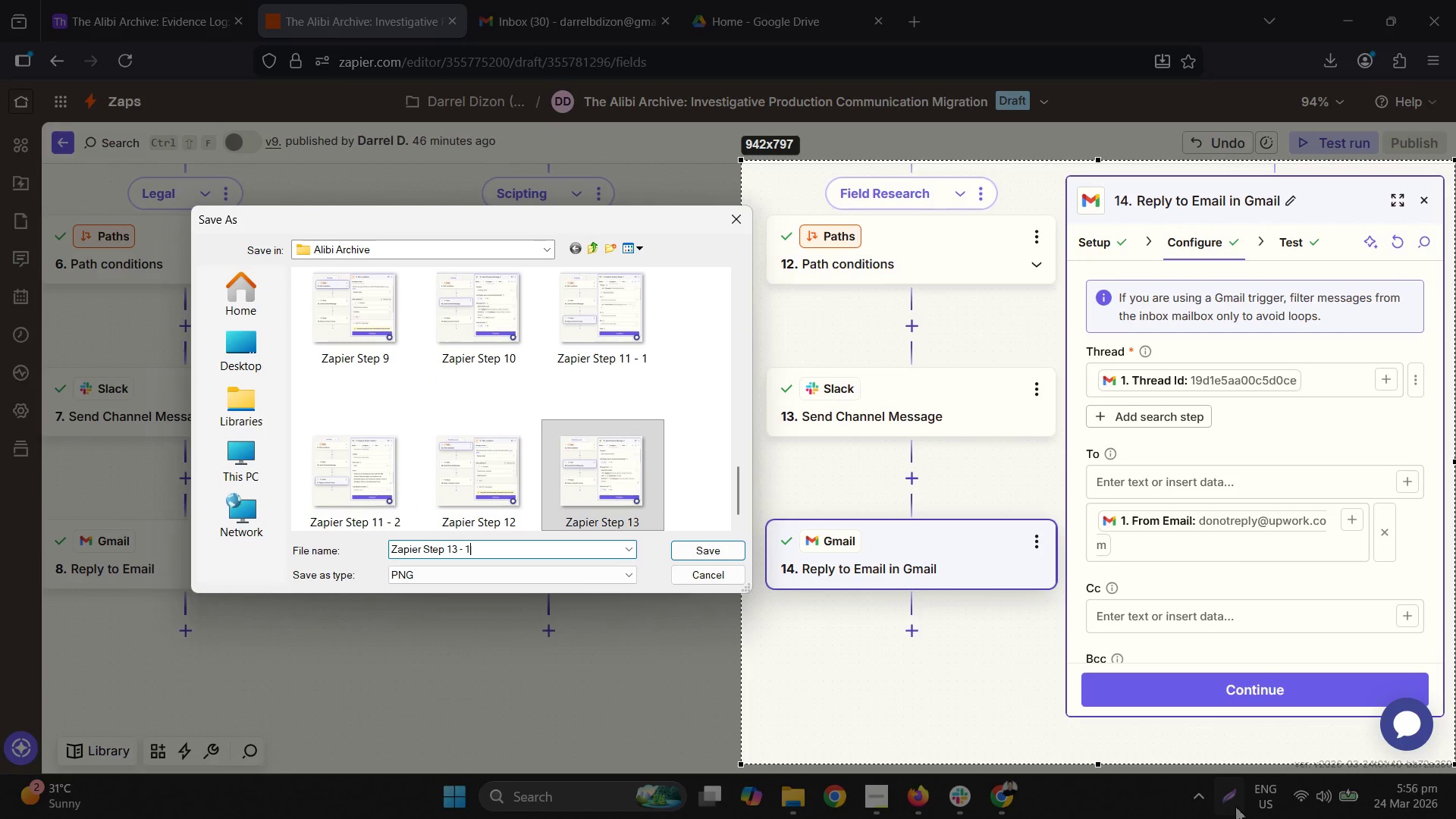 
key(1)
 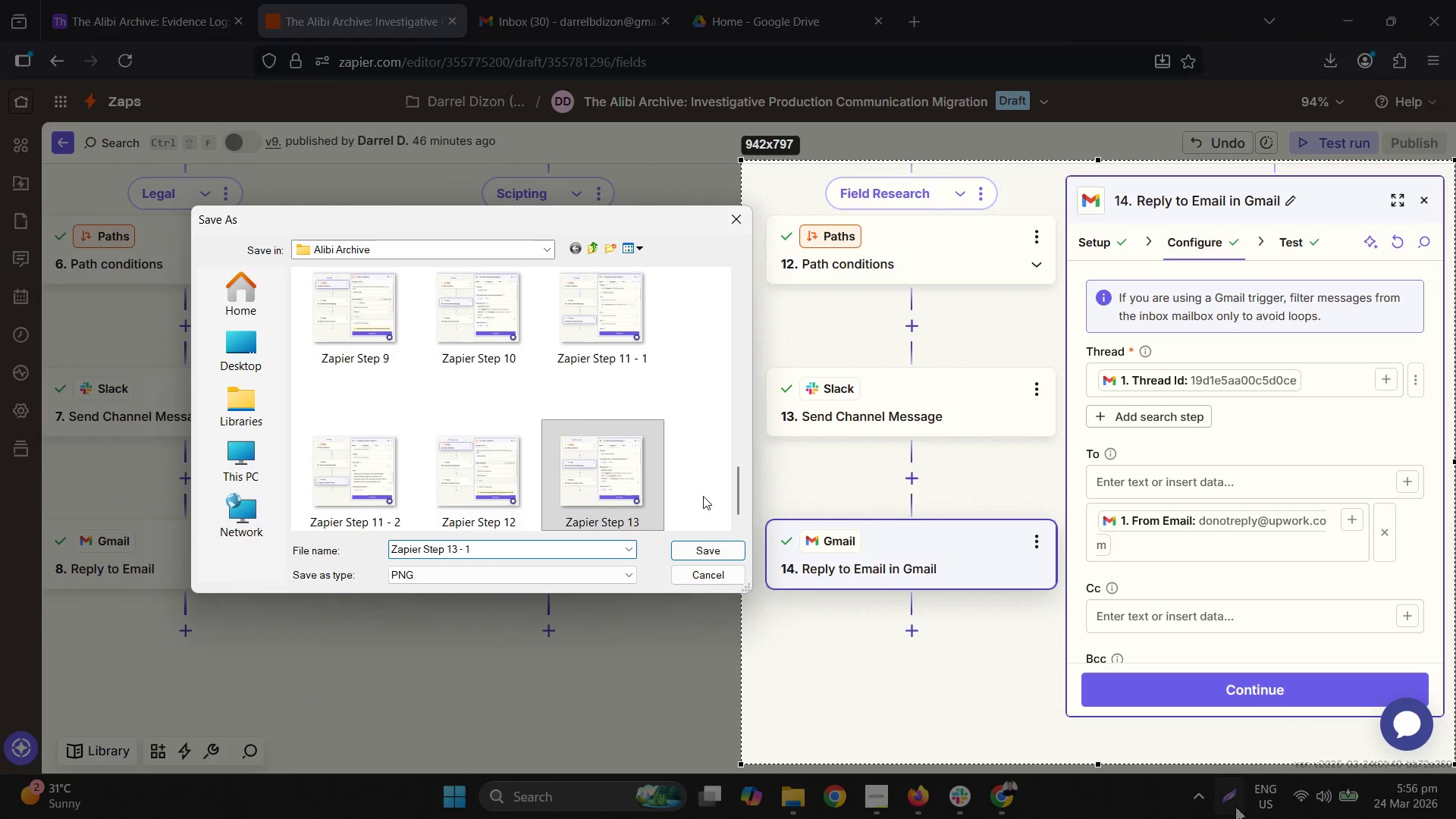 
key(Backspace)
 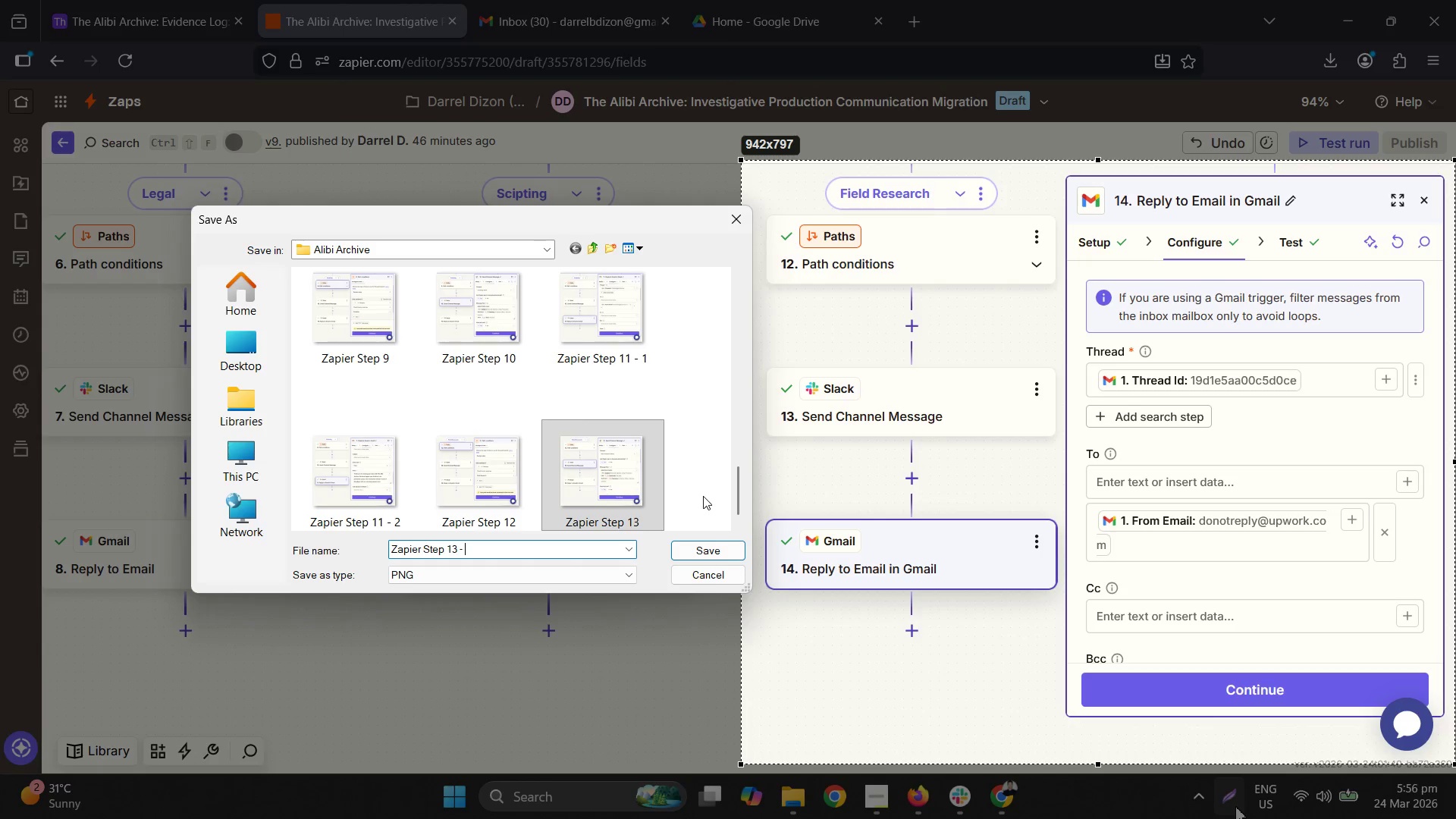 
key(Backspace)
 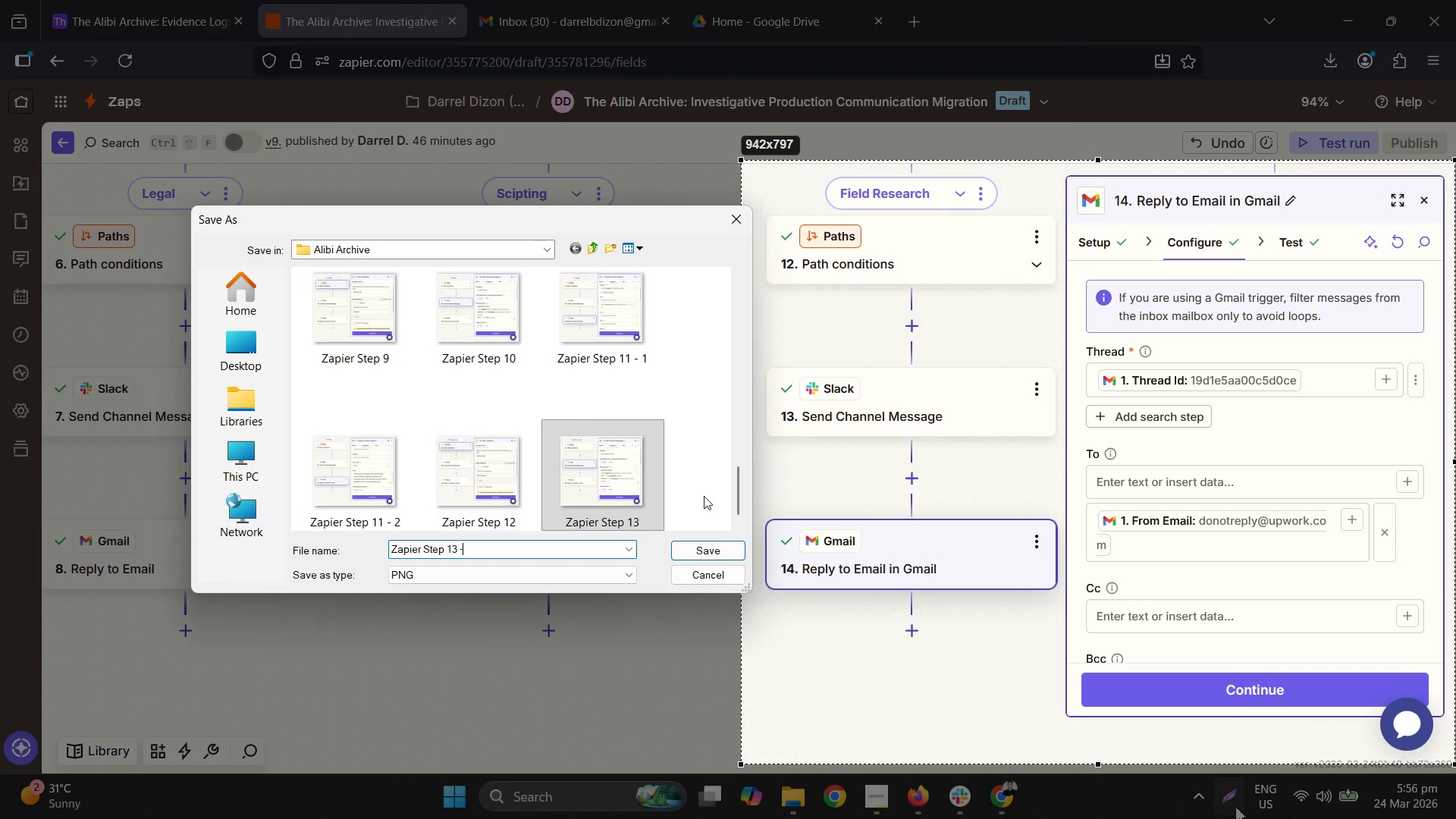 
key(Backspace)
 